 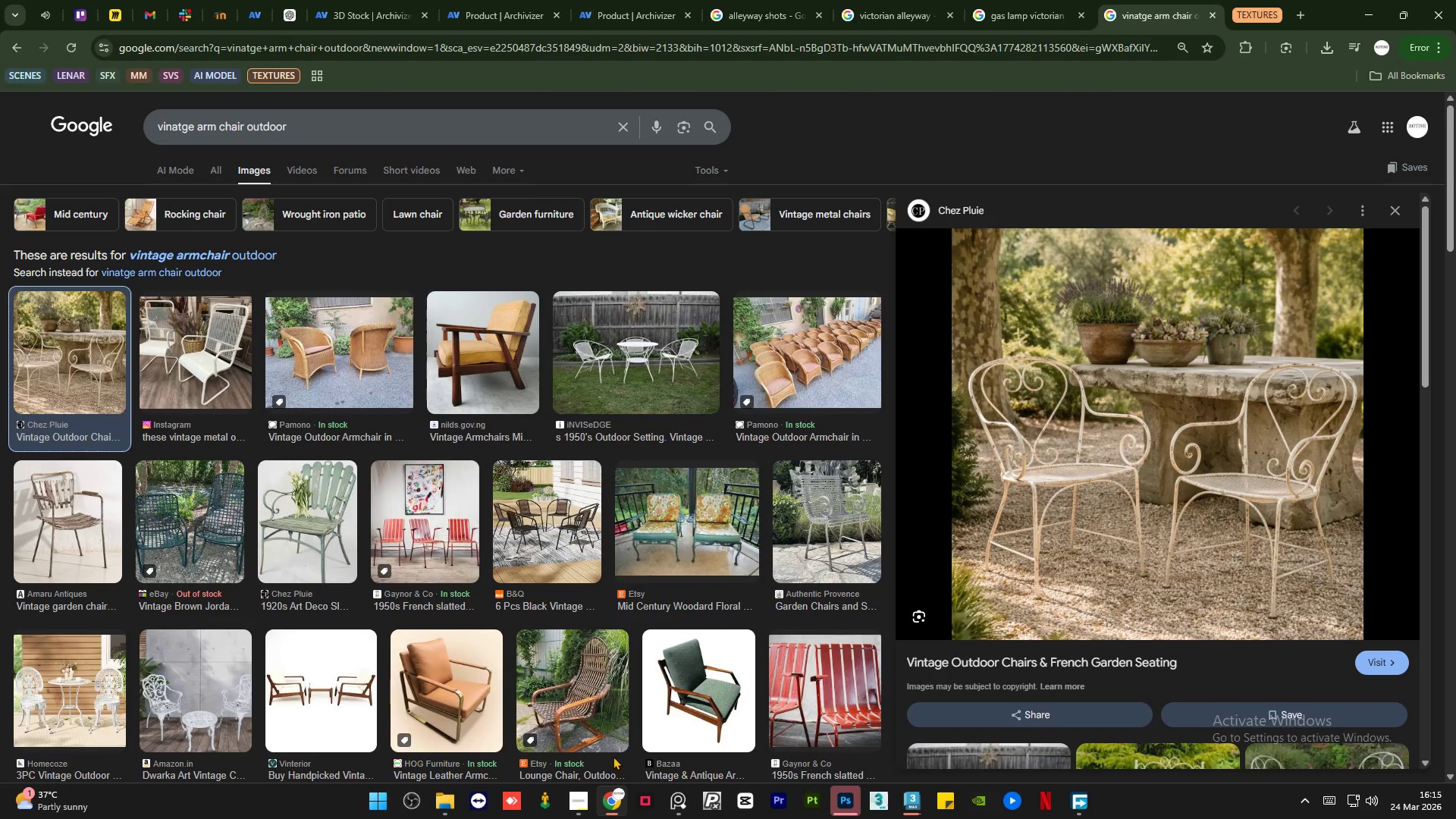 
left_click([1024, 0])
 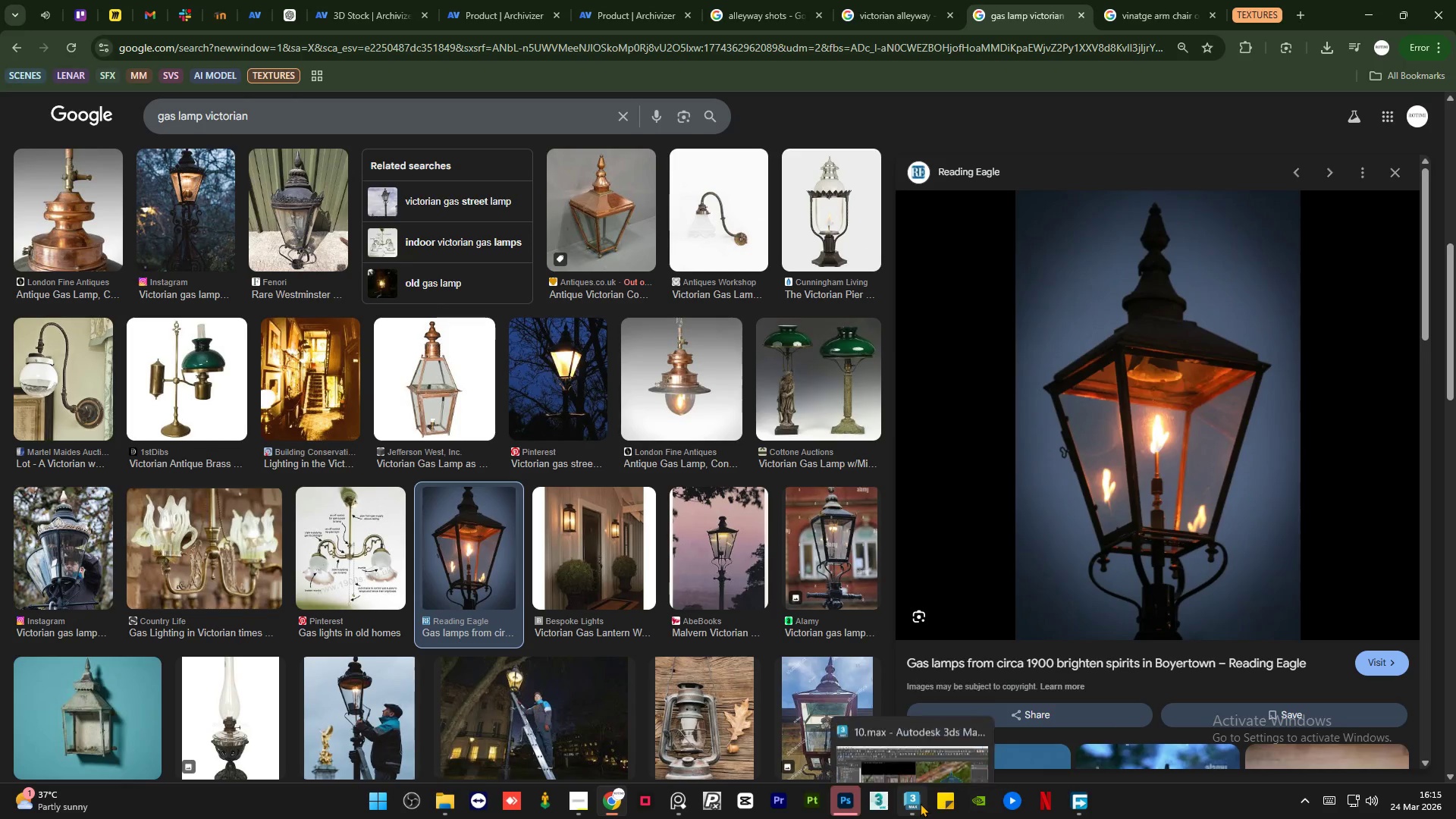 
left_click([919, 729])
 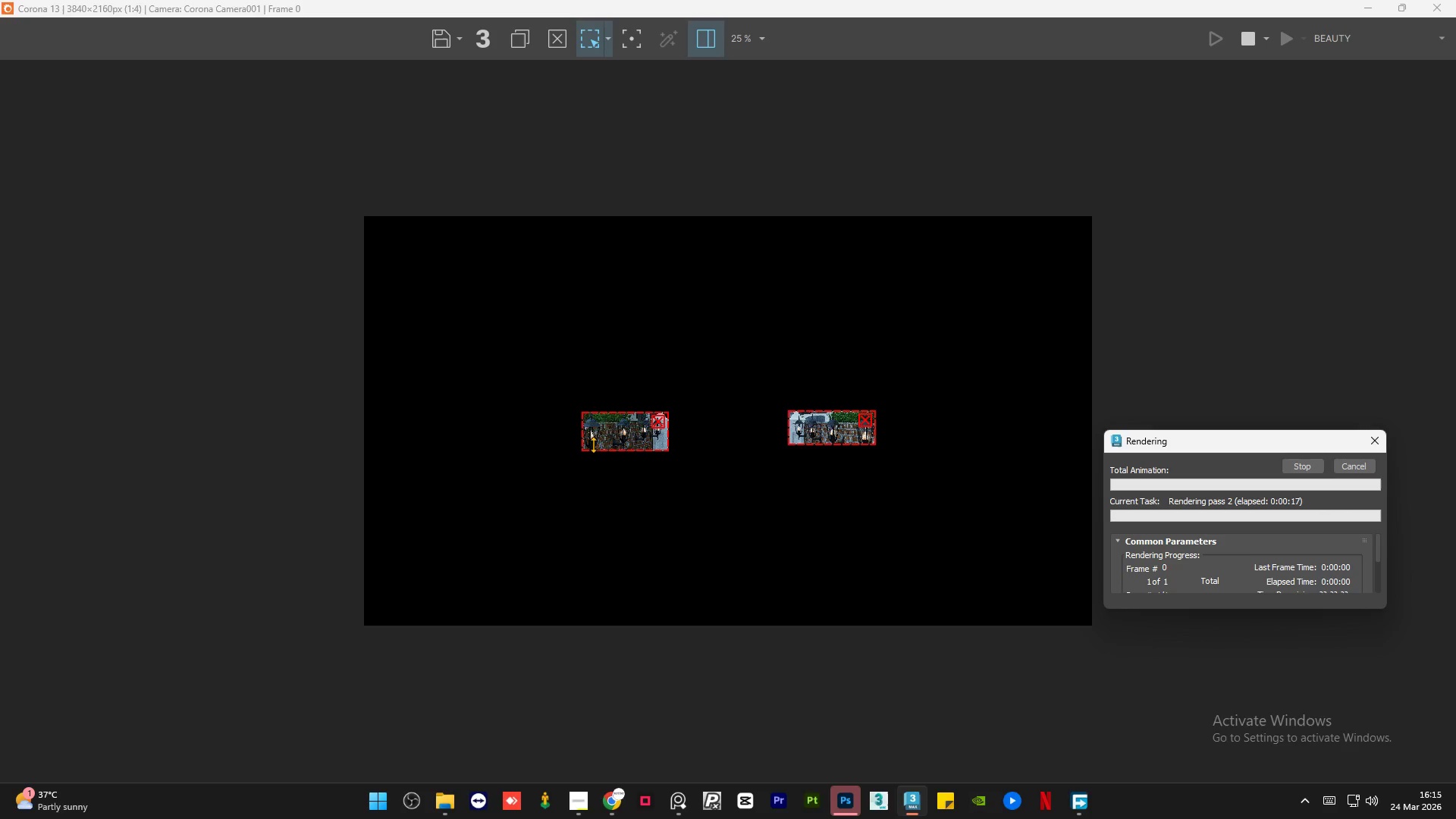 
scroll: coordinate [501, 424], scroll_direction: up, amount: 4.0
 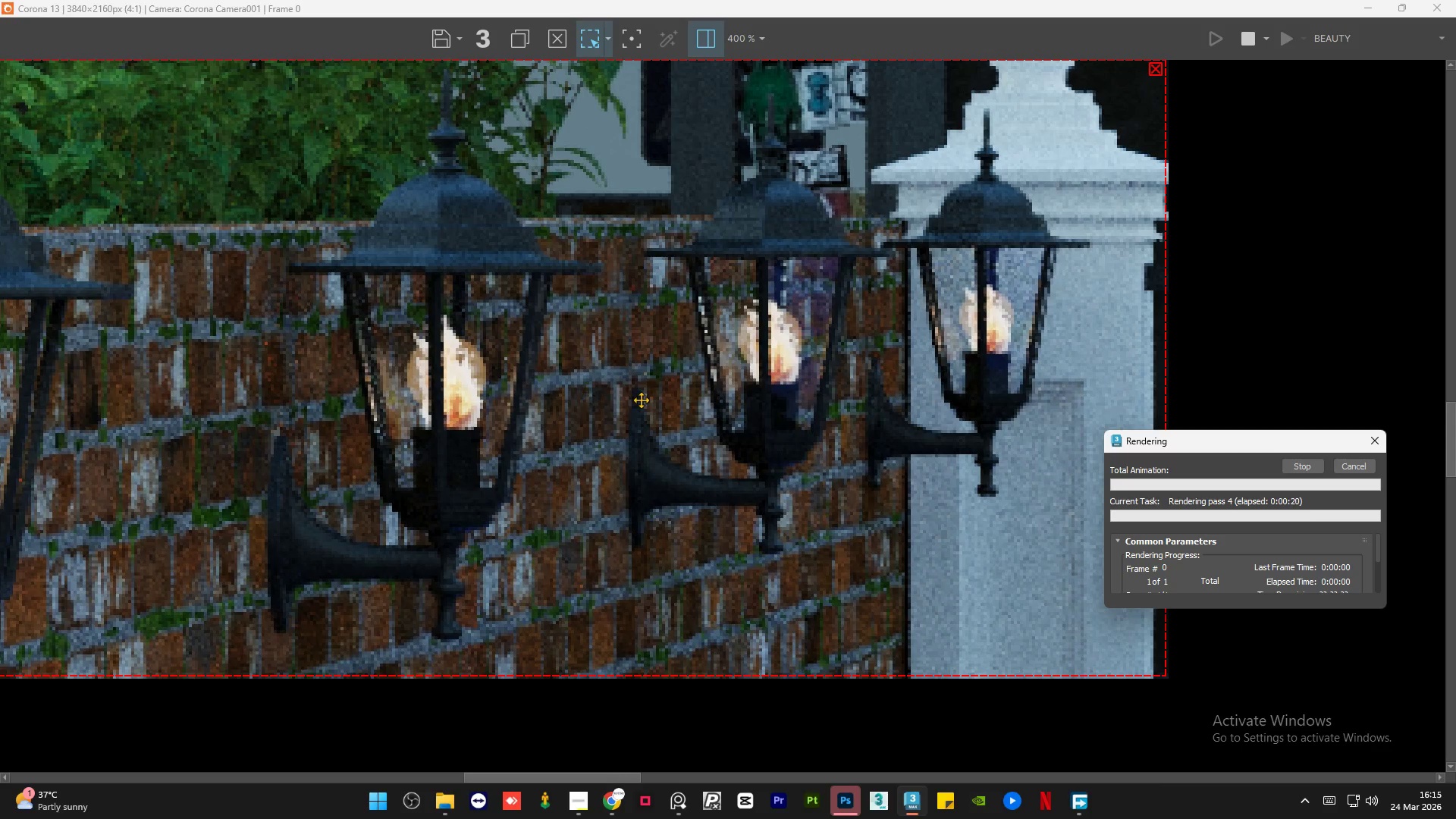 
scroll: coordinate [641, 400], scroll_direction: down, amount: 1.0
 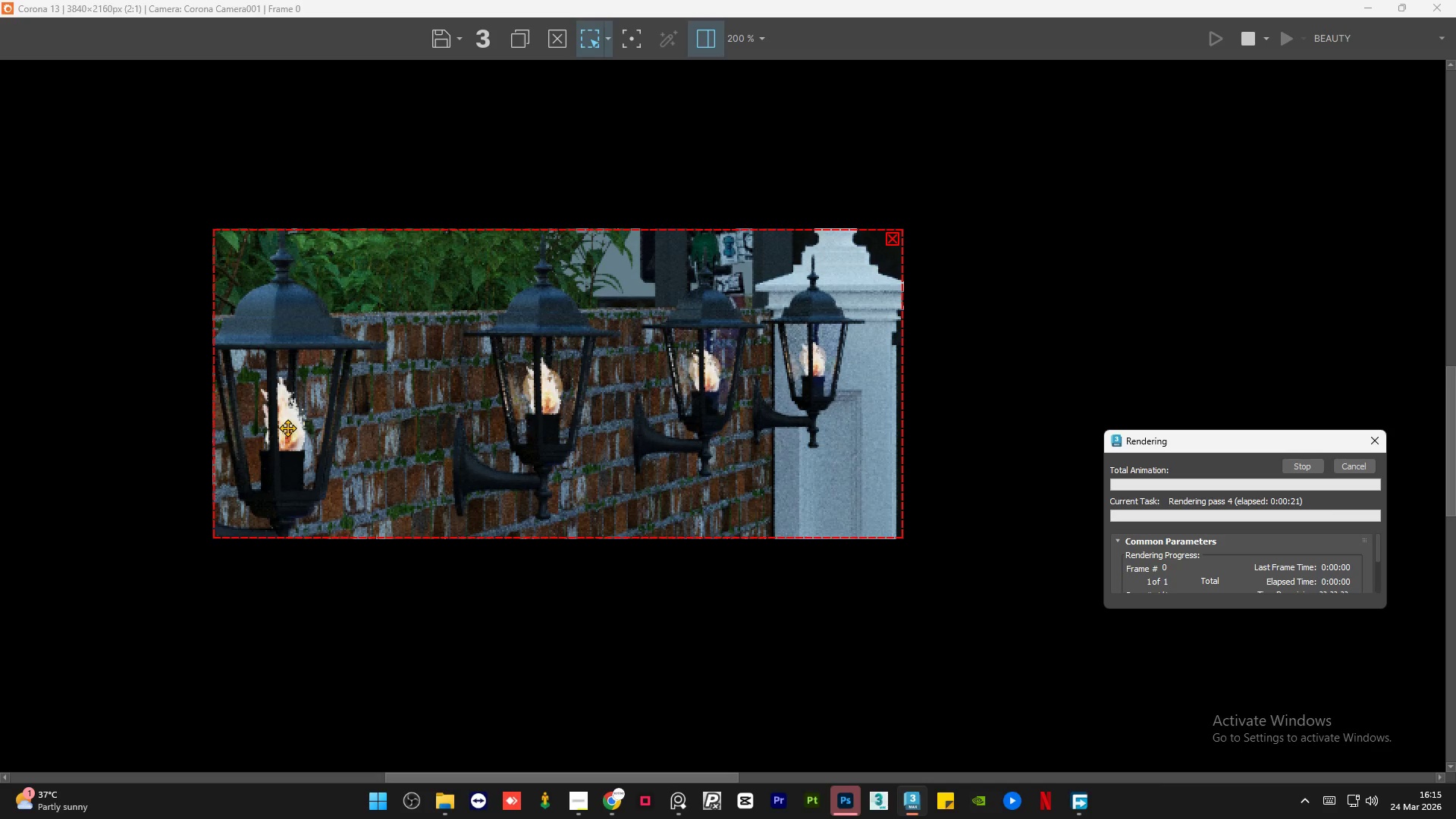 
scroll: coordinate [284, 428], scroll_direction: up, amount: 2.0
 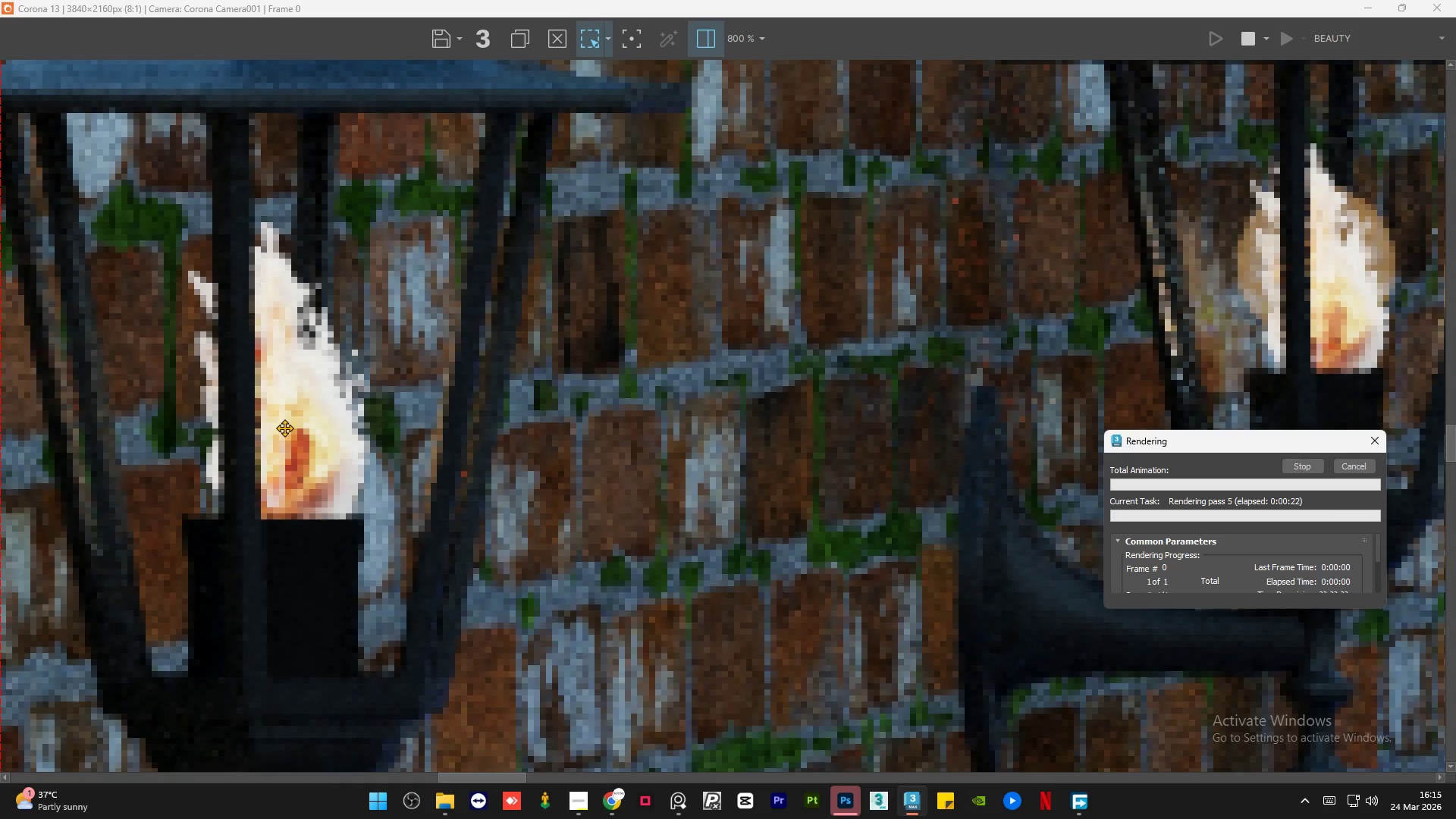 
scroll: coordinate [284, 428], scroll_direction: down, amount: 1.0
 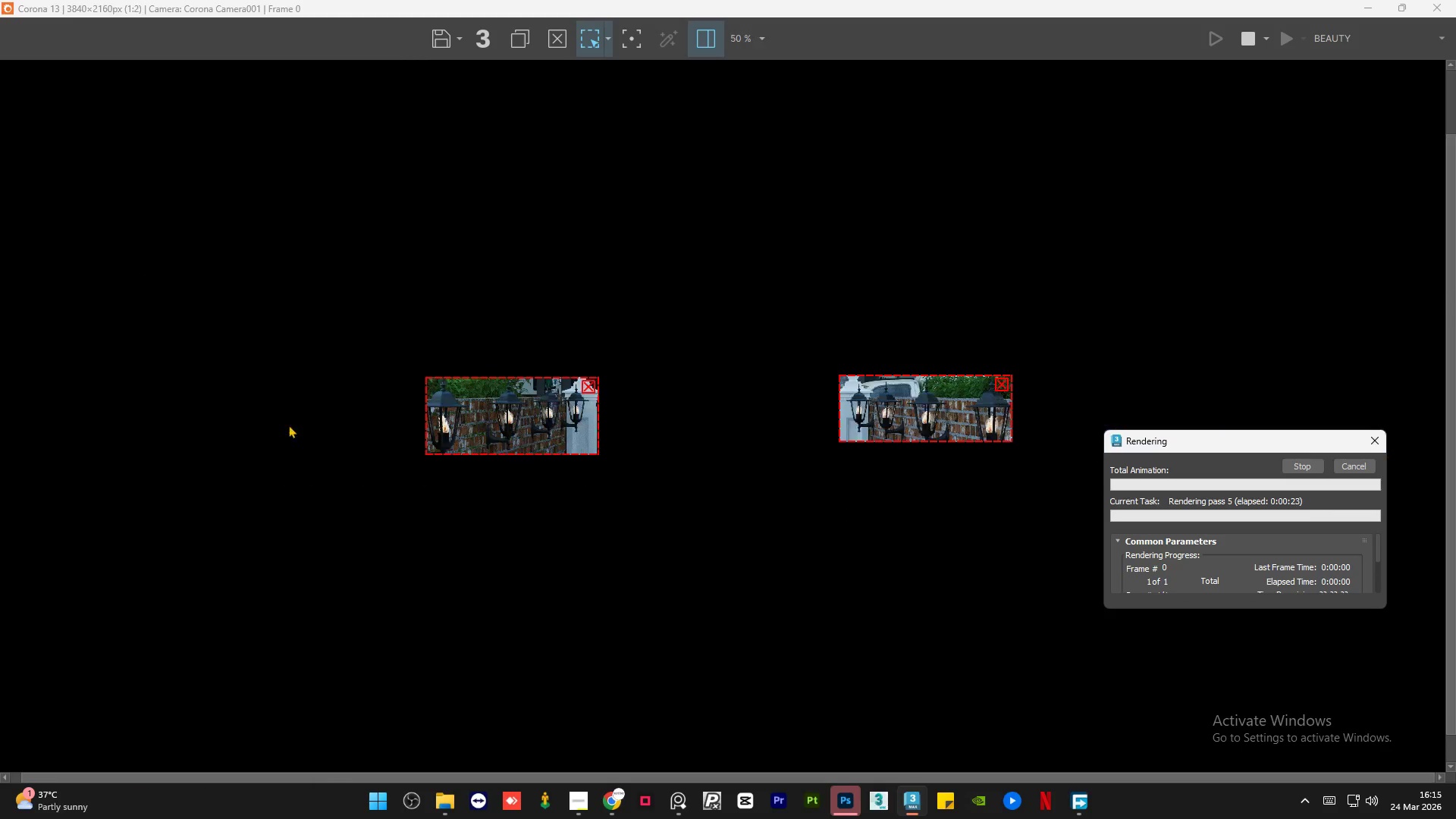 
scroll: coordinate [906, 458], scroll_direction: up, amount: 3.0
 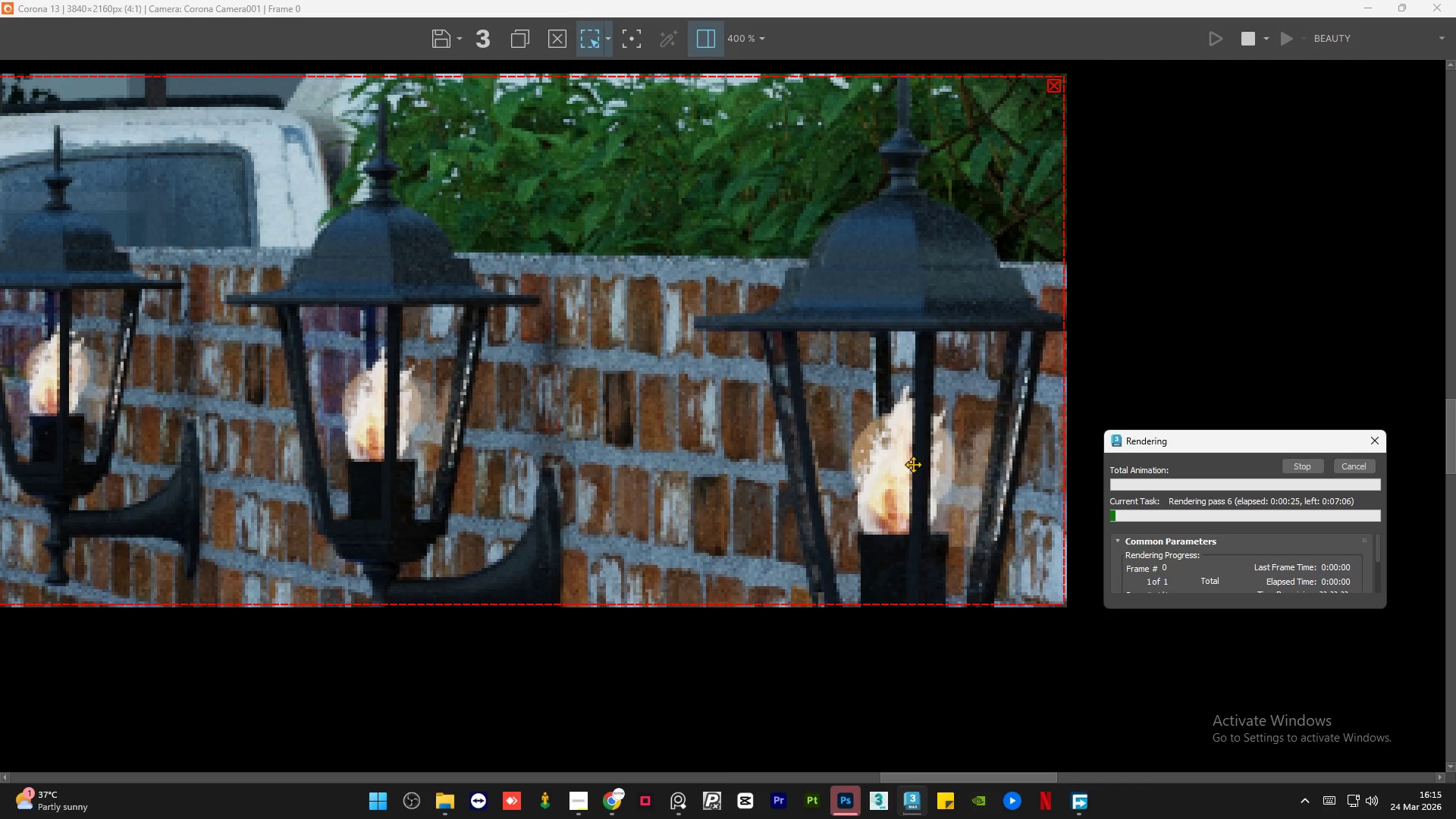 
scroll: coordinate [921, 469], scroll_direction: down, amount: 1.0
 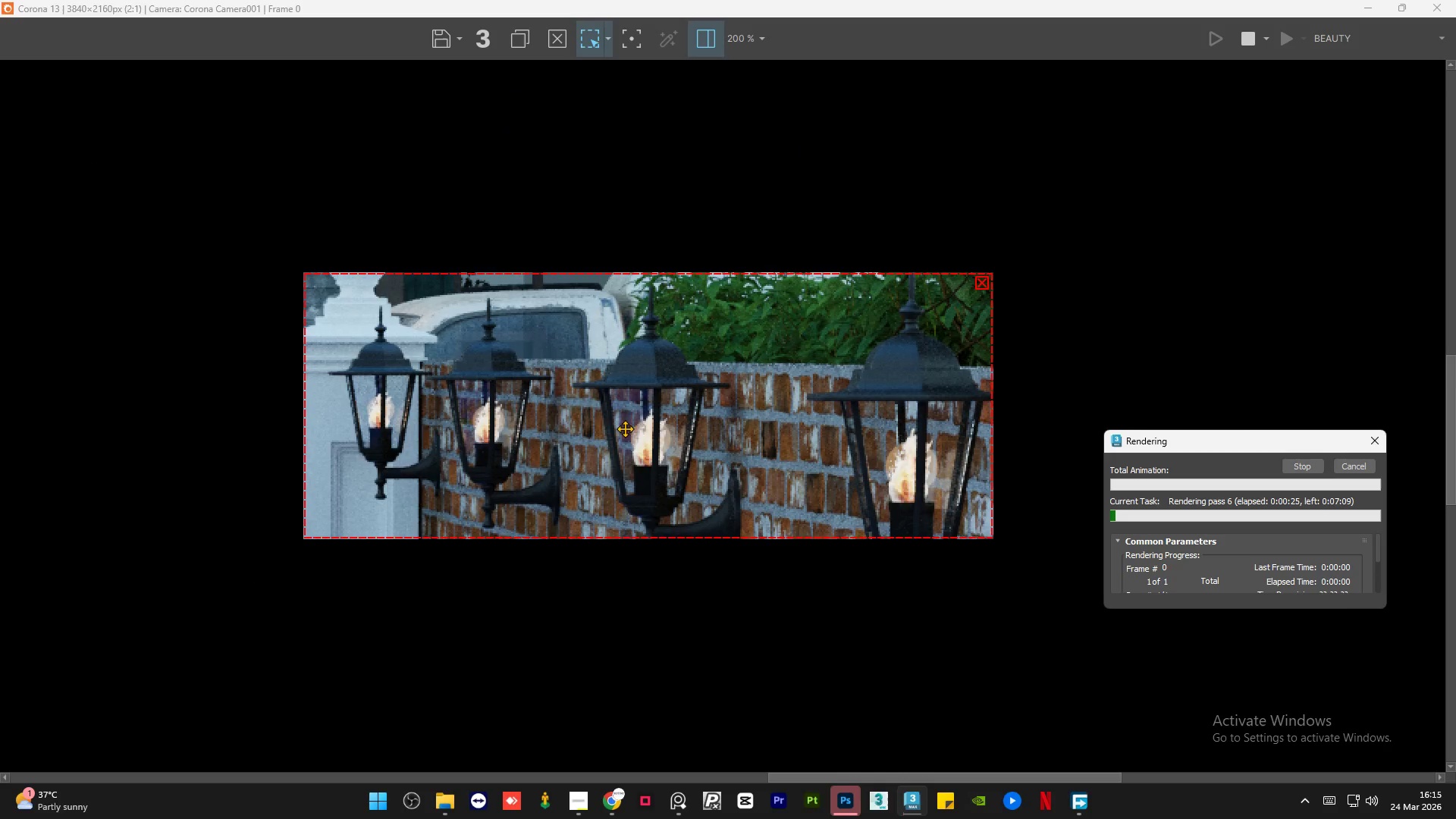 
scroll: coordinate [545, 415], scroll_direction: up, amount: 1.0
 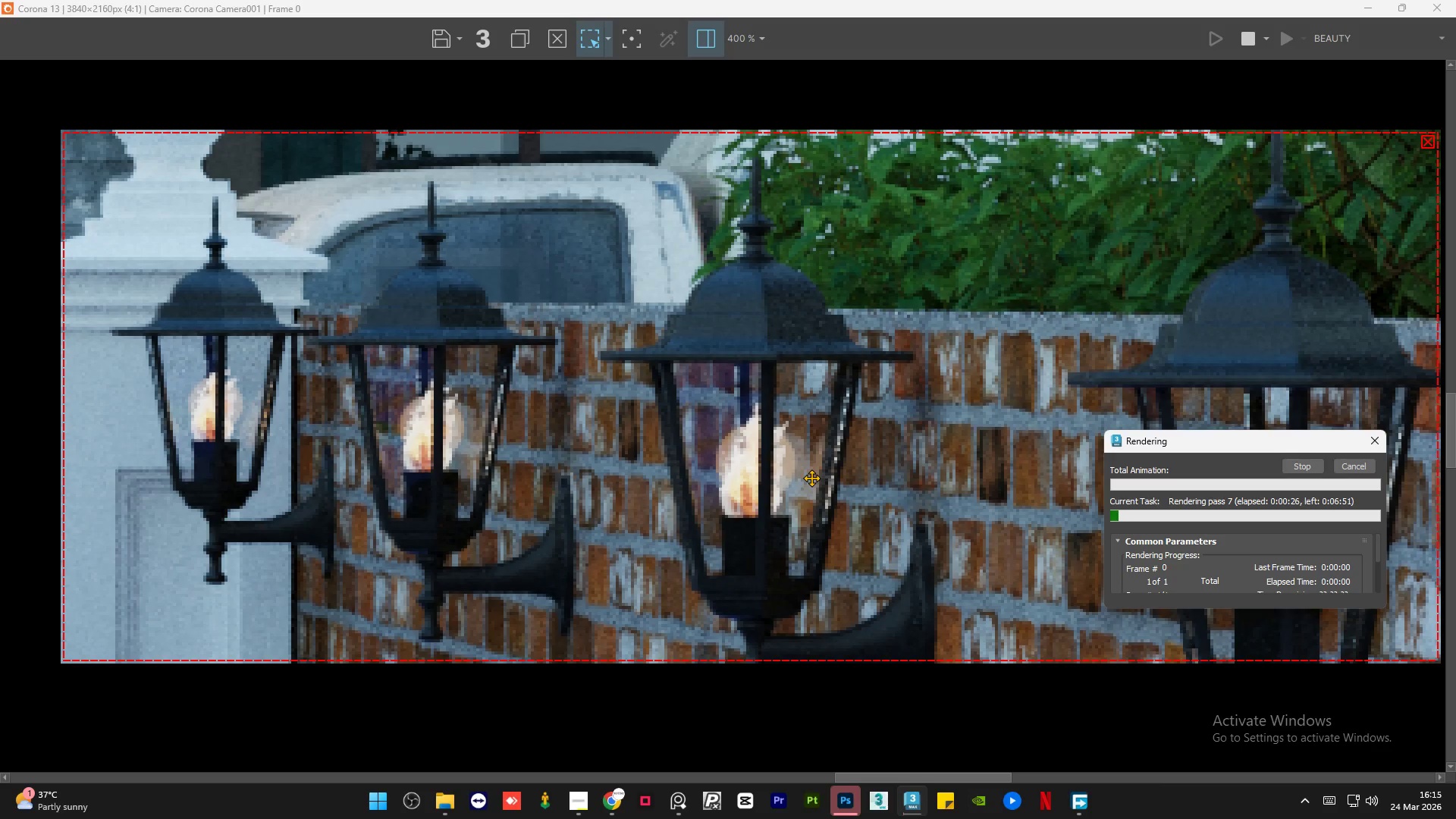 
scroll: coordinate [811, 478], scroll_direction: down, amount: 1.0
 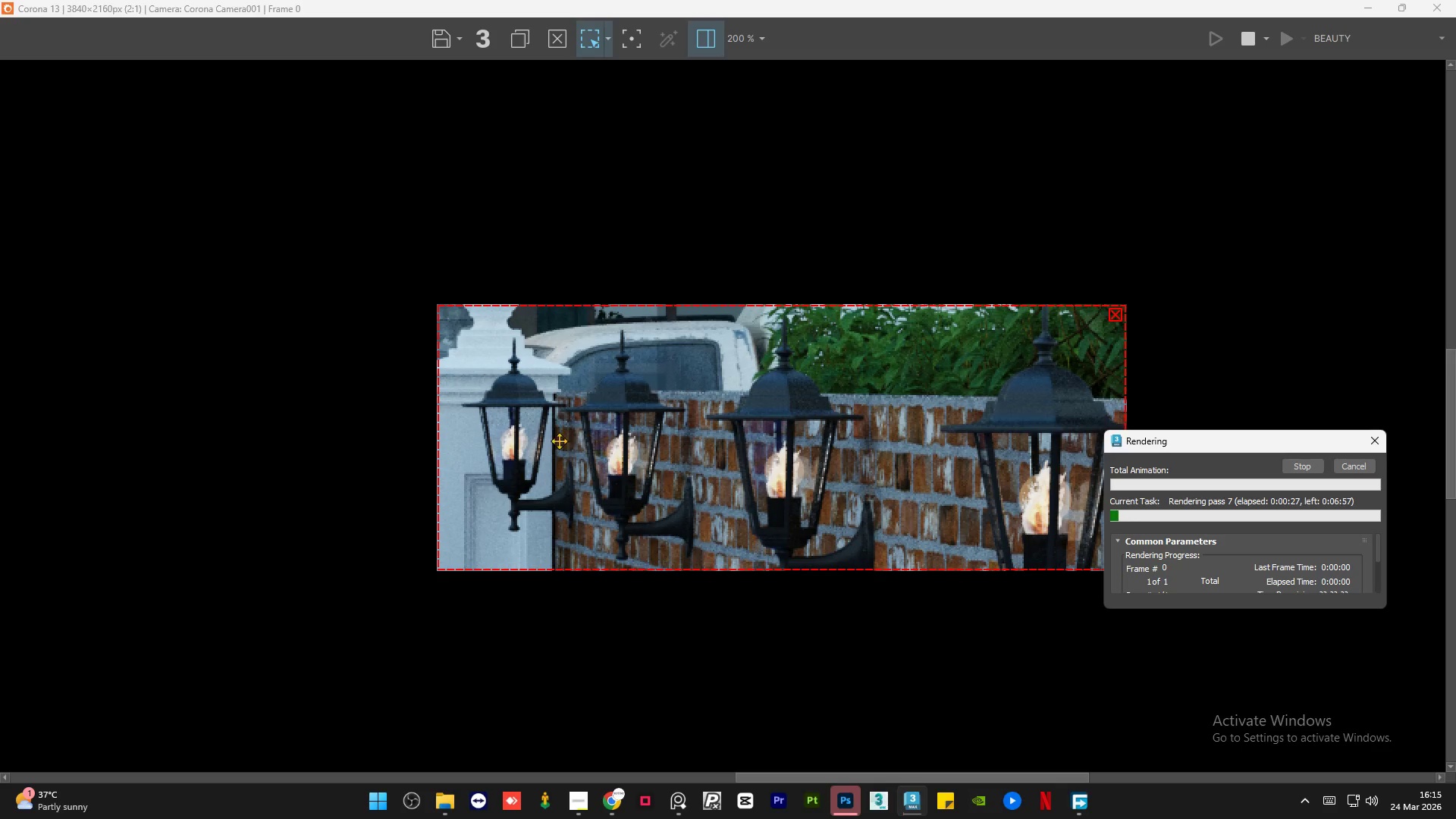 
scroll: coordinate [522, 438], scroll_direction: up, amount: 2.0
 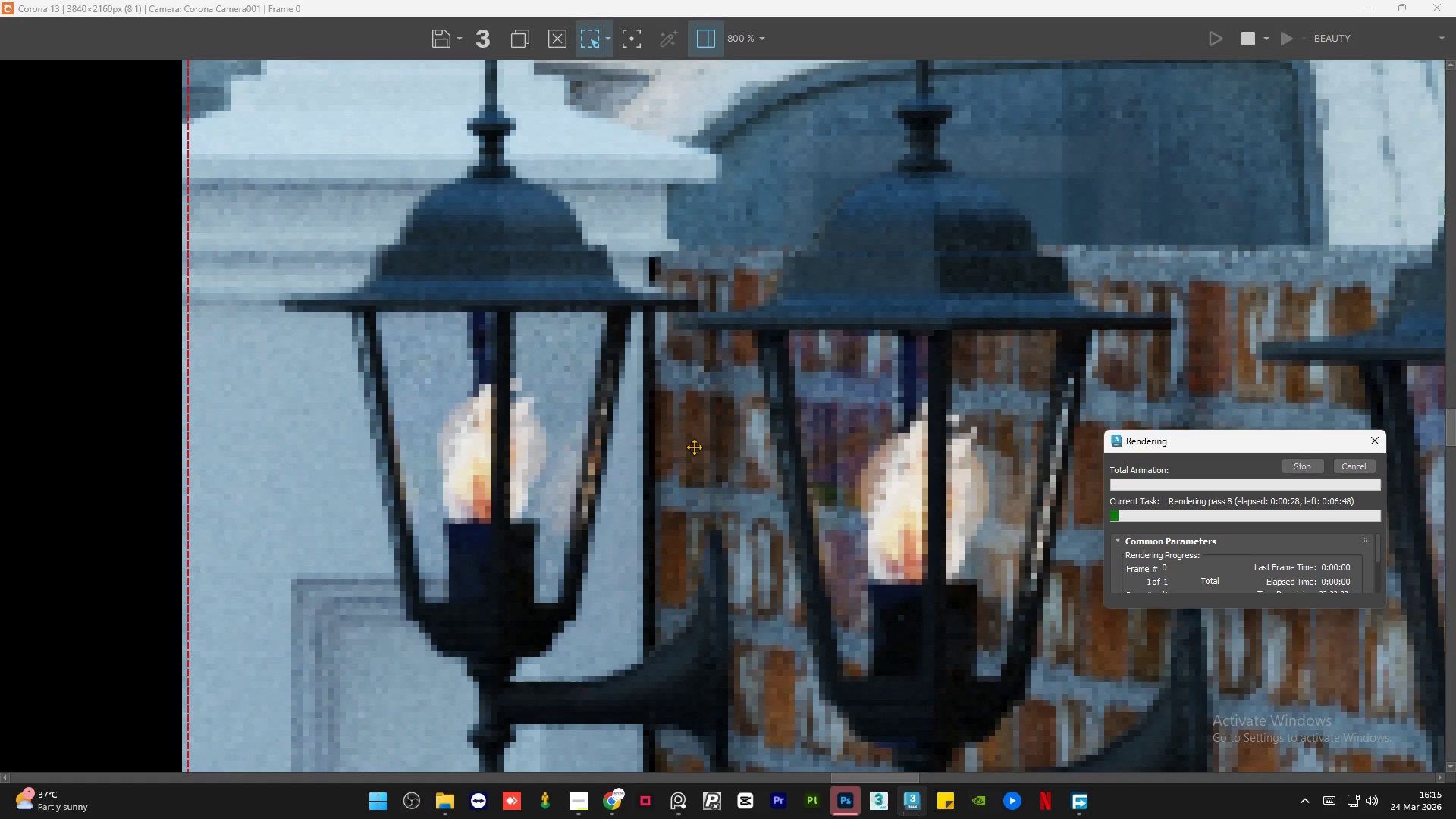 
scroll: coordinate [788, 479], scroll_direction: down, amount: 2.0
 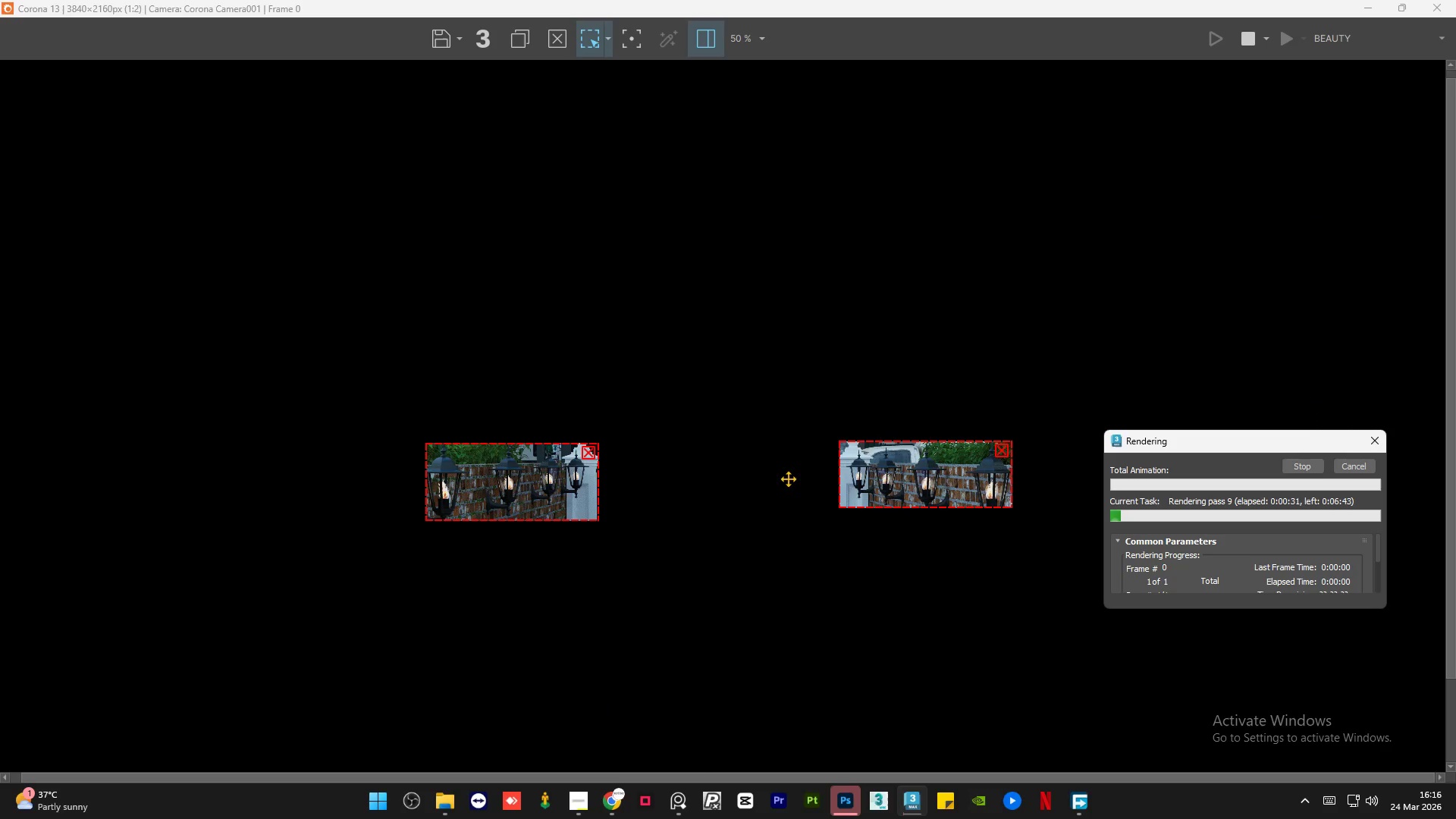 
scroll: coordinate [599, 453], scroll_direction: up, amount: 3.0
 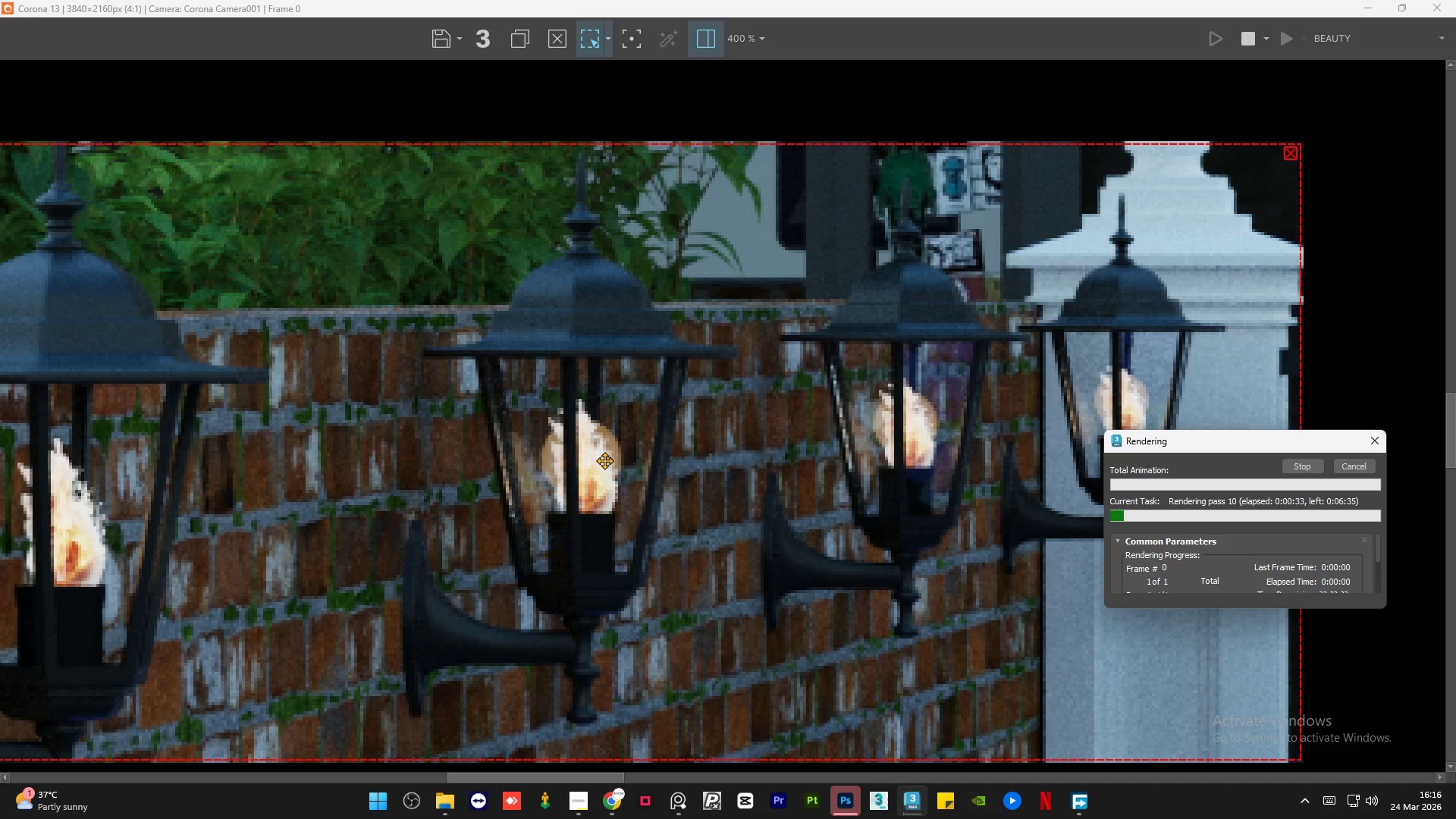 
scroll: coordinate [604, 460], scroll_direction: down, amount: 1.0
 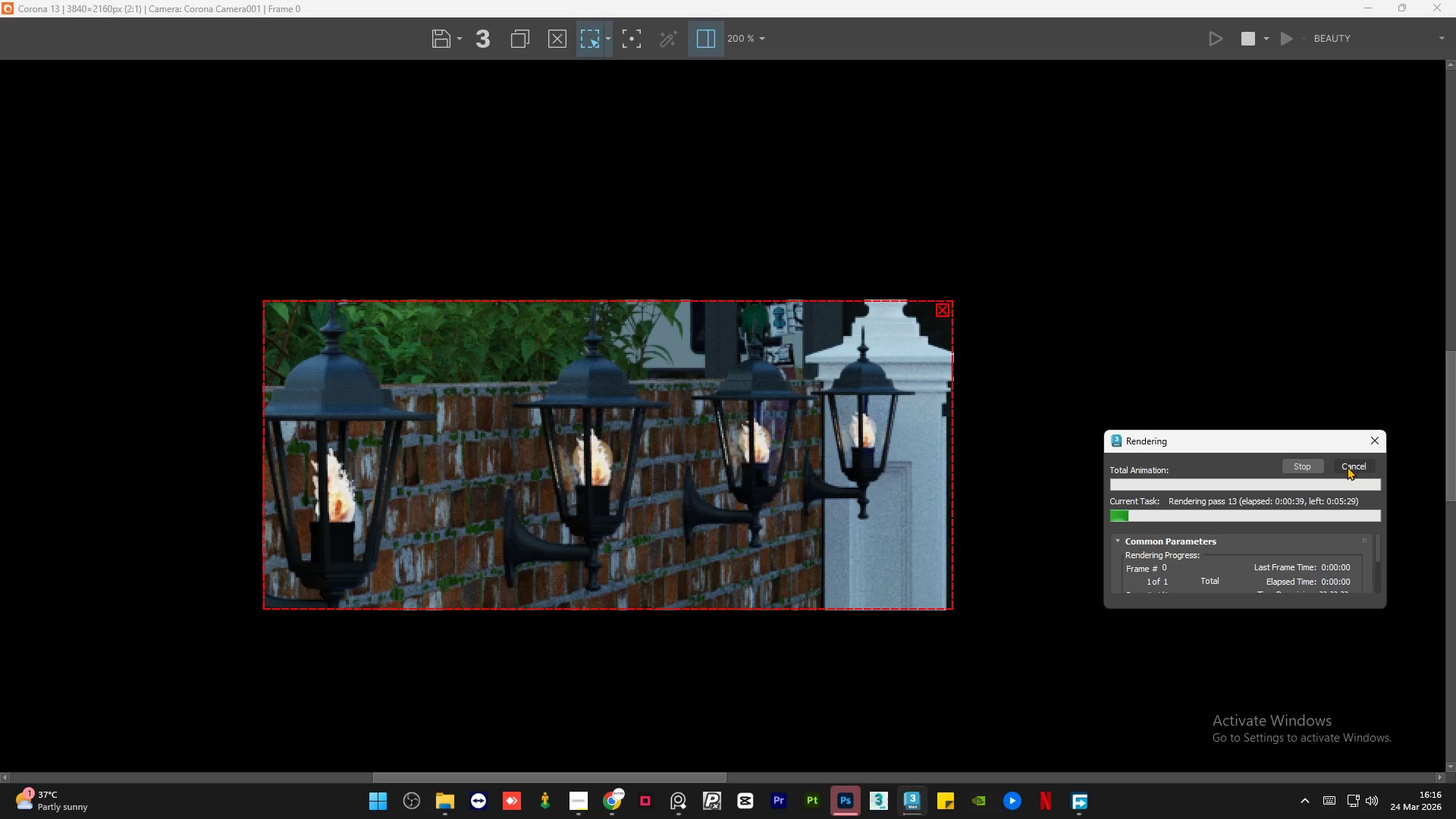 
wait(5.66)
 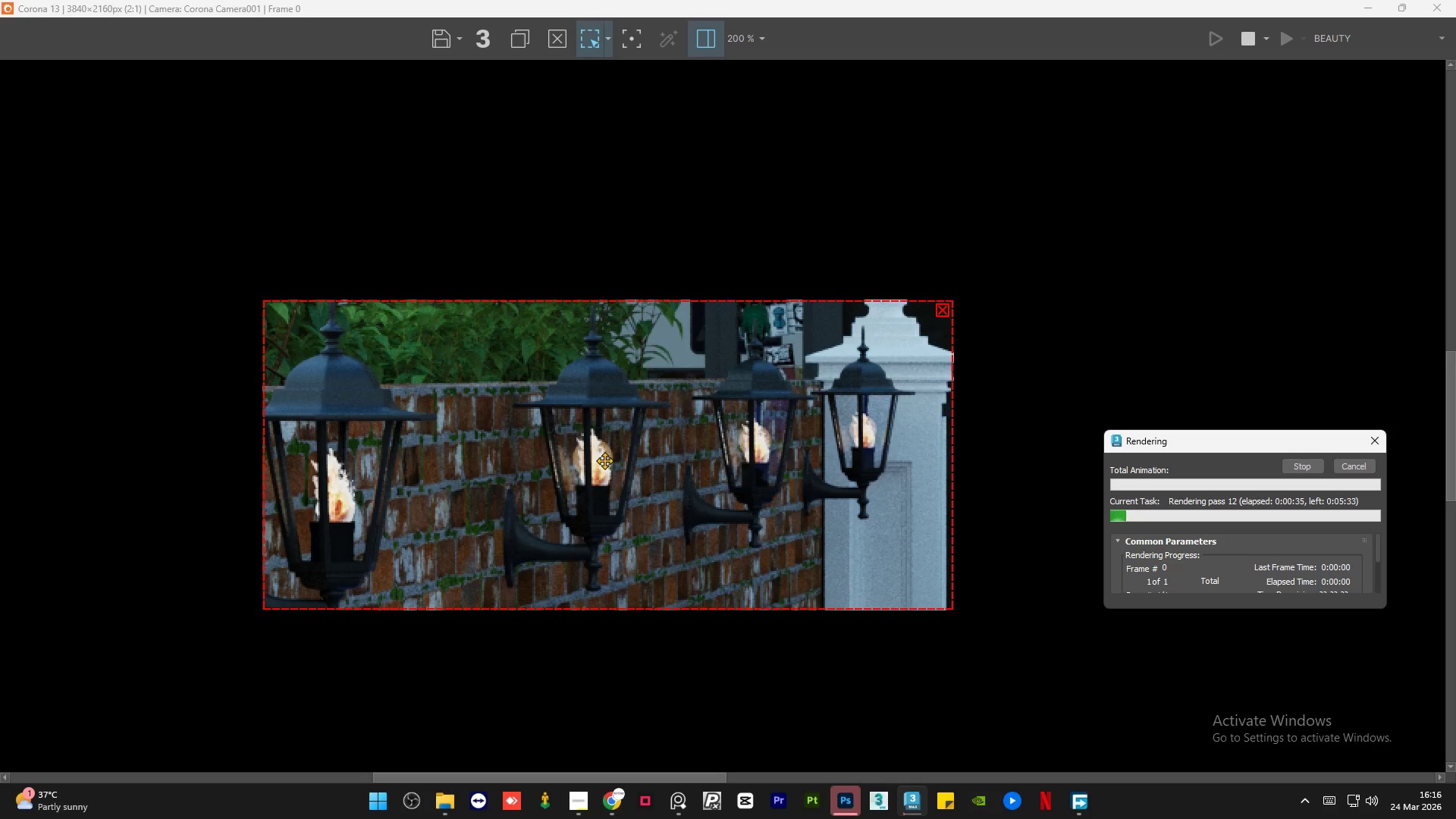 
left_click([1347, 466])
 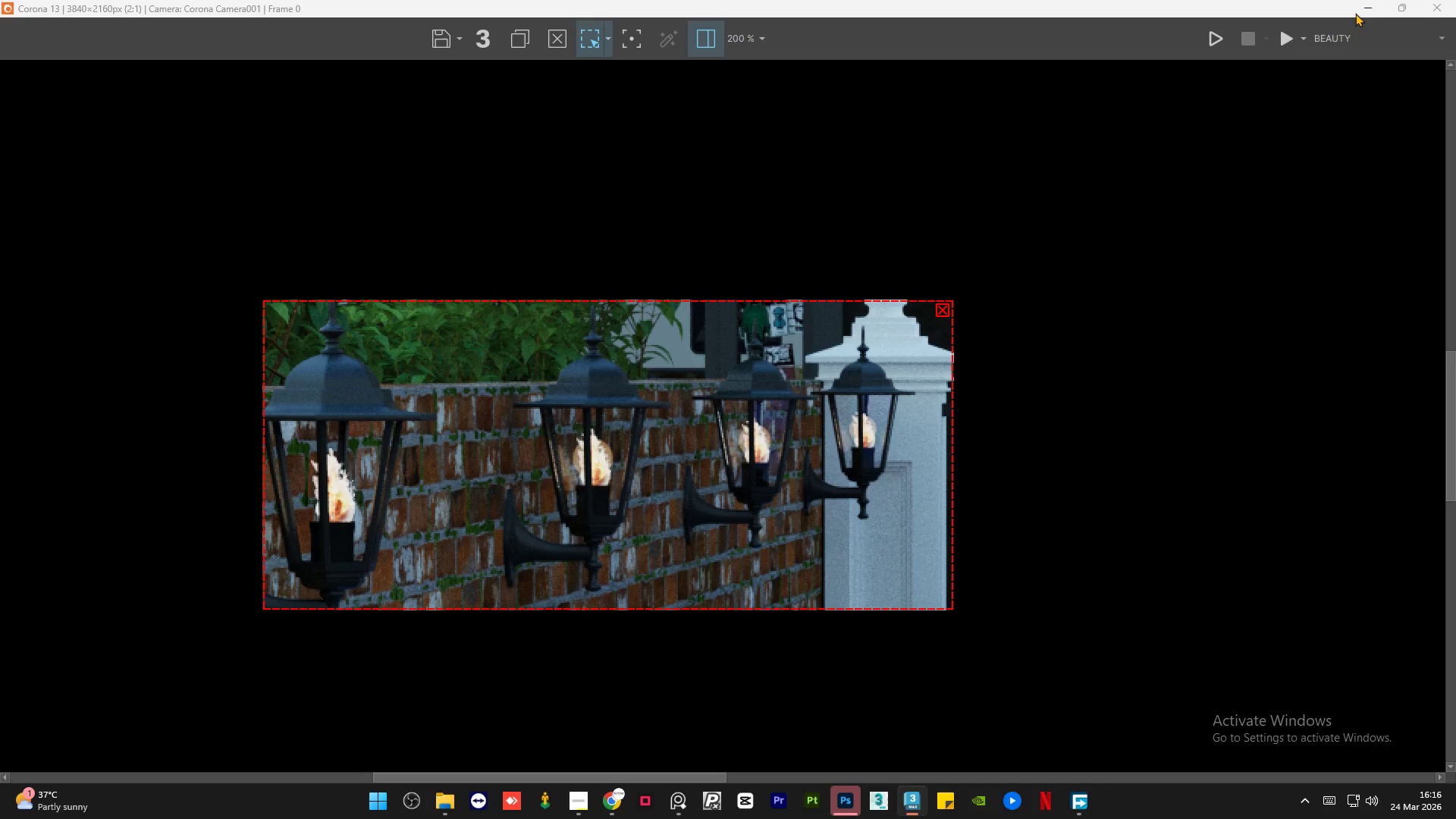 
left_click([1366, 3])
 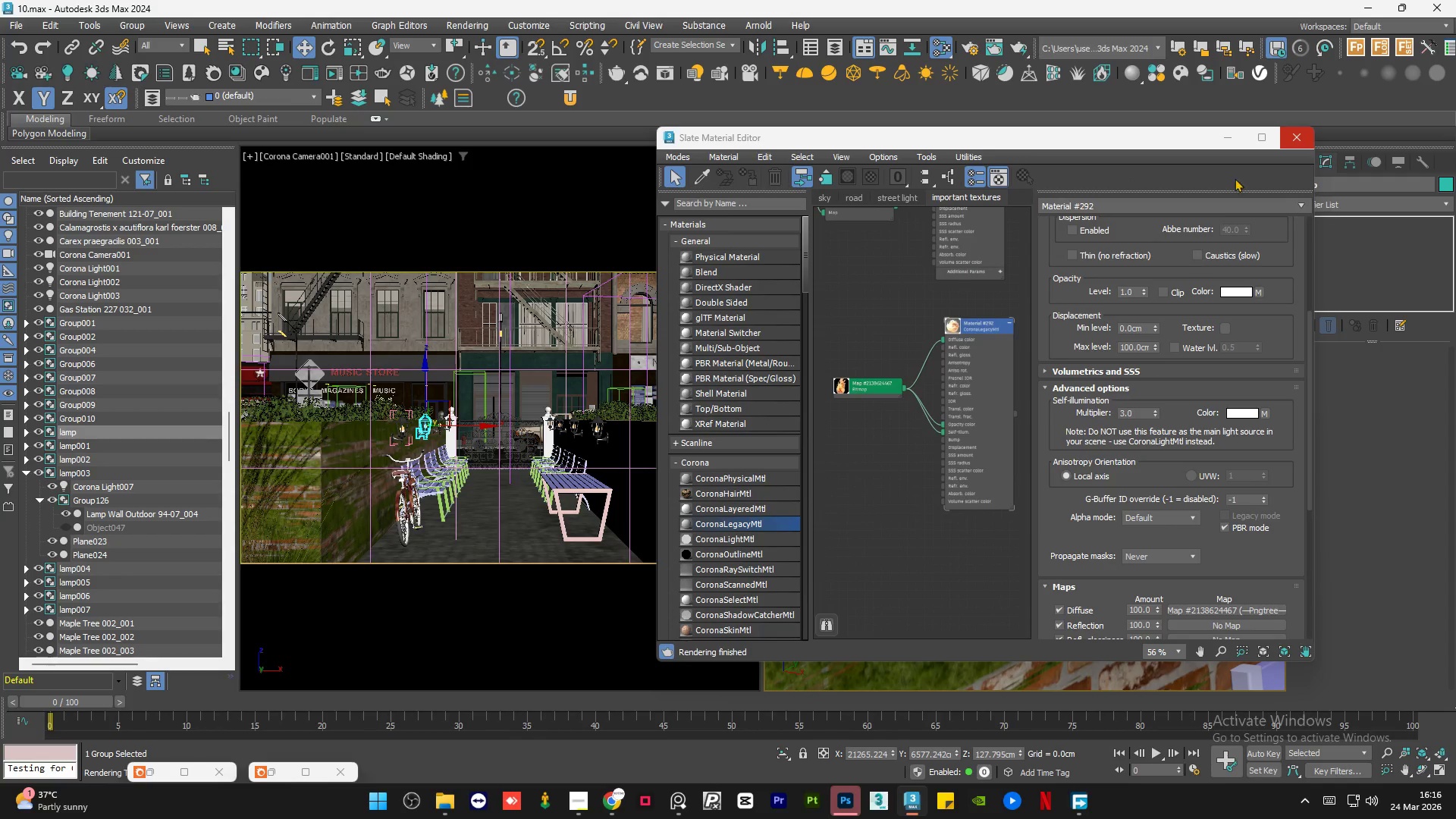 
left_click([1228, 137])
 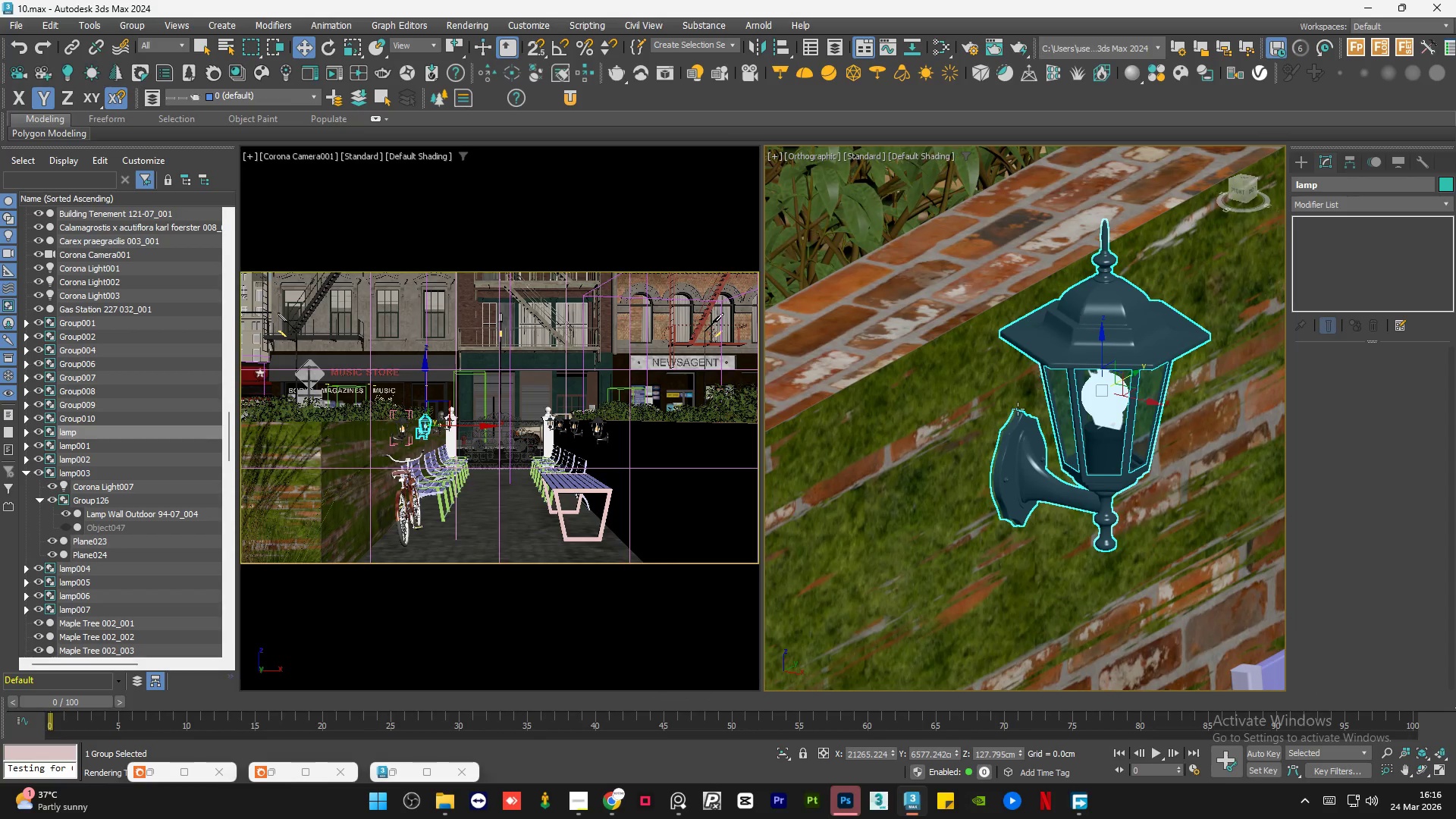 
scroll: coordinate [952, 467], scroll_direction: down, amount: 6.0
 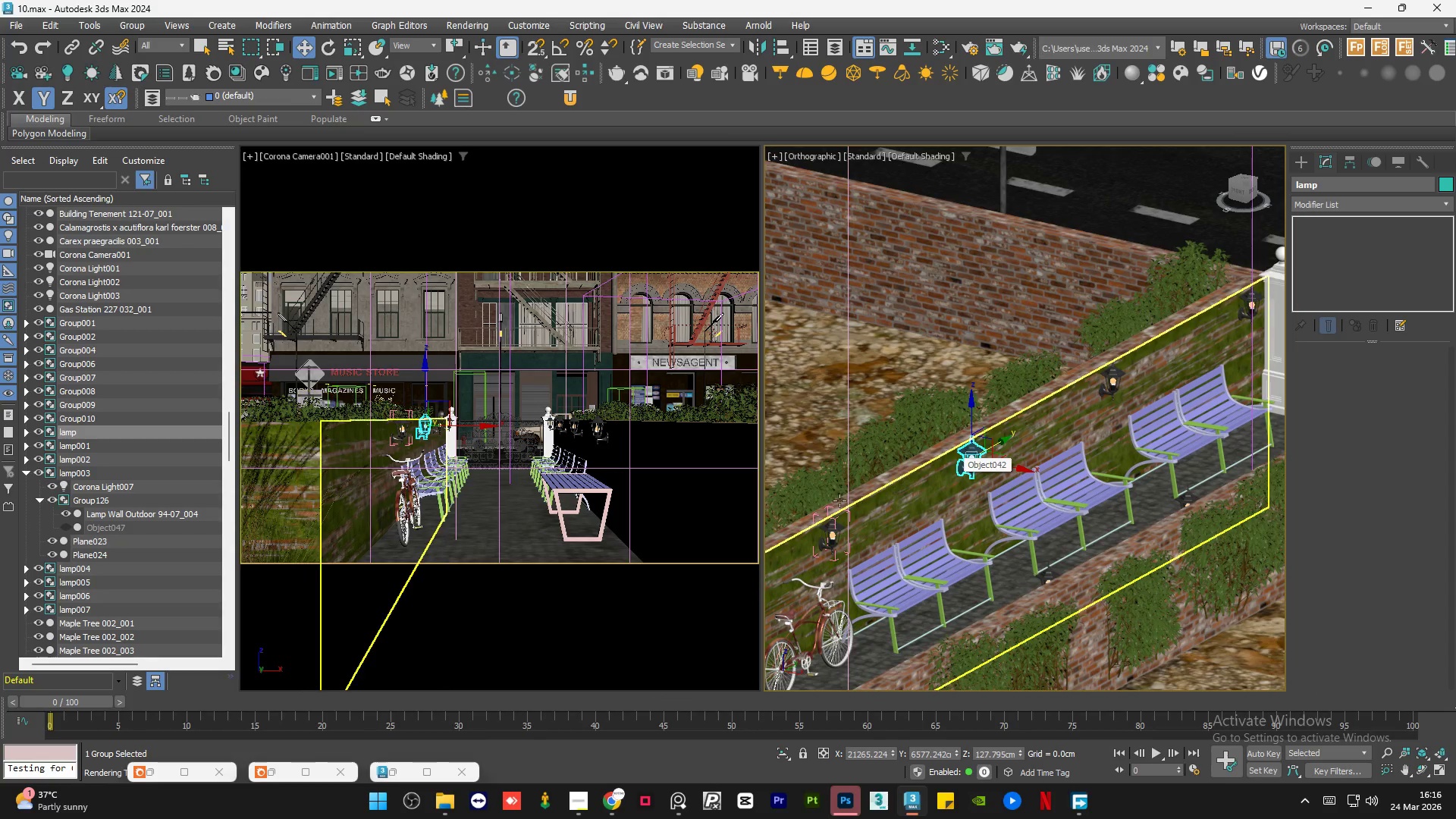 
scroll: coordinate [868, 530], scroll_direction: up, amount: 8.0
 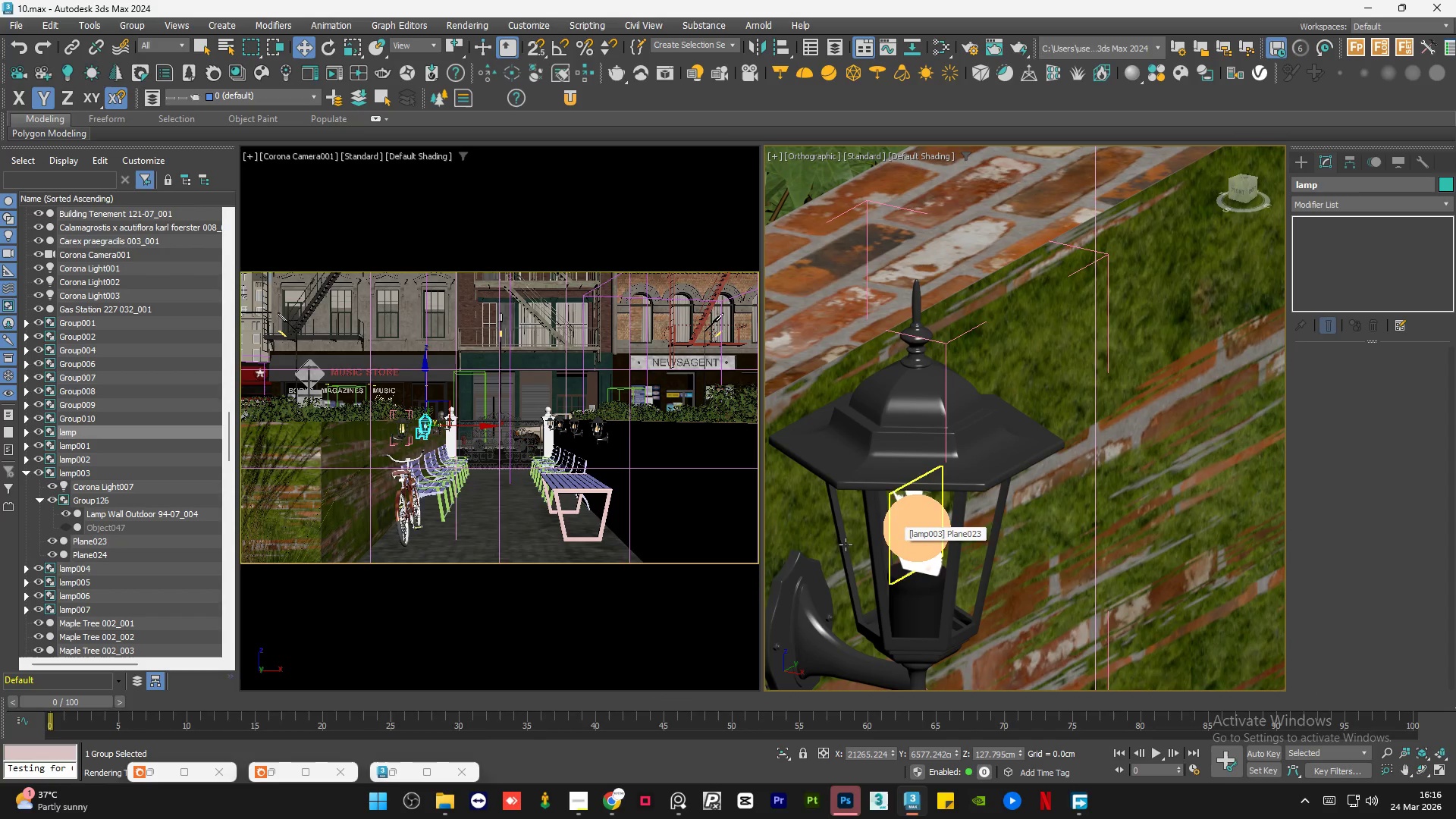 
scroll: coordinate [118, 430], scroll_direction: down, amount: 2.0
 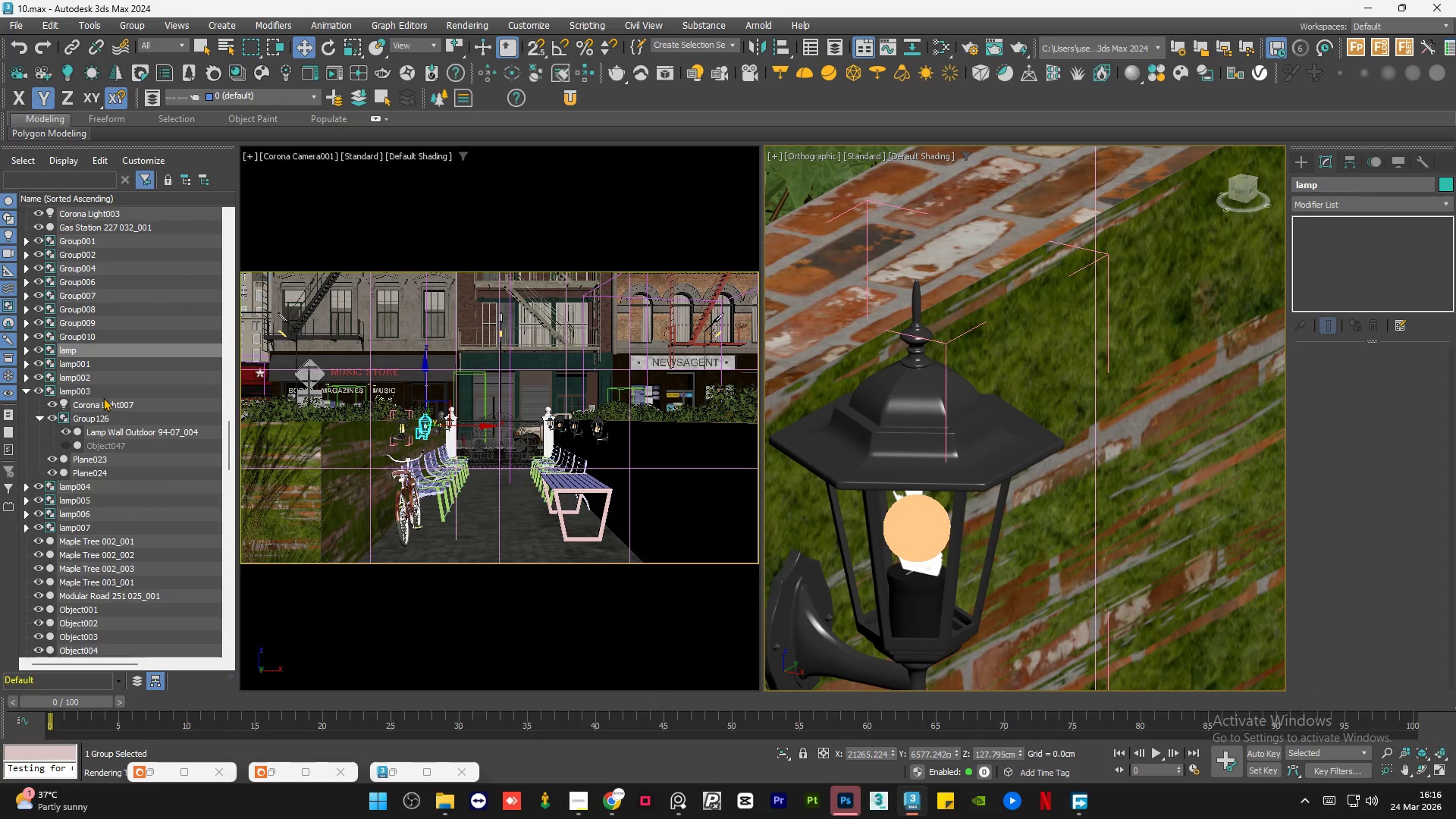 
left_click([105, 394])
 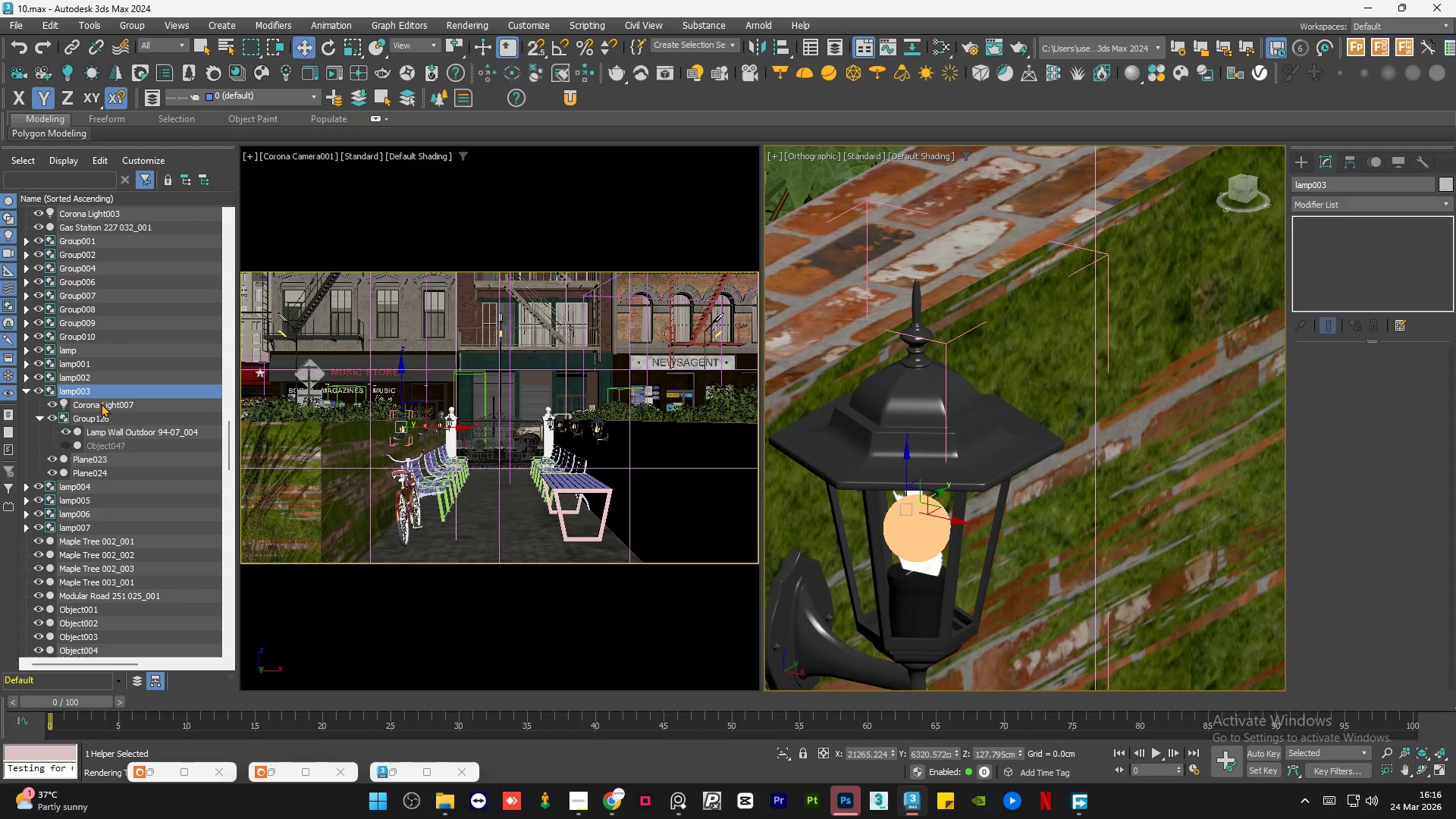 
left_click([101, 406])
 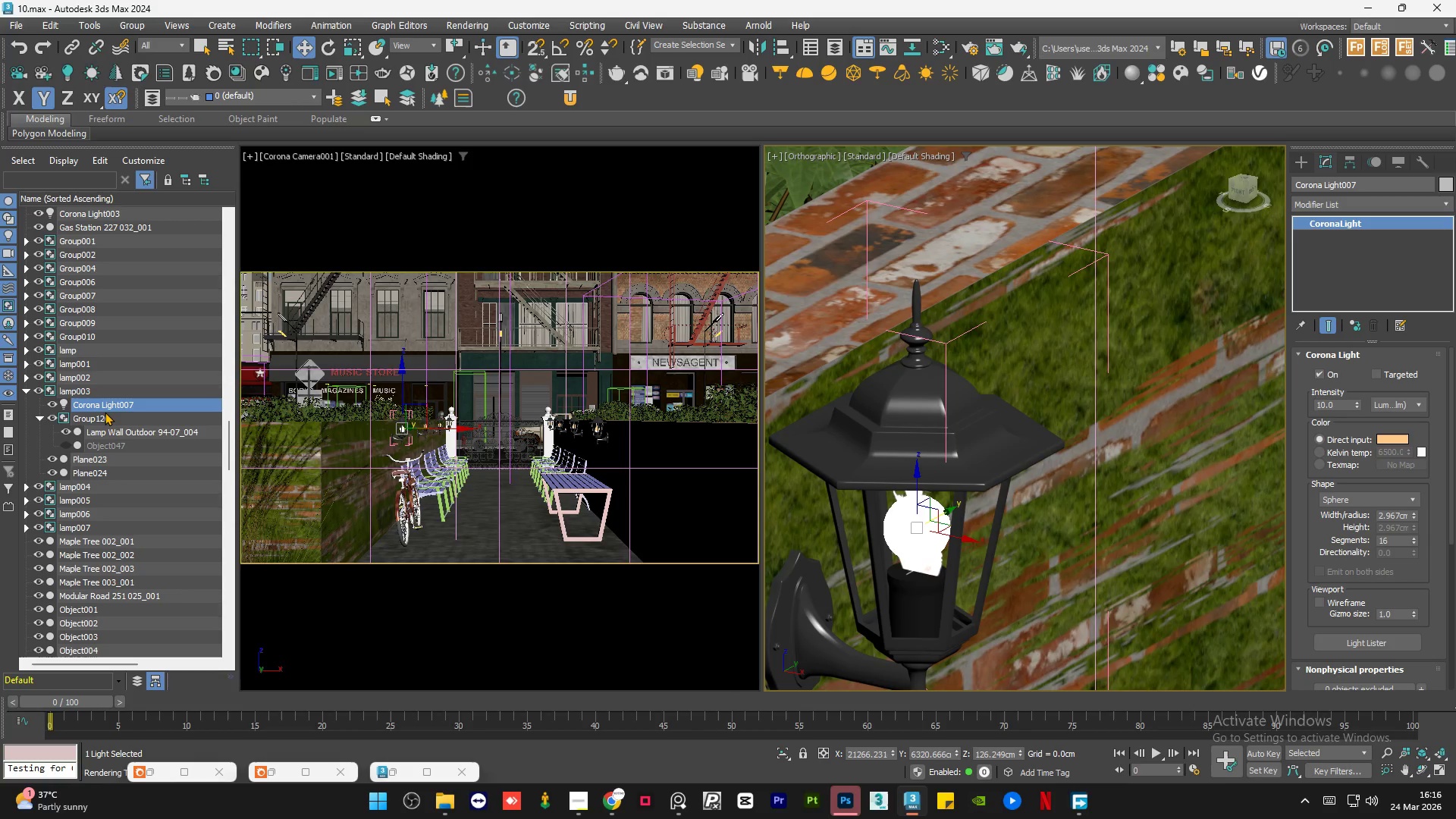 
scroll: coordinate [907, 505], scroll_direction: down, amount: 1.0
 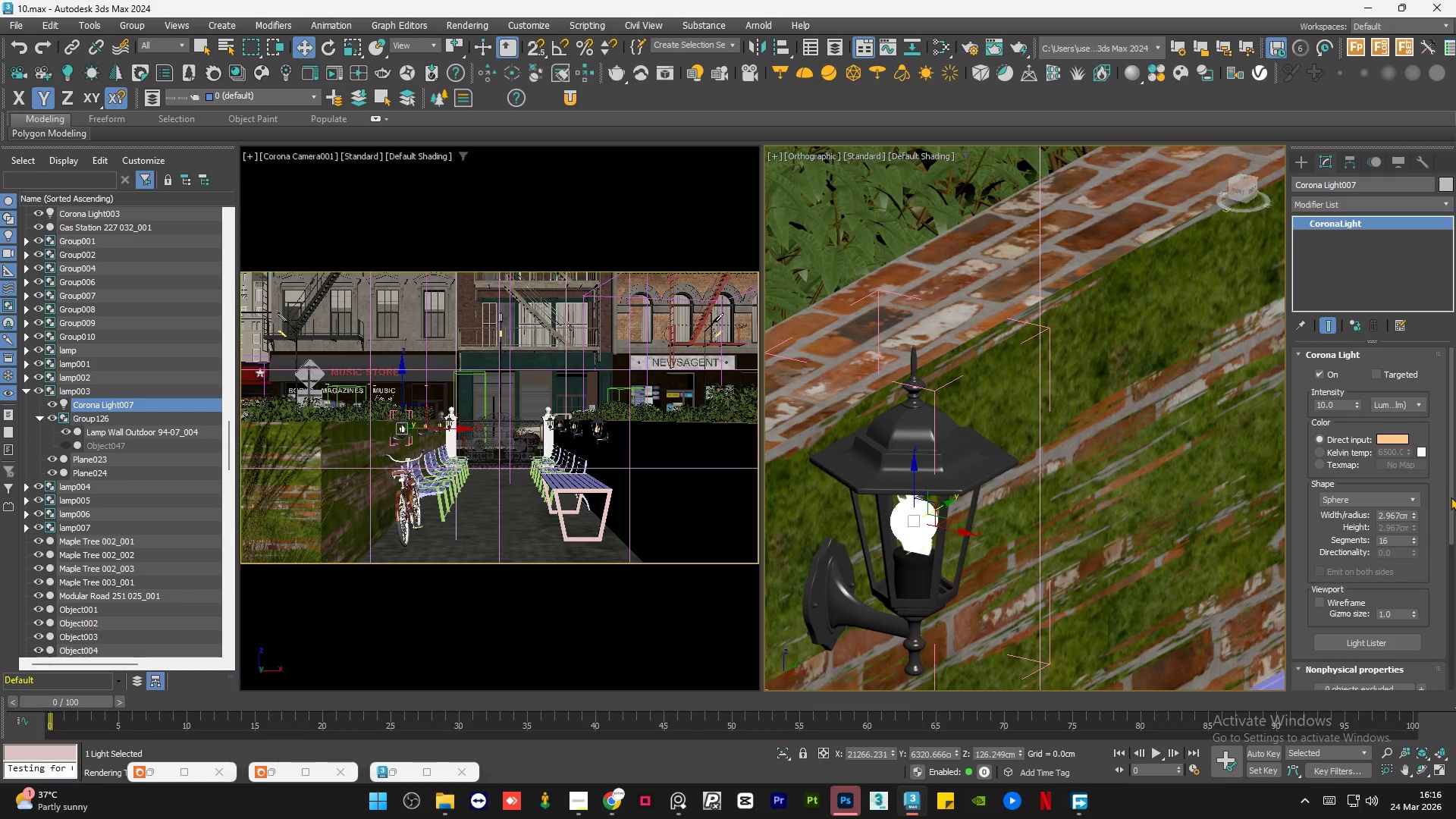 
left_click_drag(start_coordinate=[1451, 496], to_coordinate=[1455, 601])
 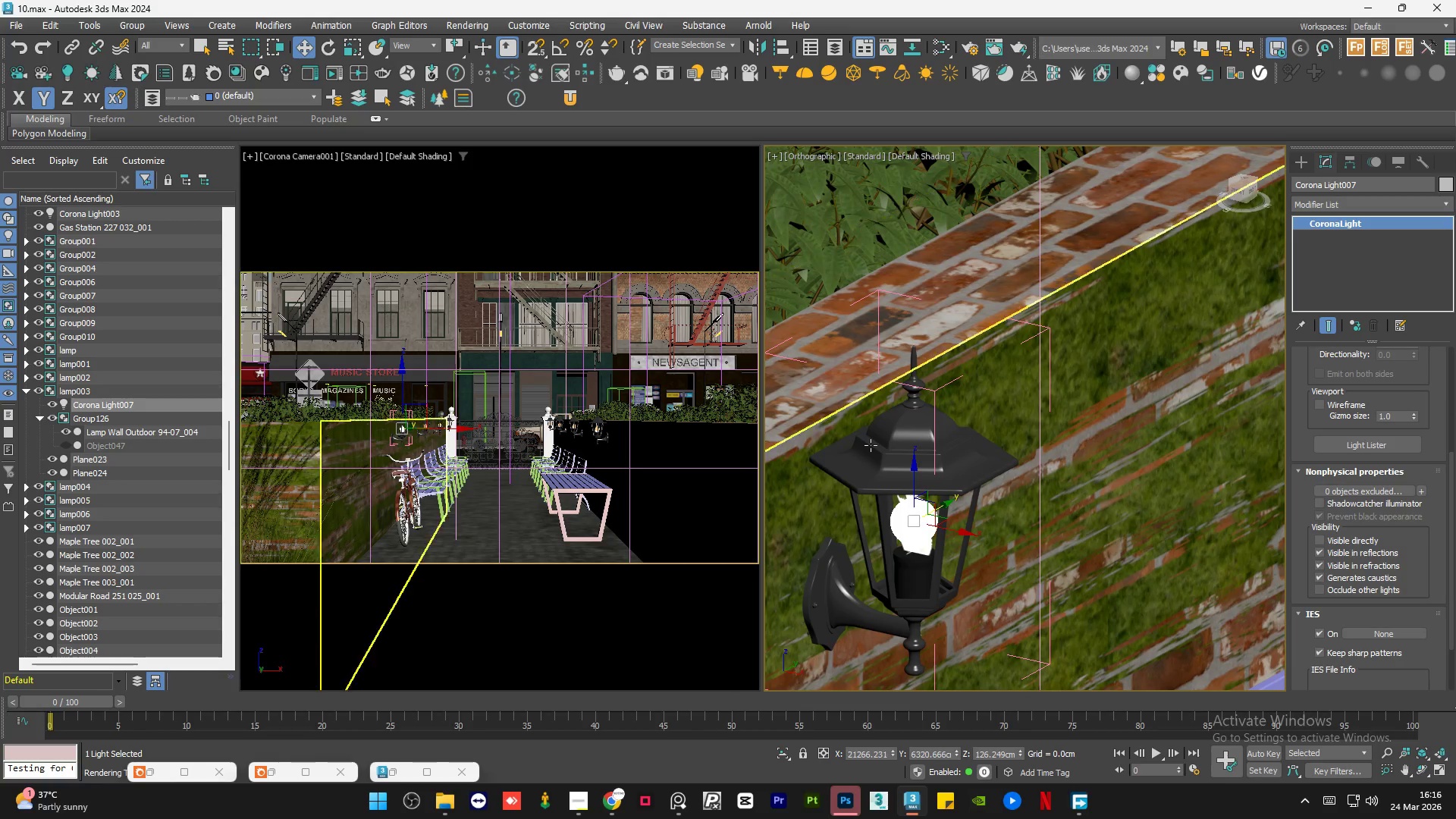 
hold_key(key=AltLeft, duration=0.64)
 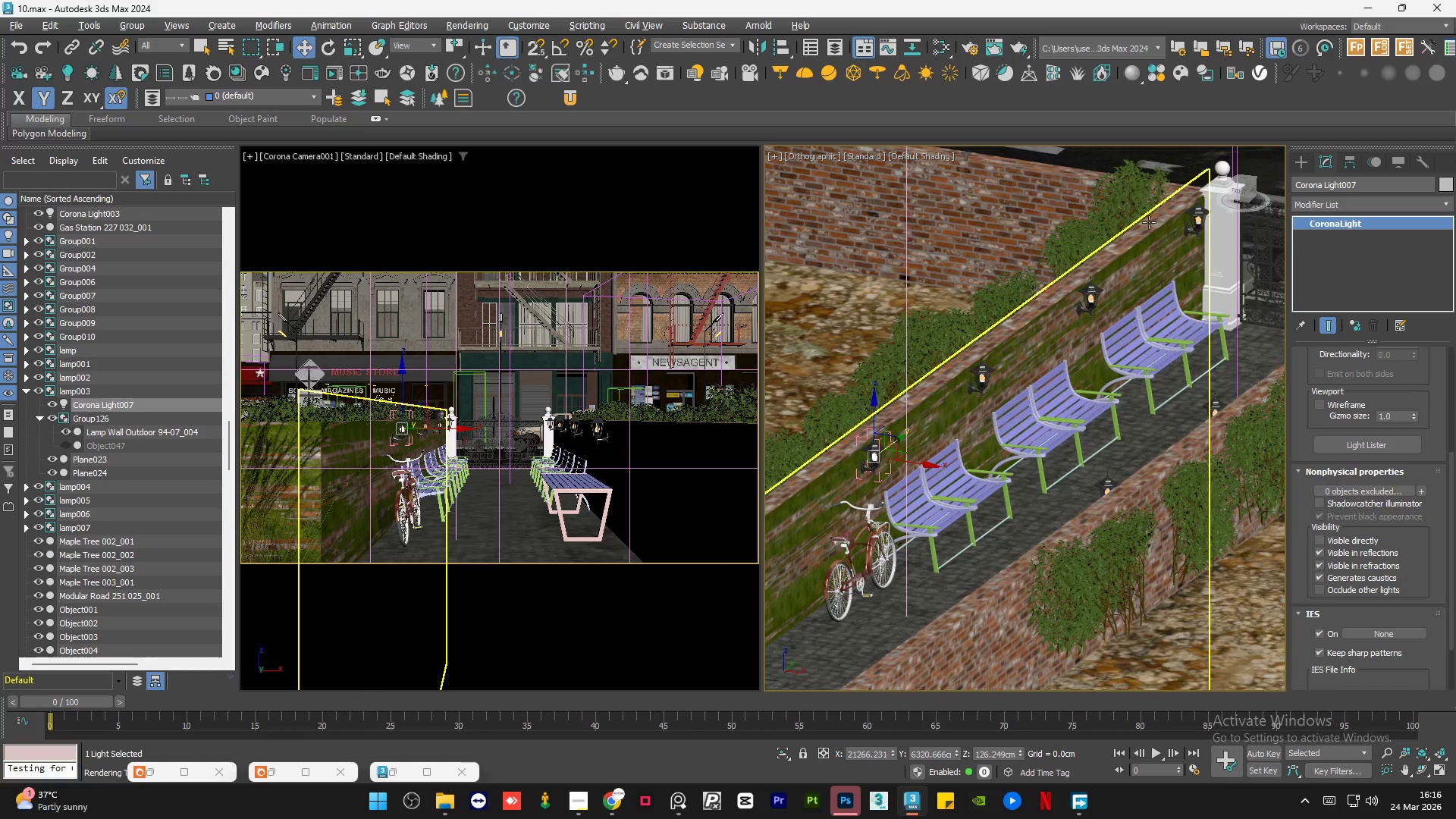 
scroll: coordinate [1038, 341], scroll_direction: down, amount: 7.0
 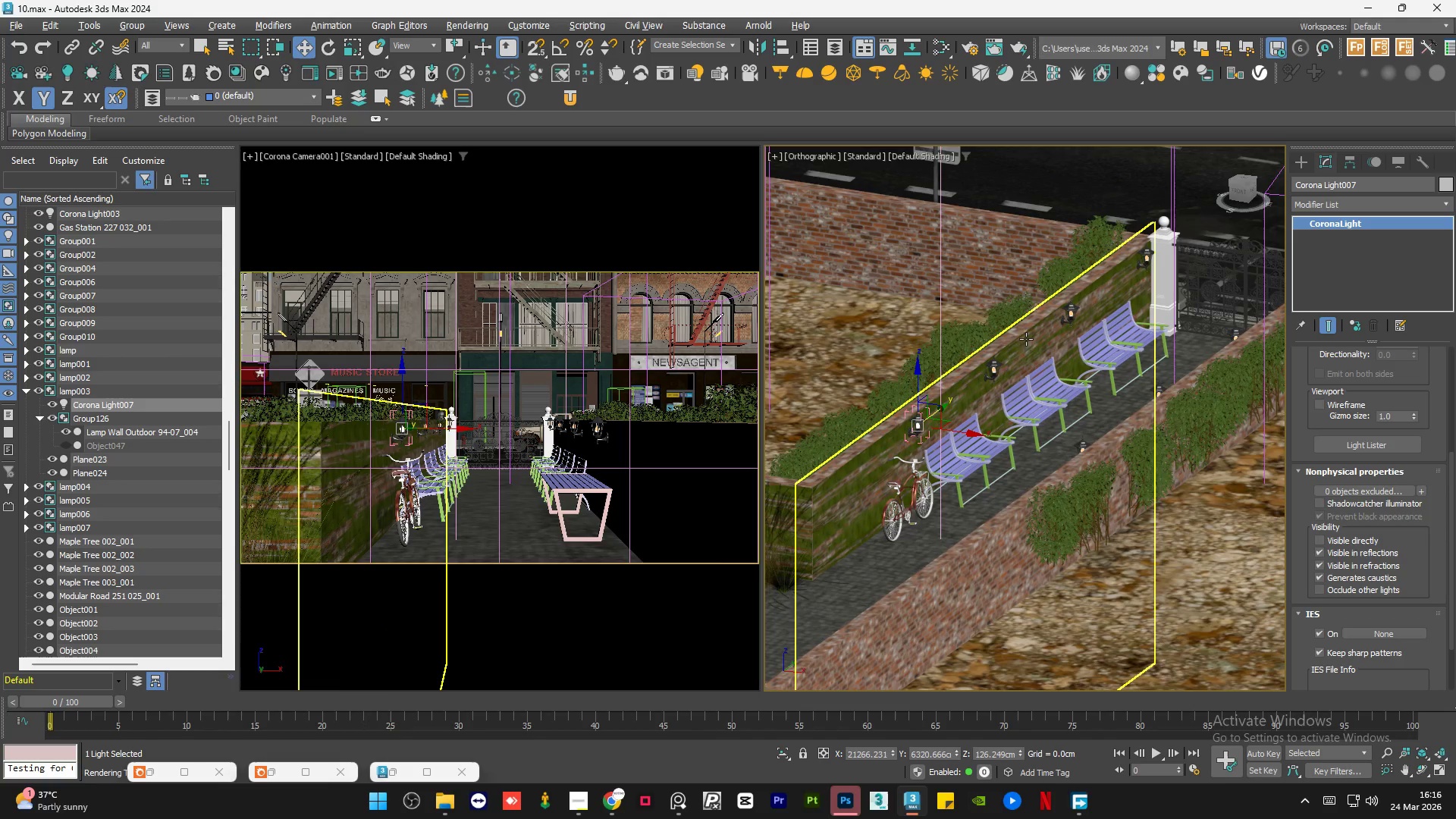 
left_click([975, 357])
 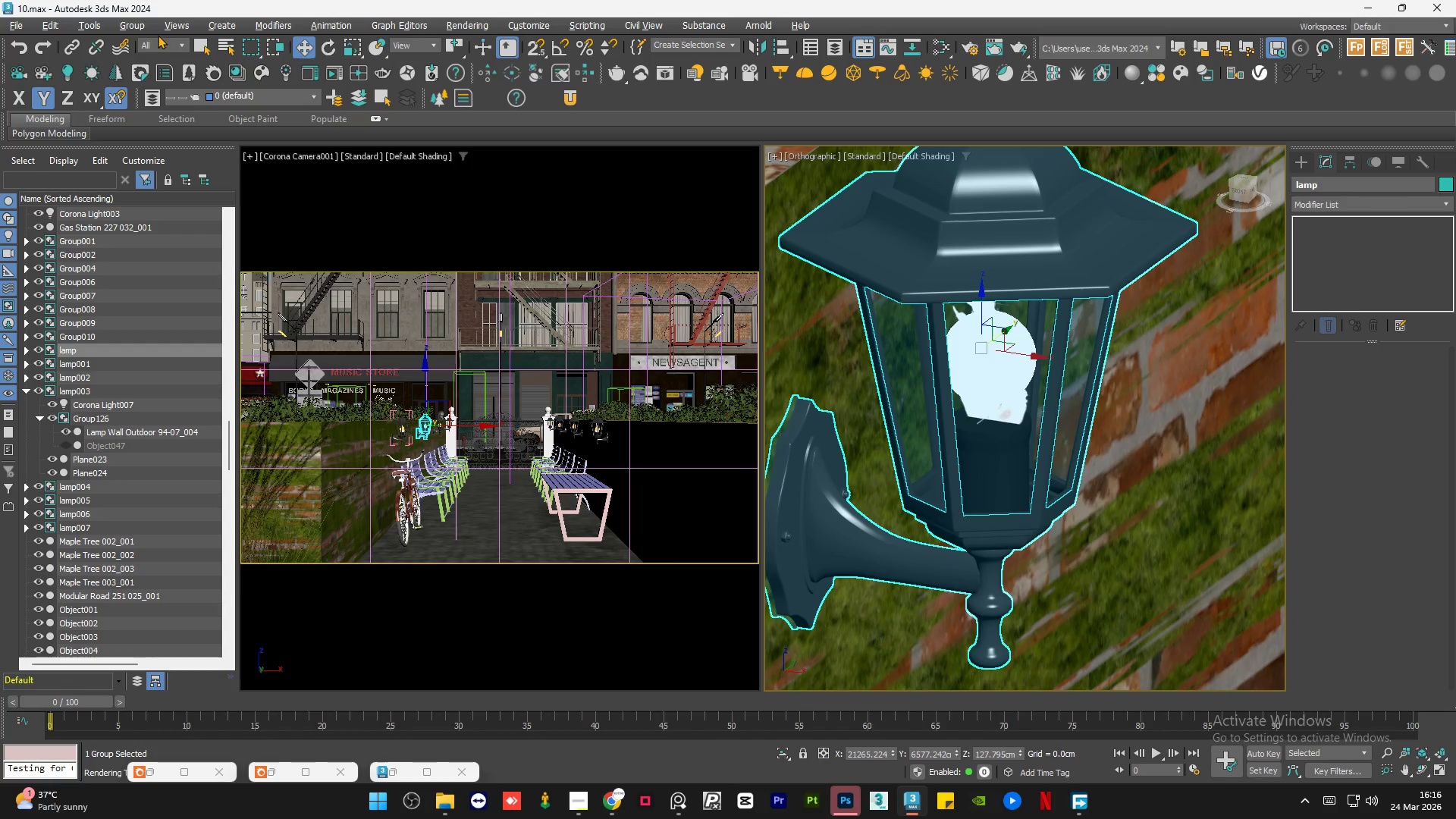 
scroll: coordinate [975, 357], scroll_direction: up, amount: 9.0
 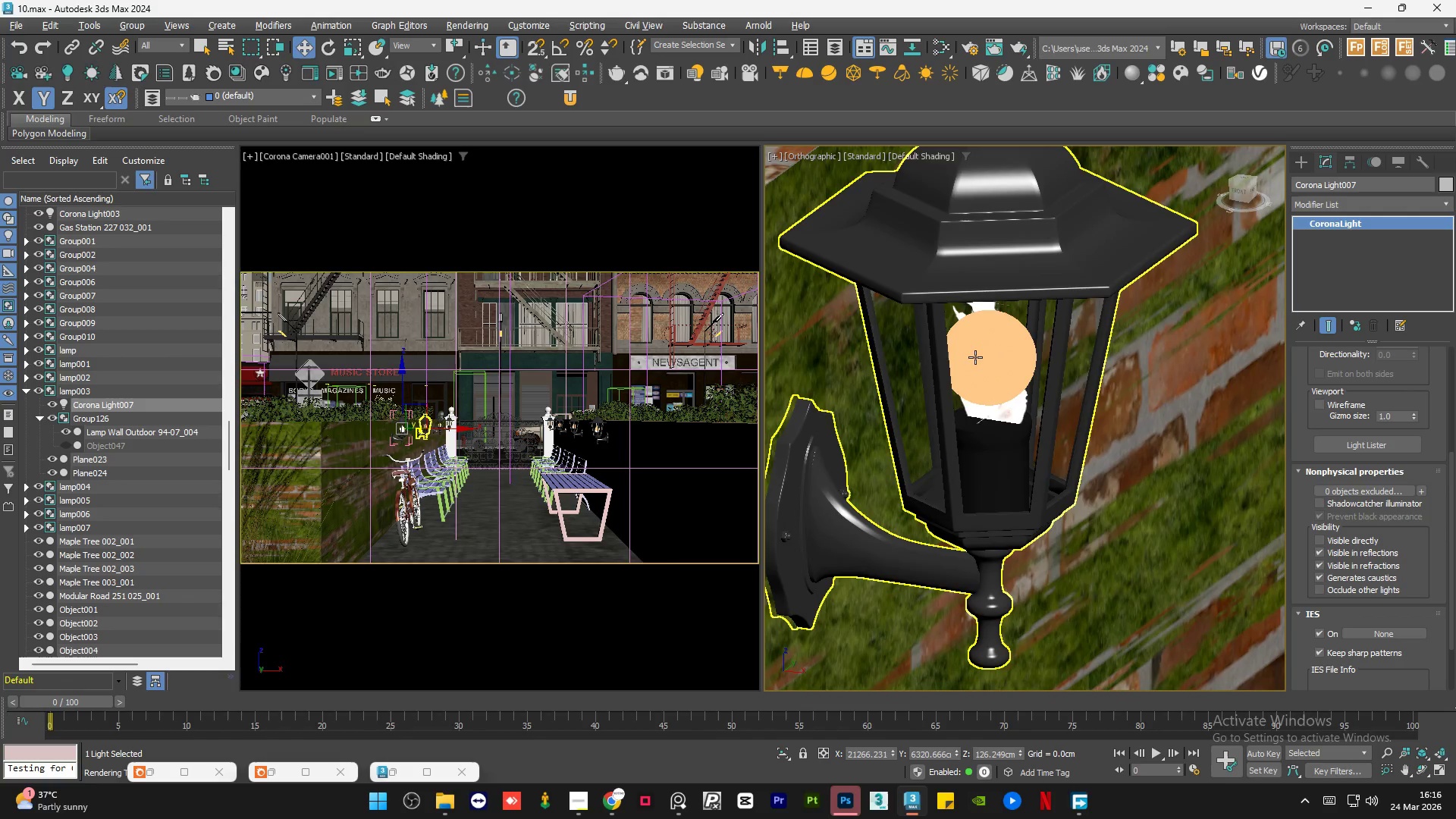 
left_click([133, 29])
 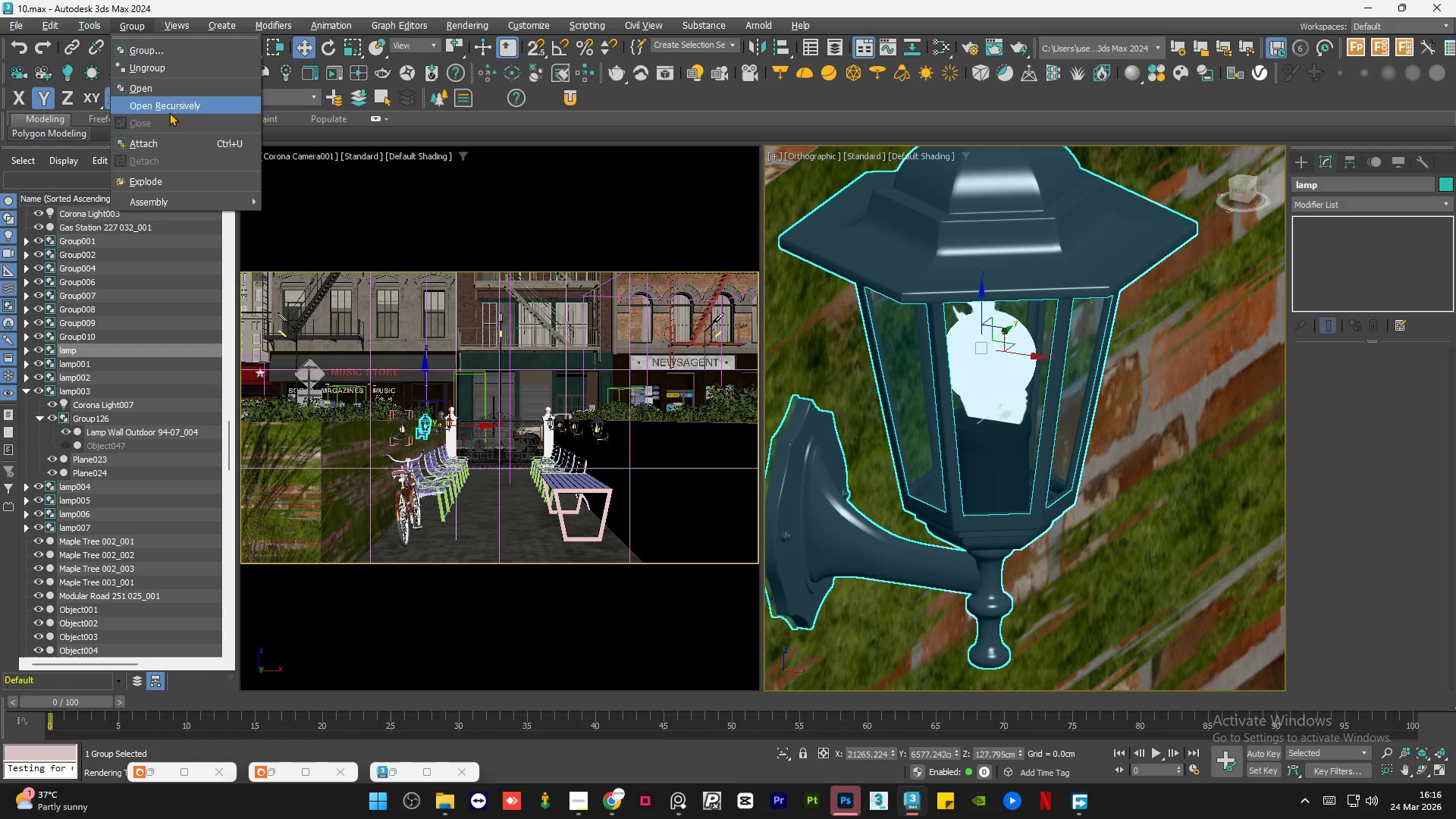 
left_click([169, 112])
 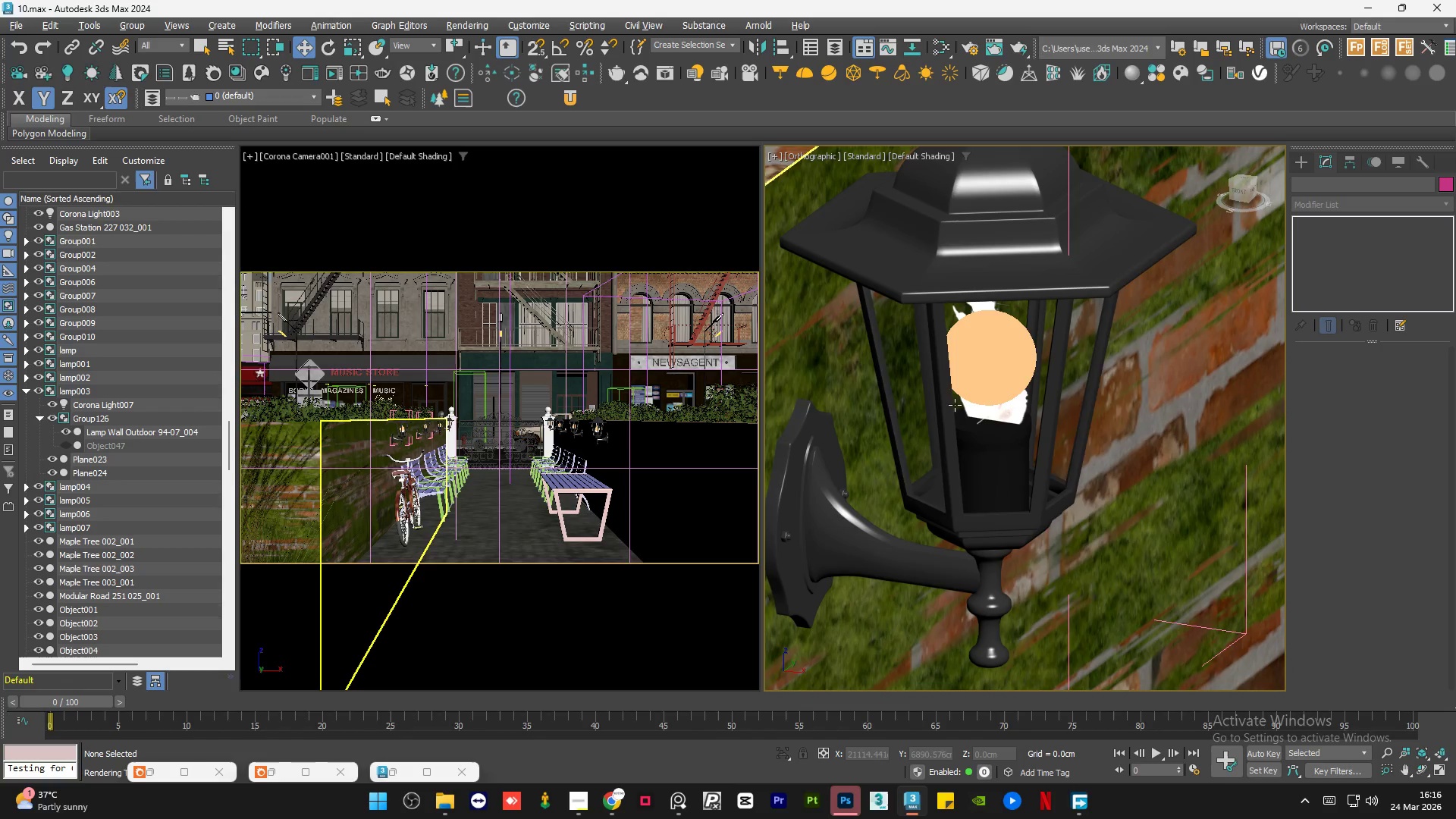 
left_click([1022, 377])
 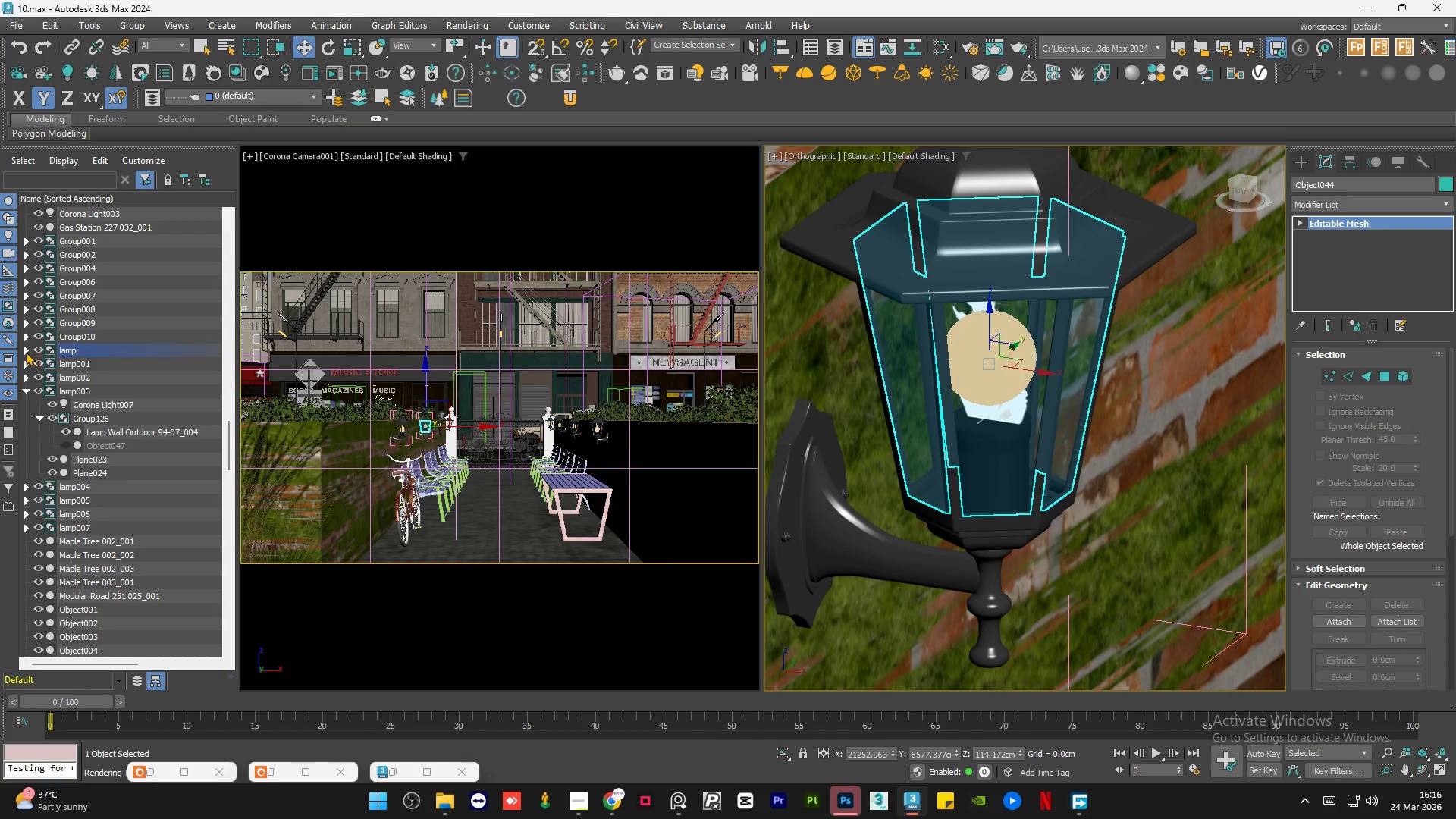 
left_click([26, 350])
 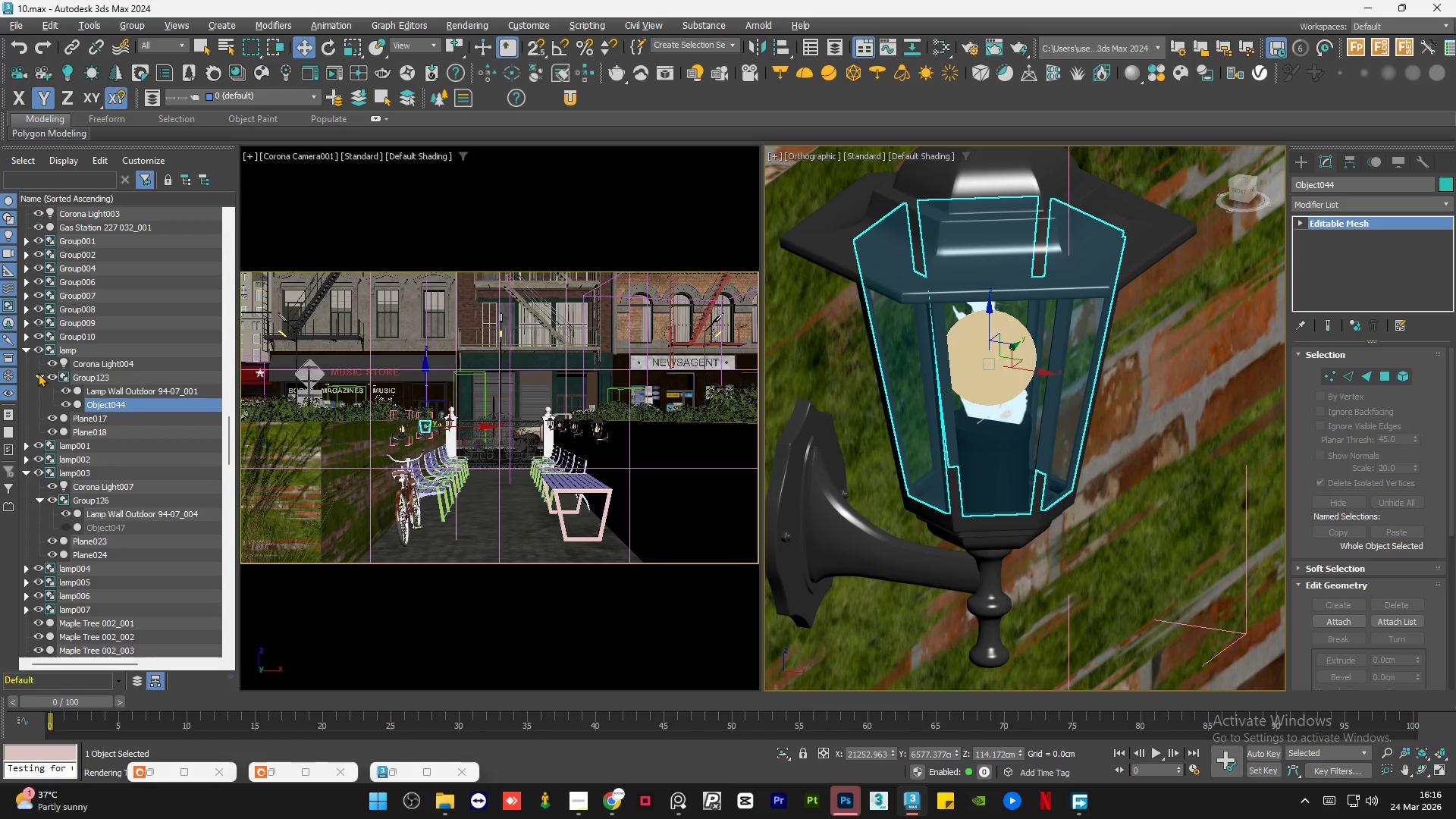 
left_click([38, 373])
 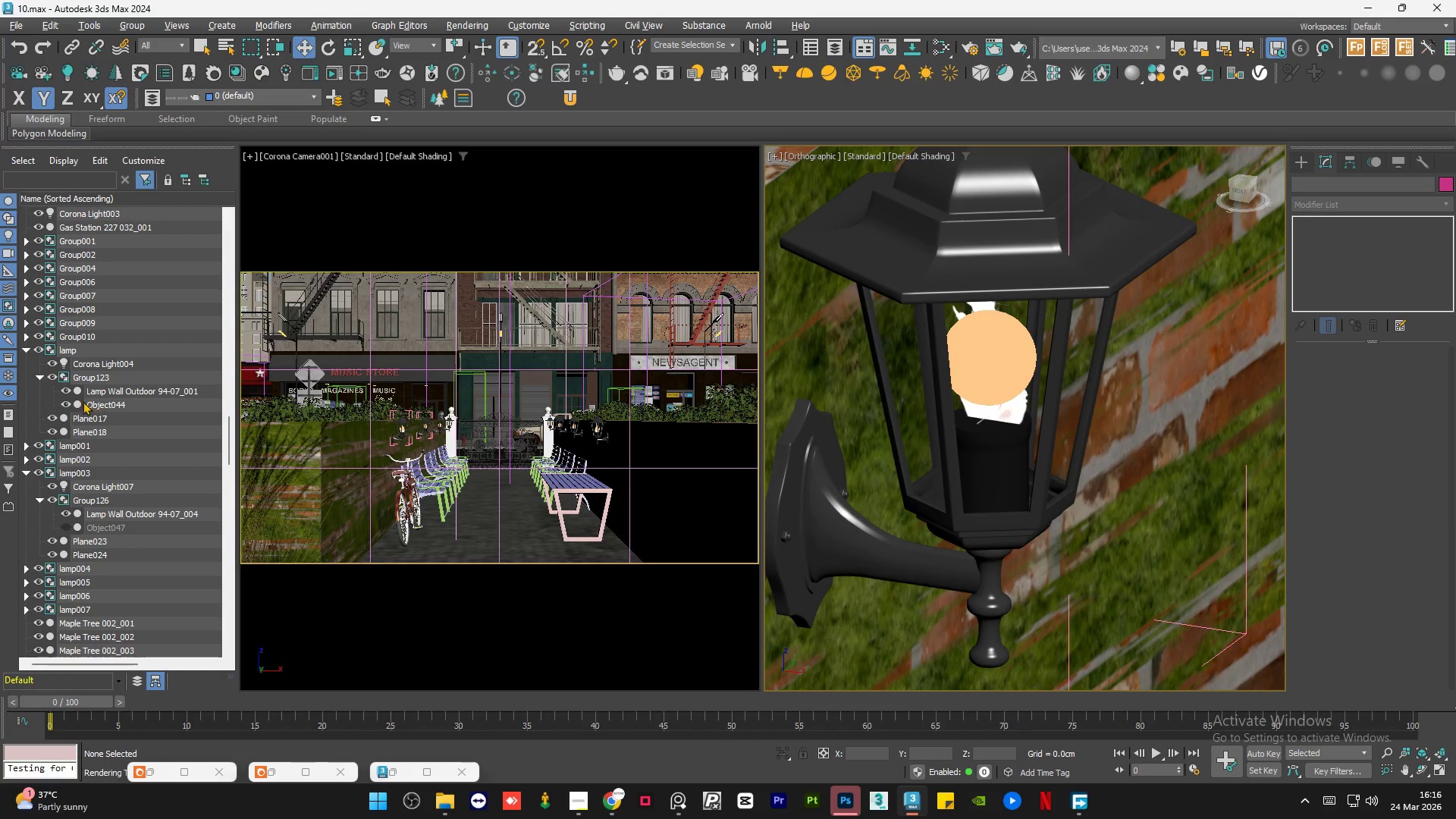 
left_click([66, 402])
 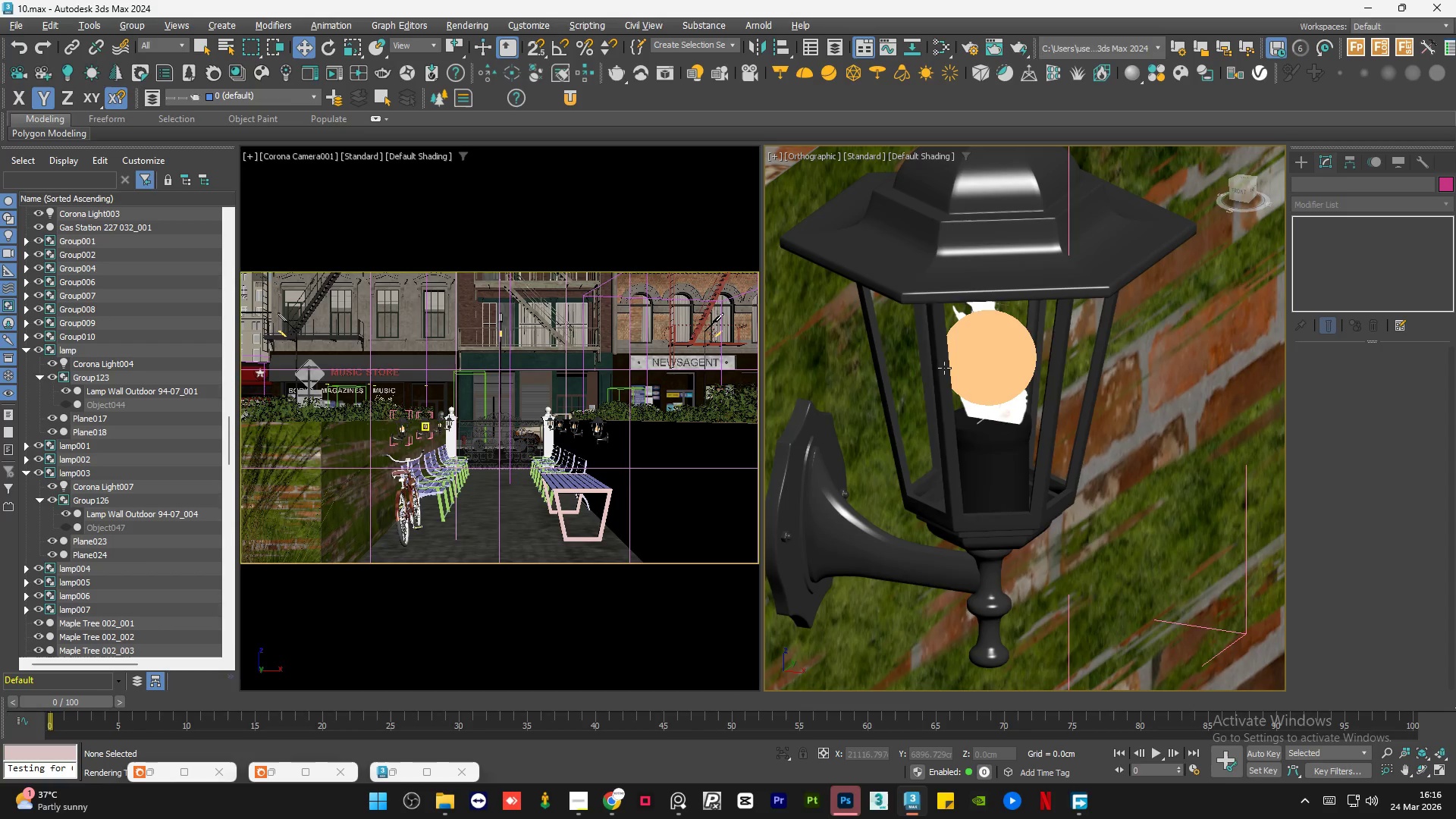 
left_click([979, 342])
 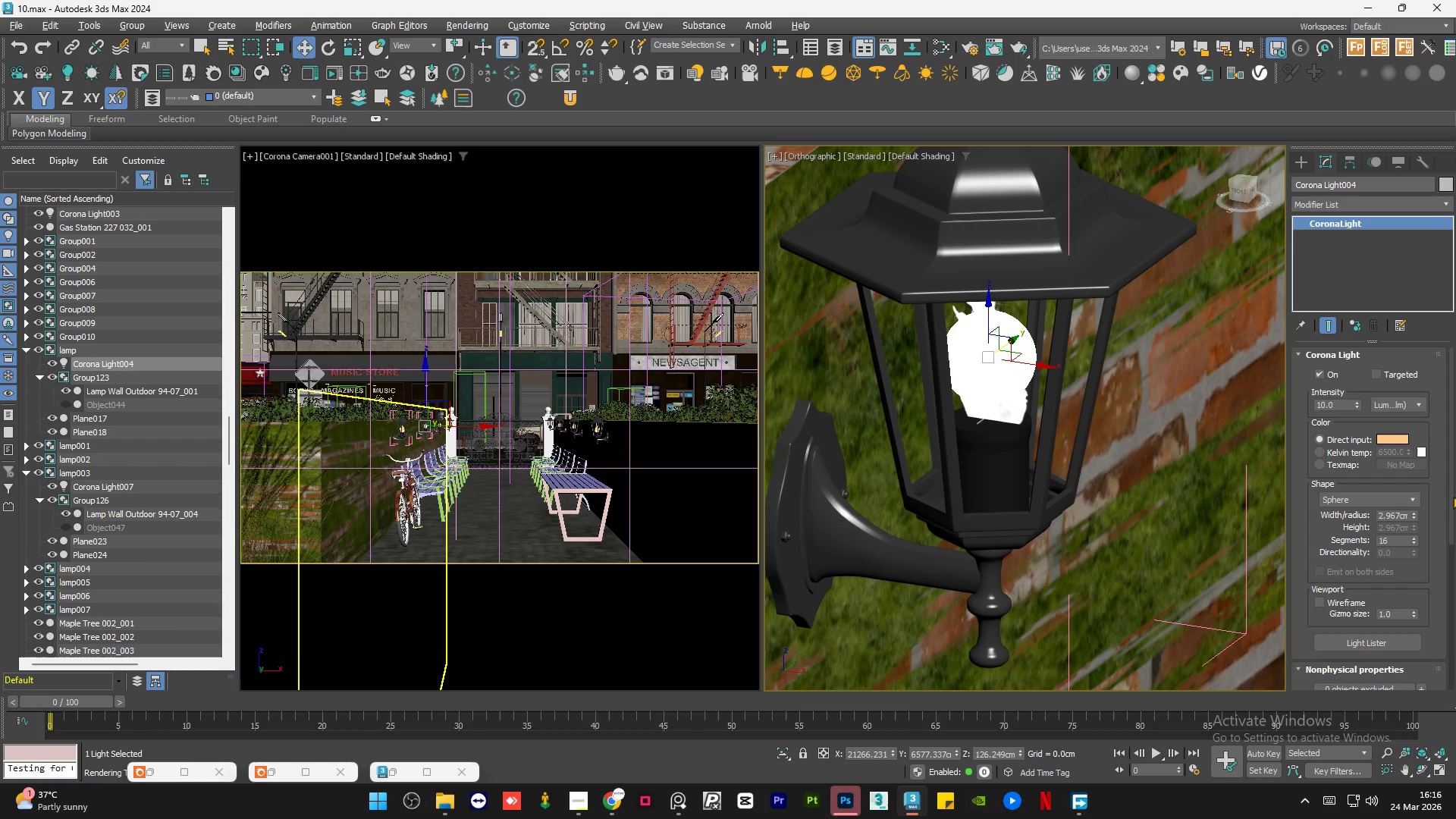 
left_click_drag(start_coordinate=[1453, 492], to_coordinate=[1455, 617])
 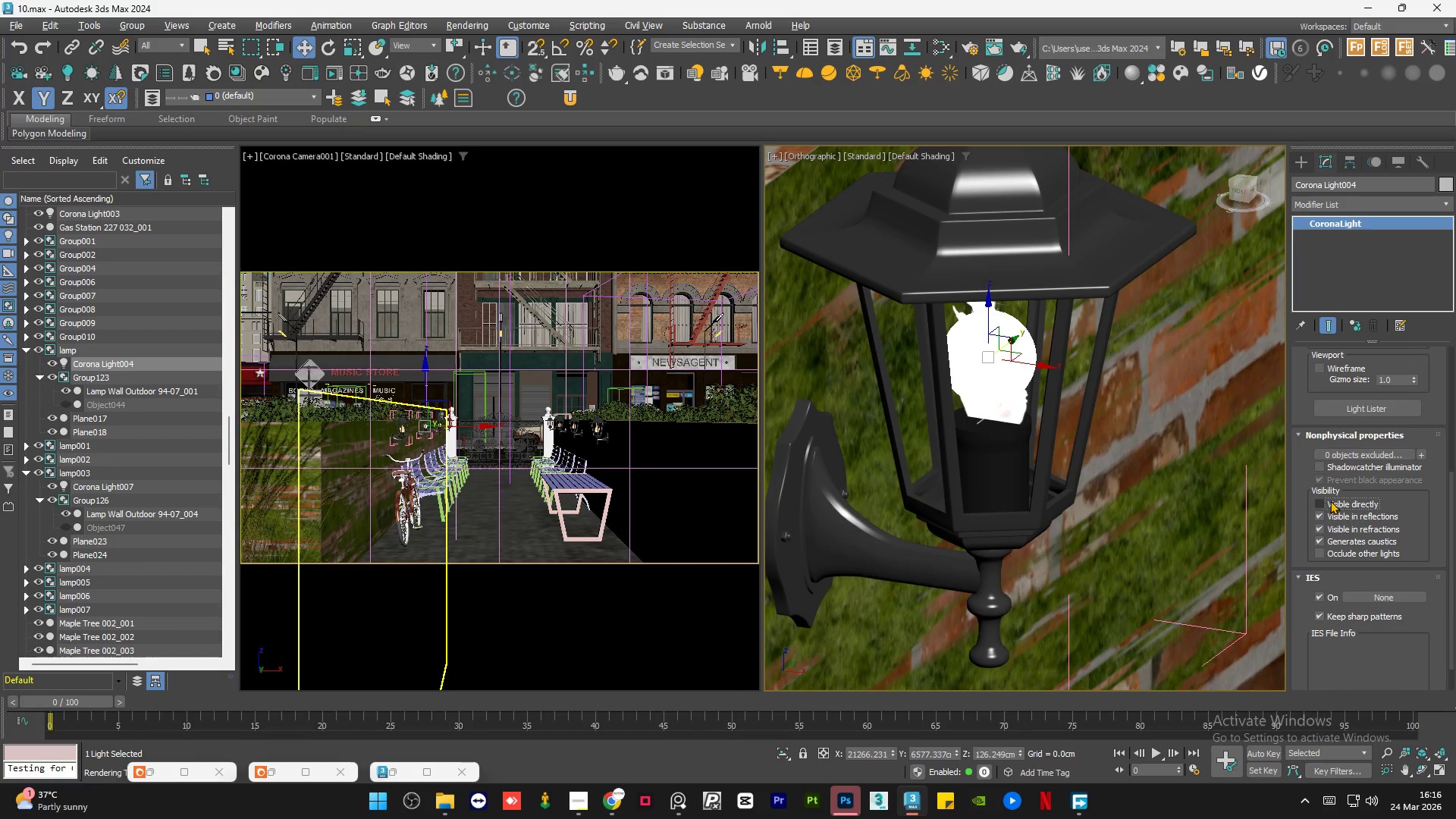 
double_click([1330, 500])
 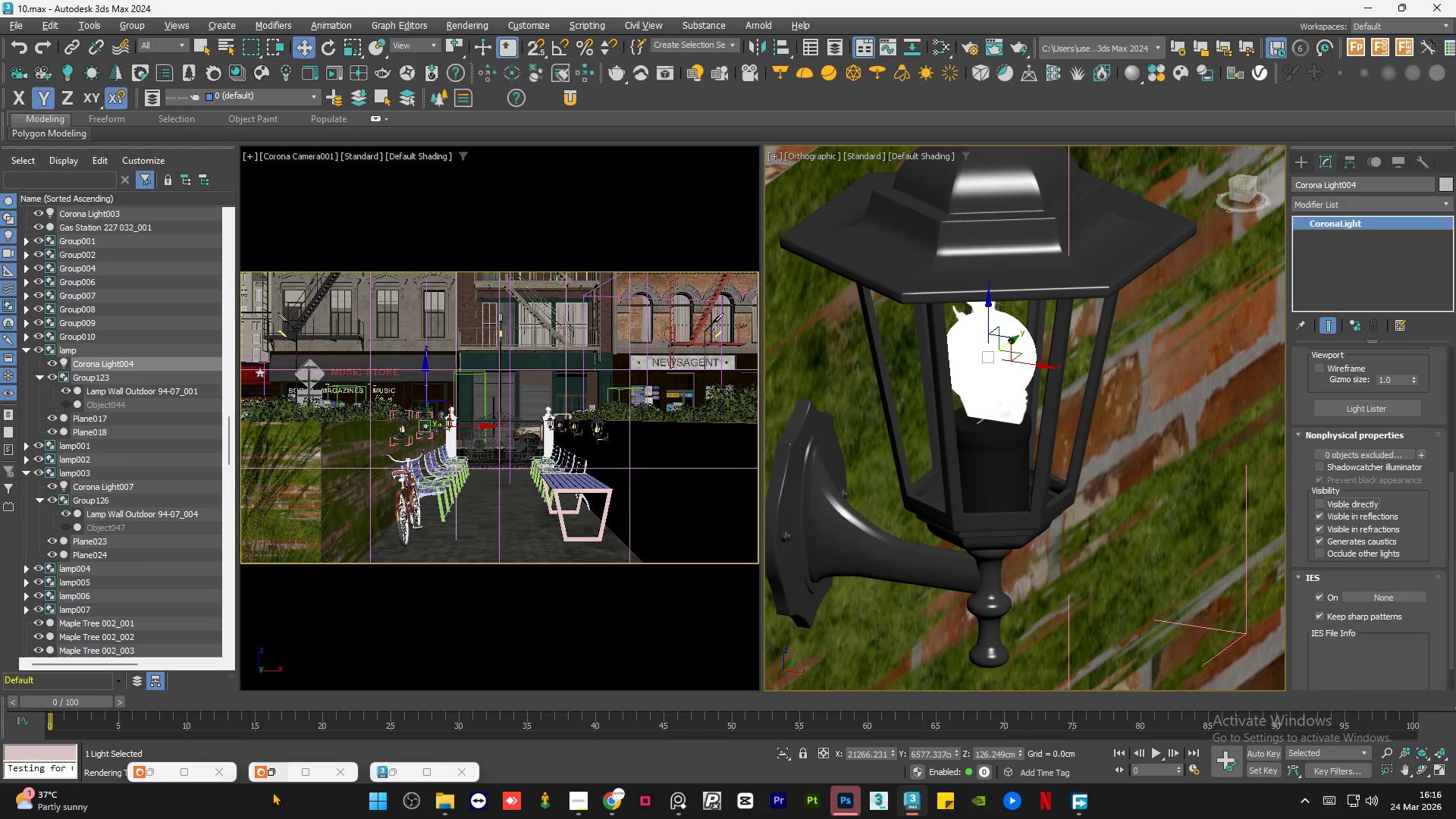 
left_click([274, 768])
 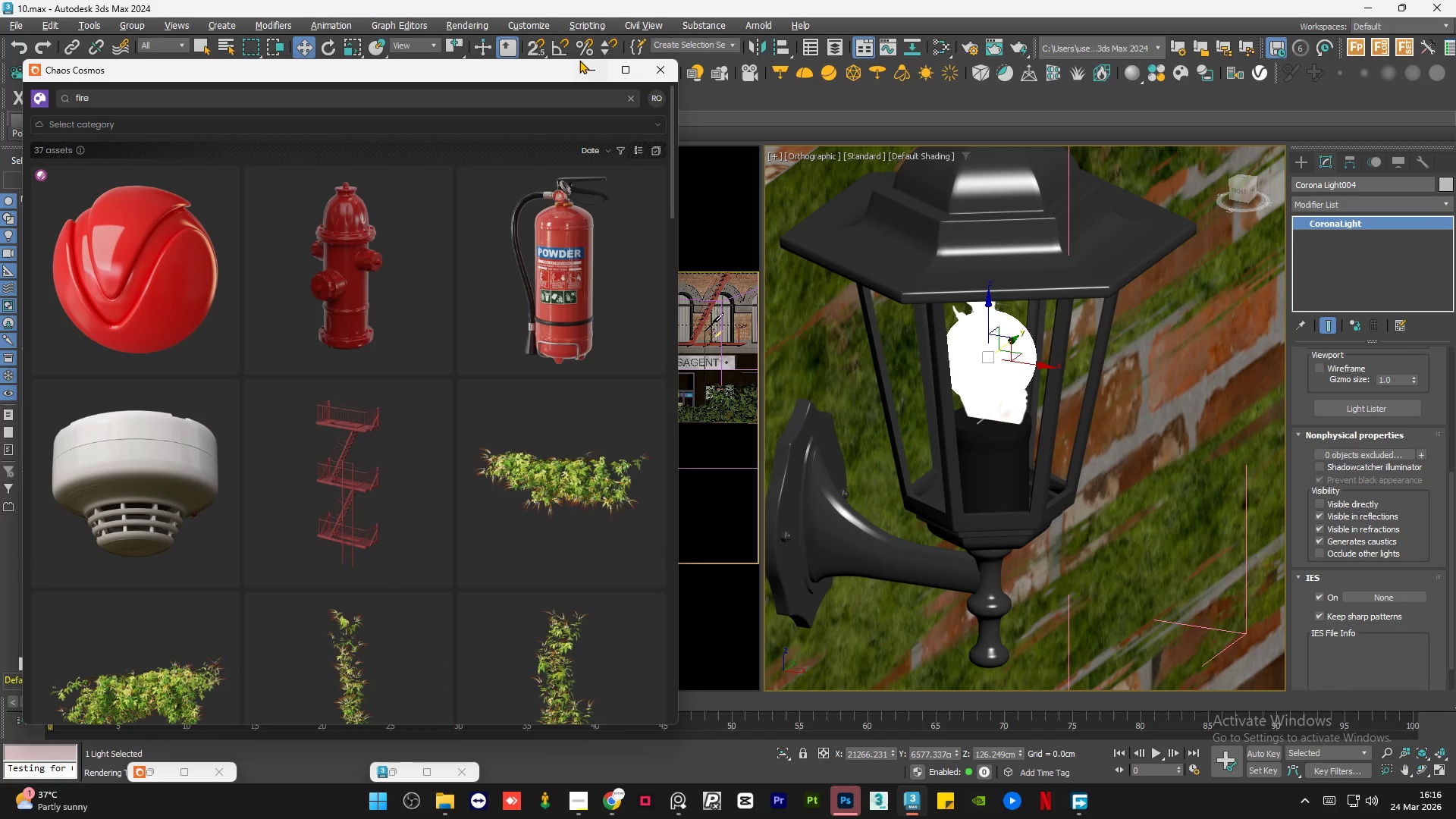 
left_click([587, 66])
 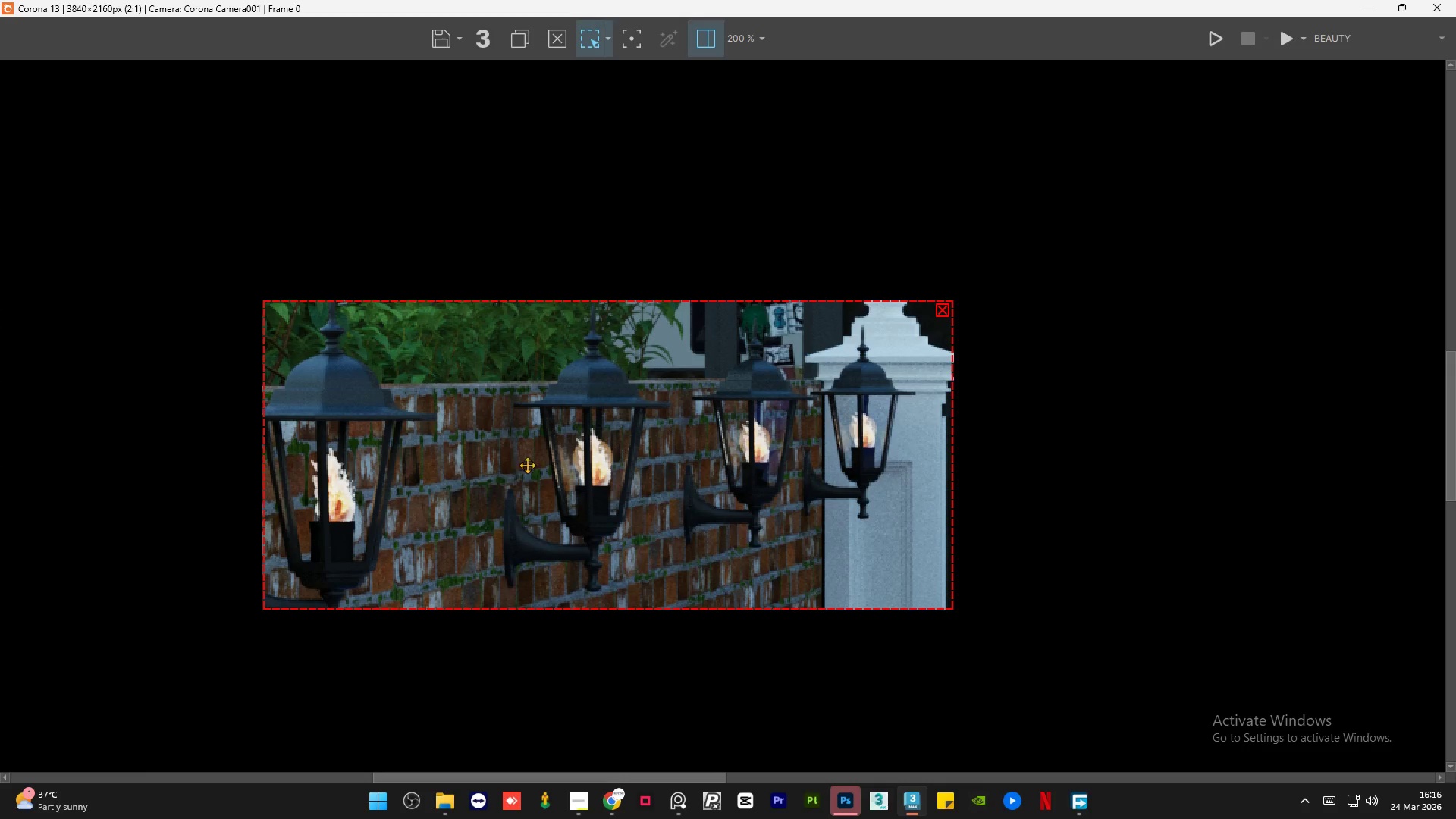 
scroll: coordinate [553, 460], scroll_direction: up, amount: 1.0
 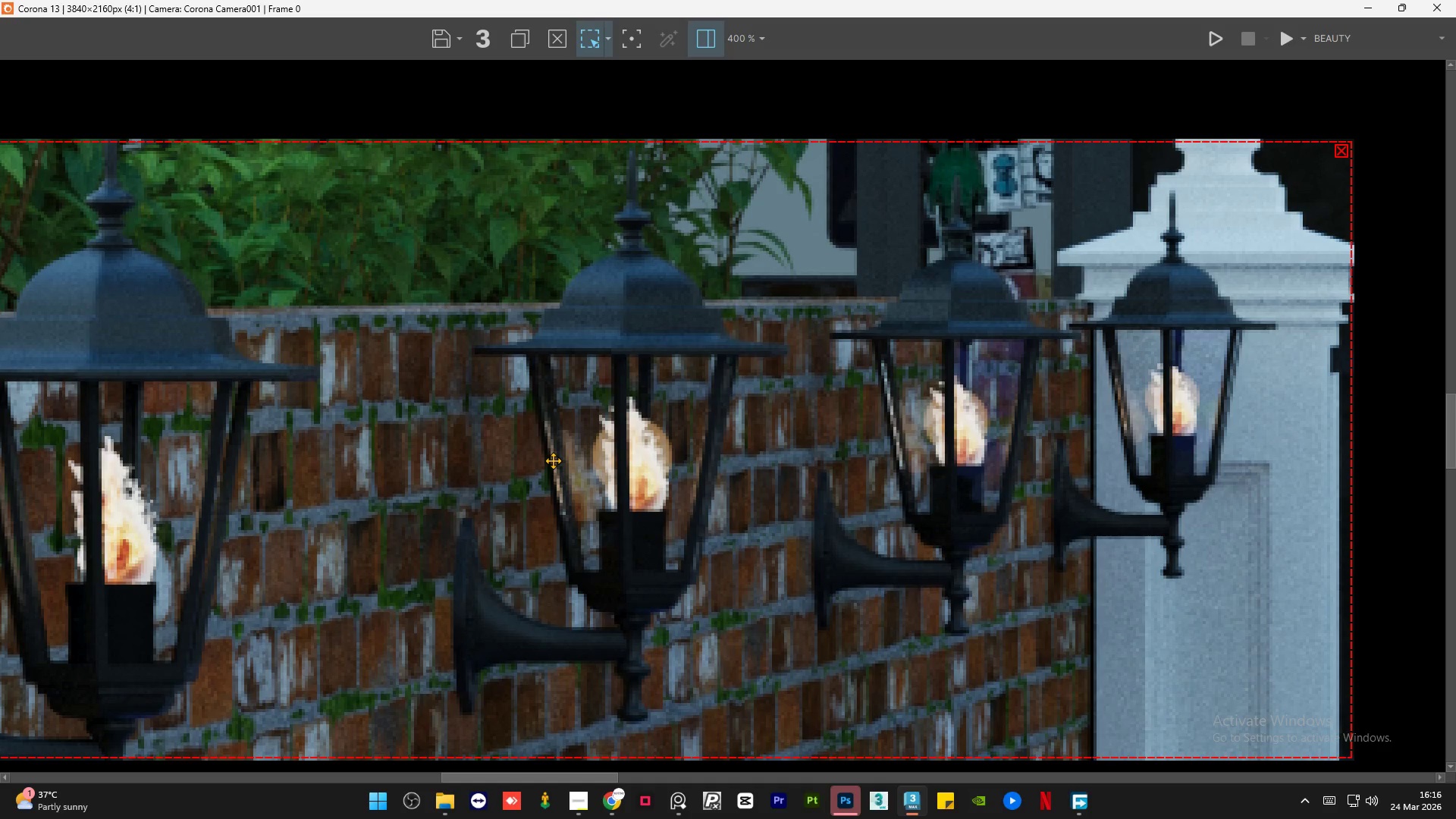 
scroll: coordinate [553, 460], scroll_direction: down, amount: 1.0
 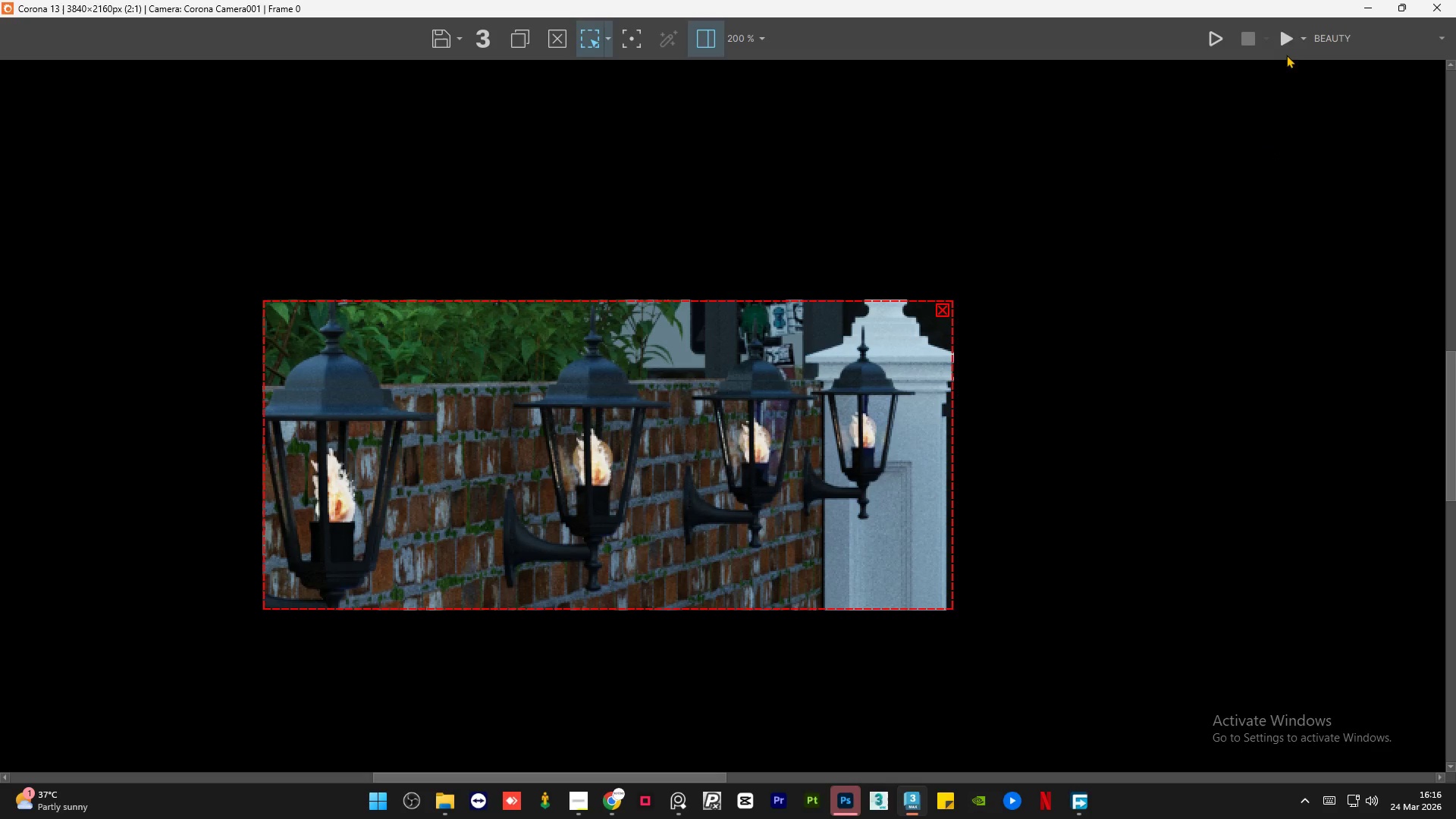 
left_click([1291, 30])
 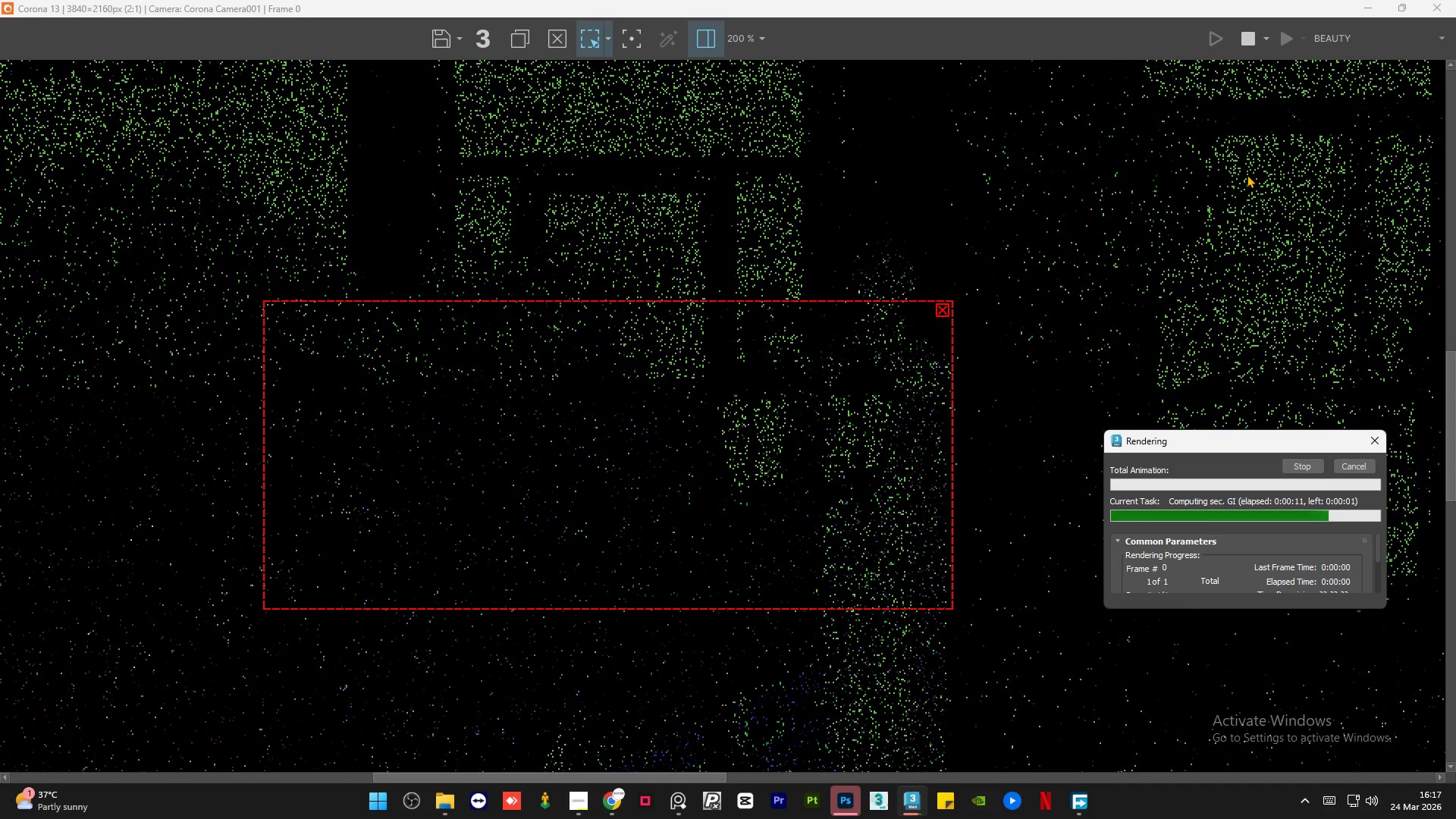 
wait(16.75)
 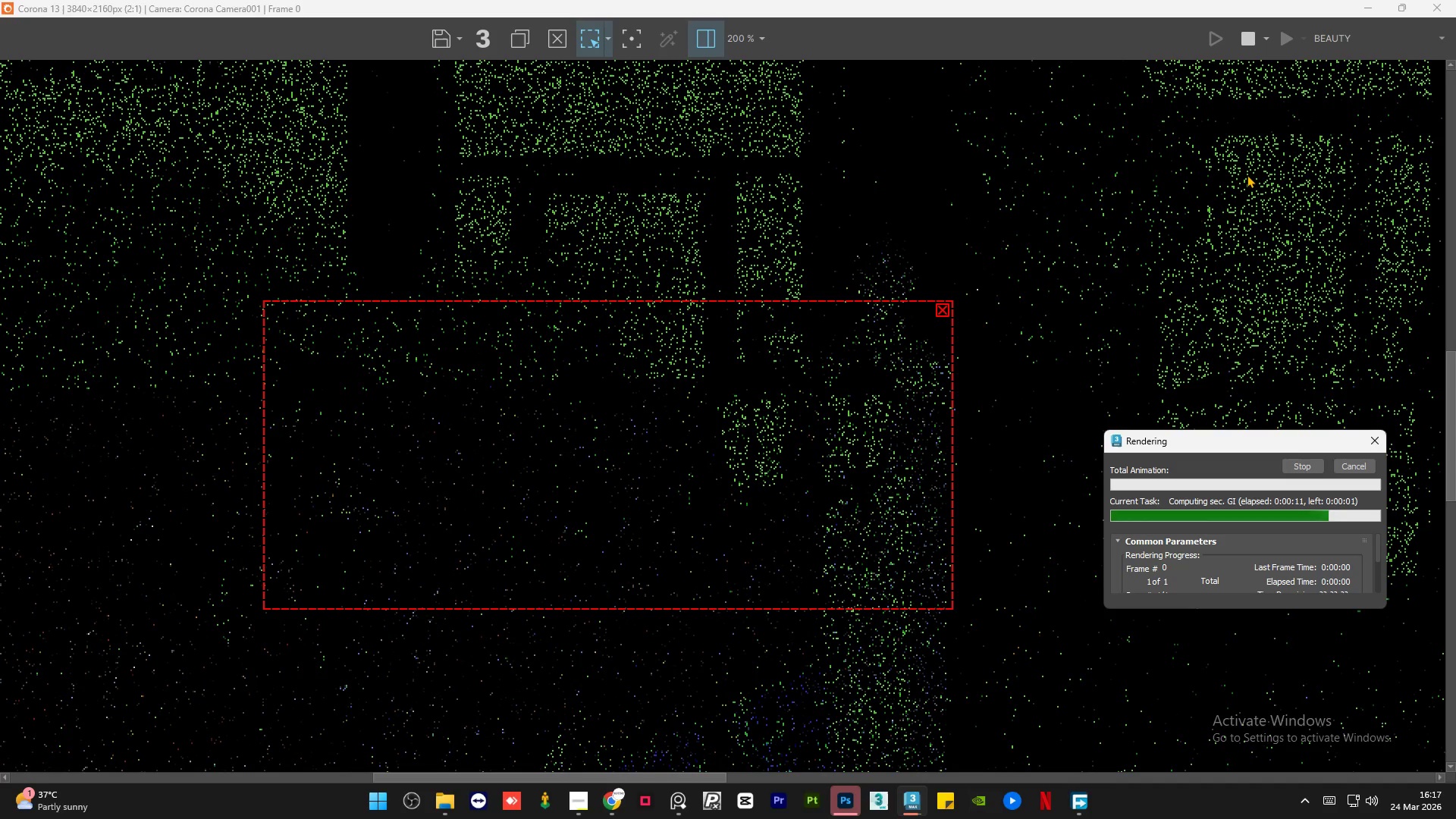 
scroll: coordinate [584, 457], scroll_direction: up, amount: 1.0
 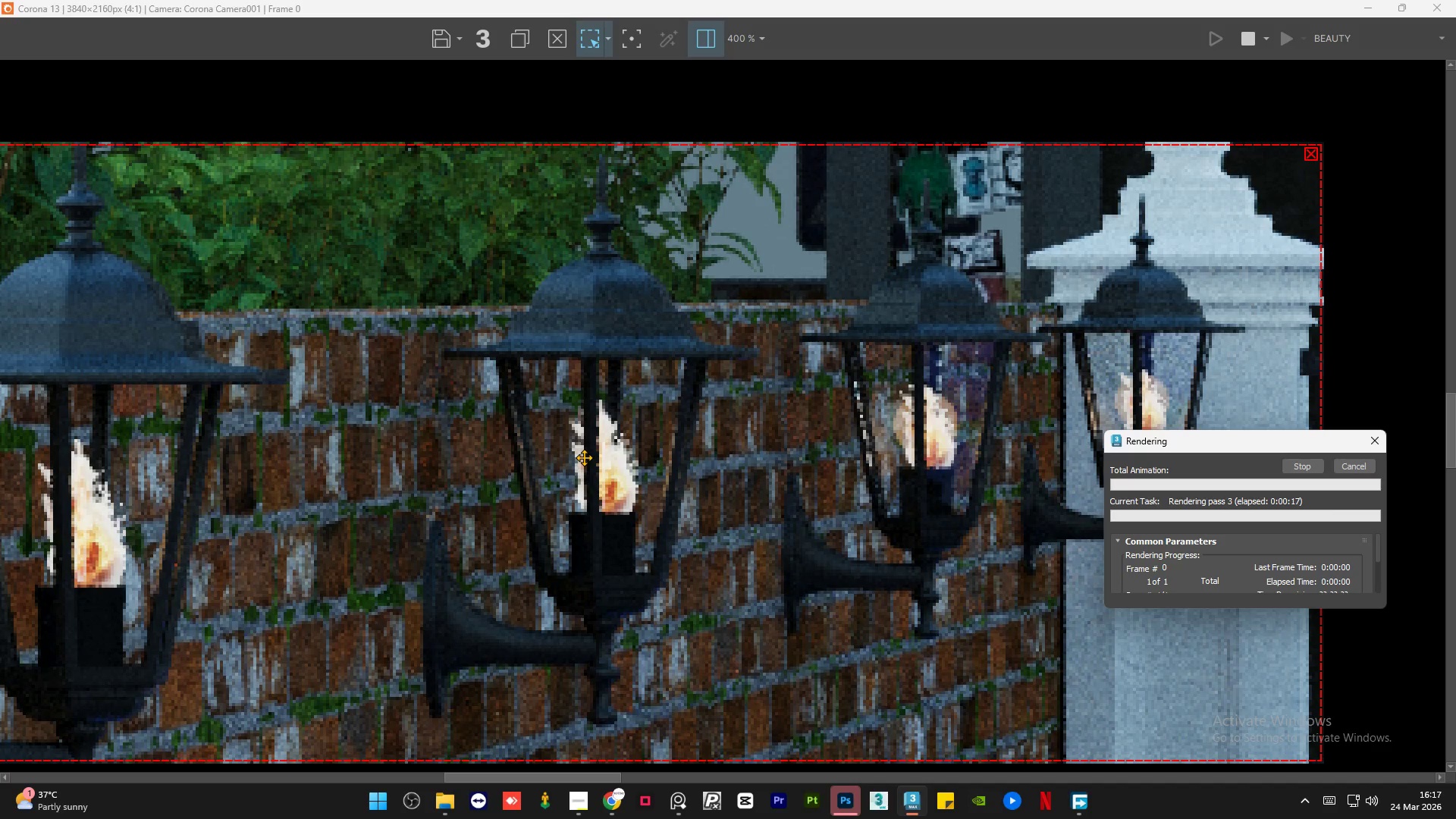 
scroll: coordinate [584, 457], scroll_direction: down, amount: 1.0
 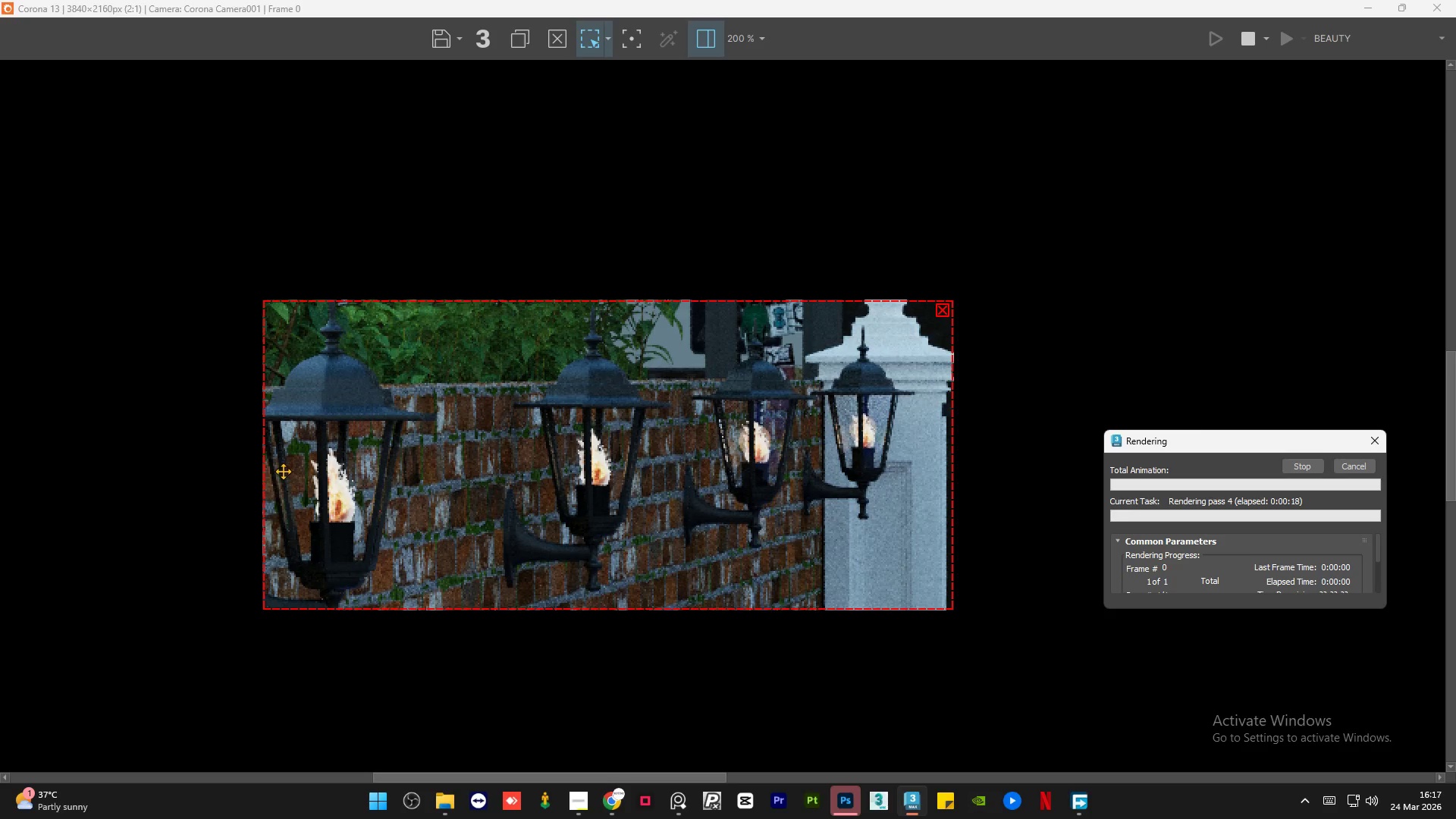 
scroll: coordinate [292, 478], scroll_direction: up, amount: 1.0
 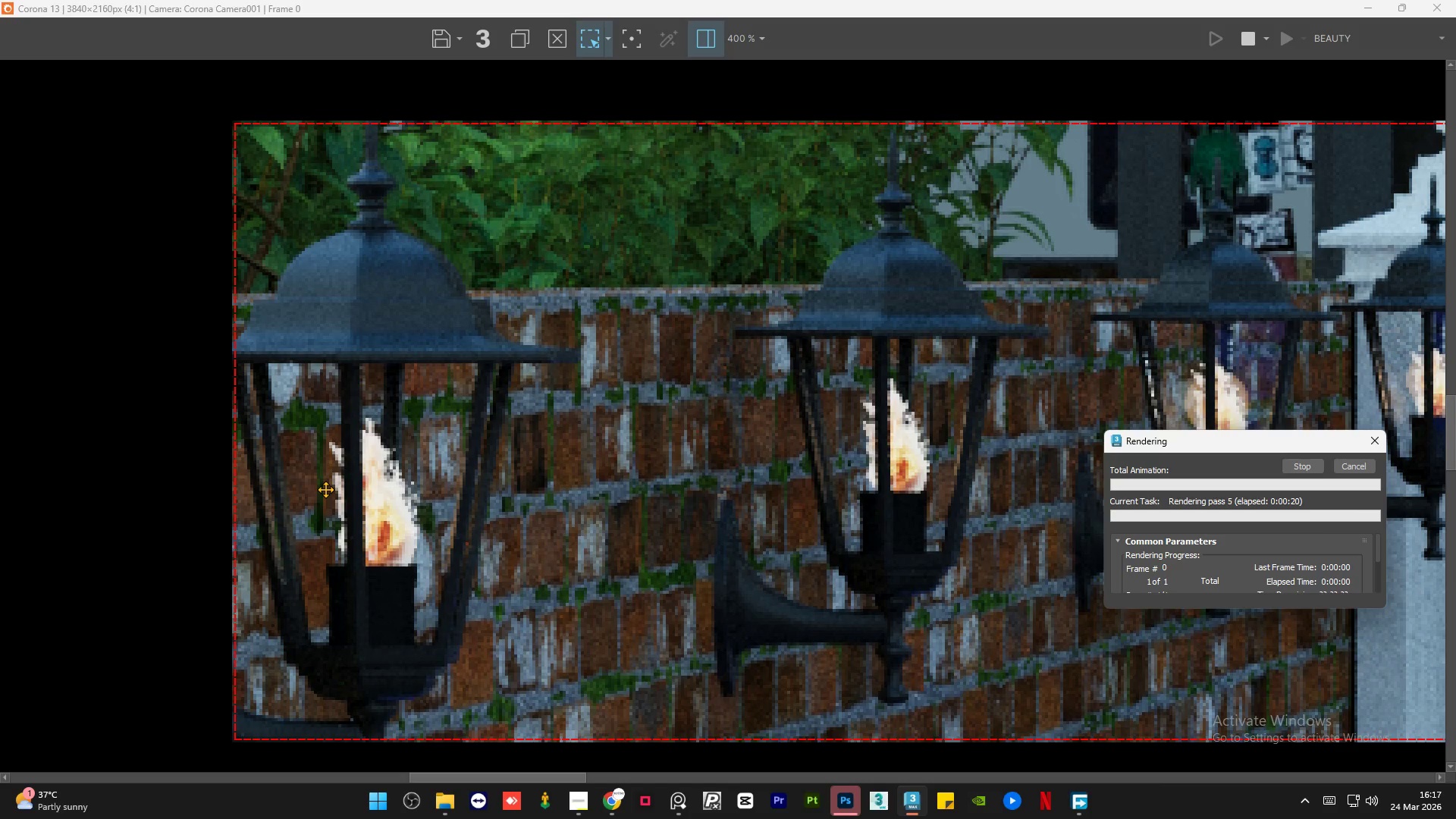 
scroll: coordinate [325, 489], scroll_direction: down, amount: 1.0
 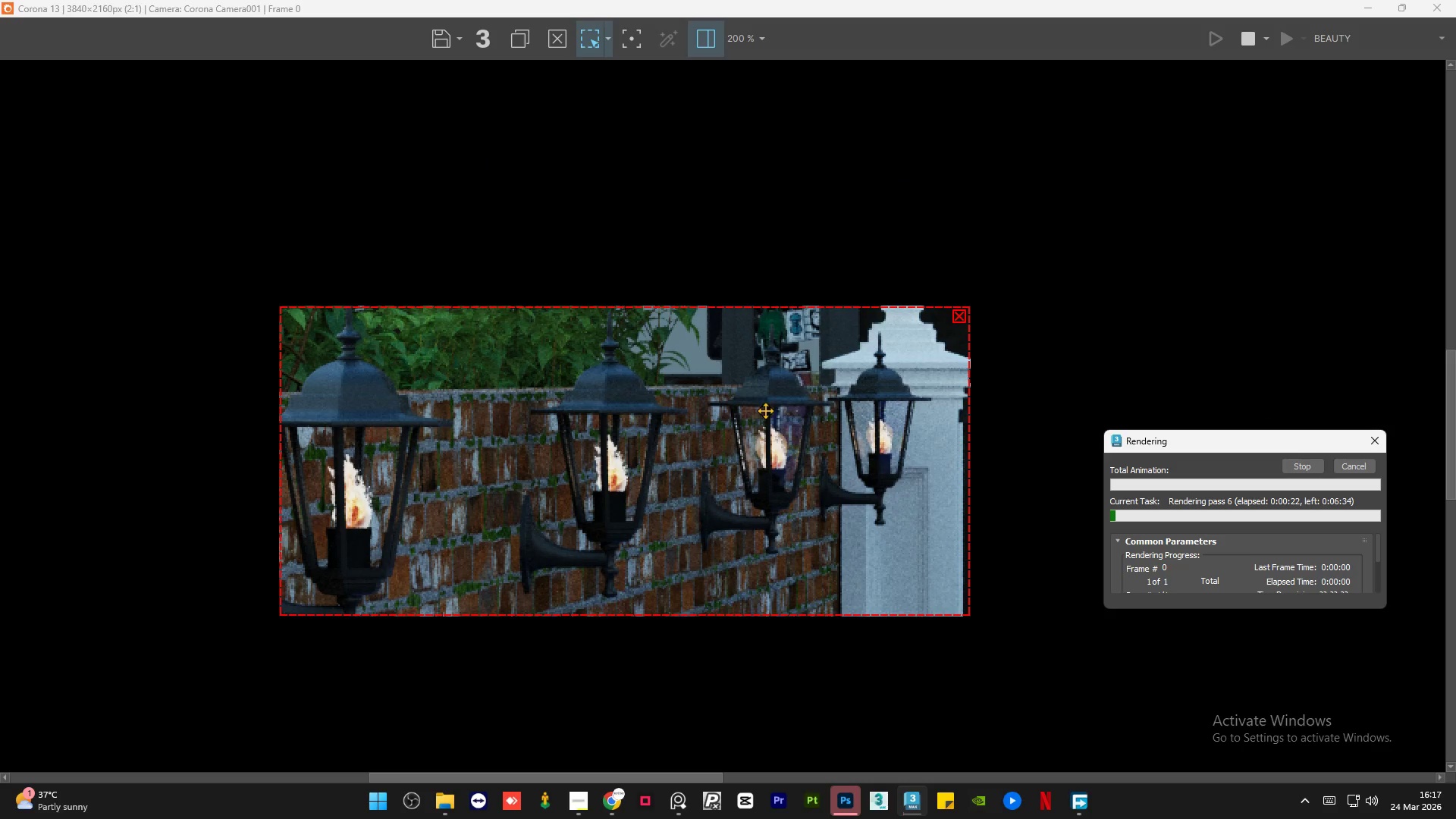 
scroll: coordinate [913, 446], scroll_direction: up, amount: 2.0
 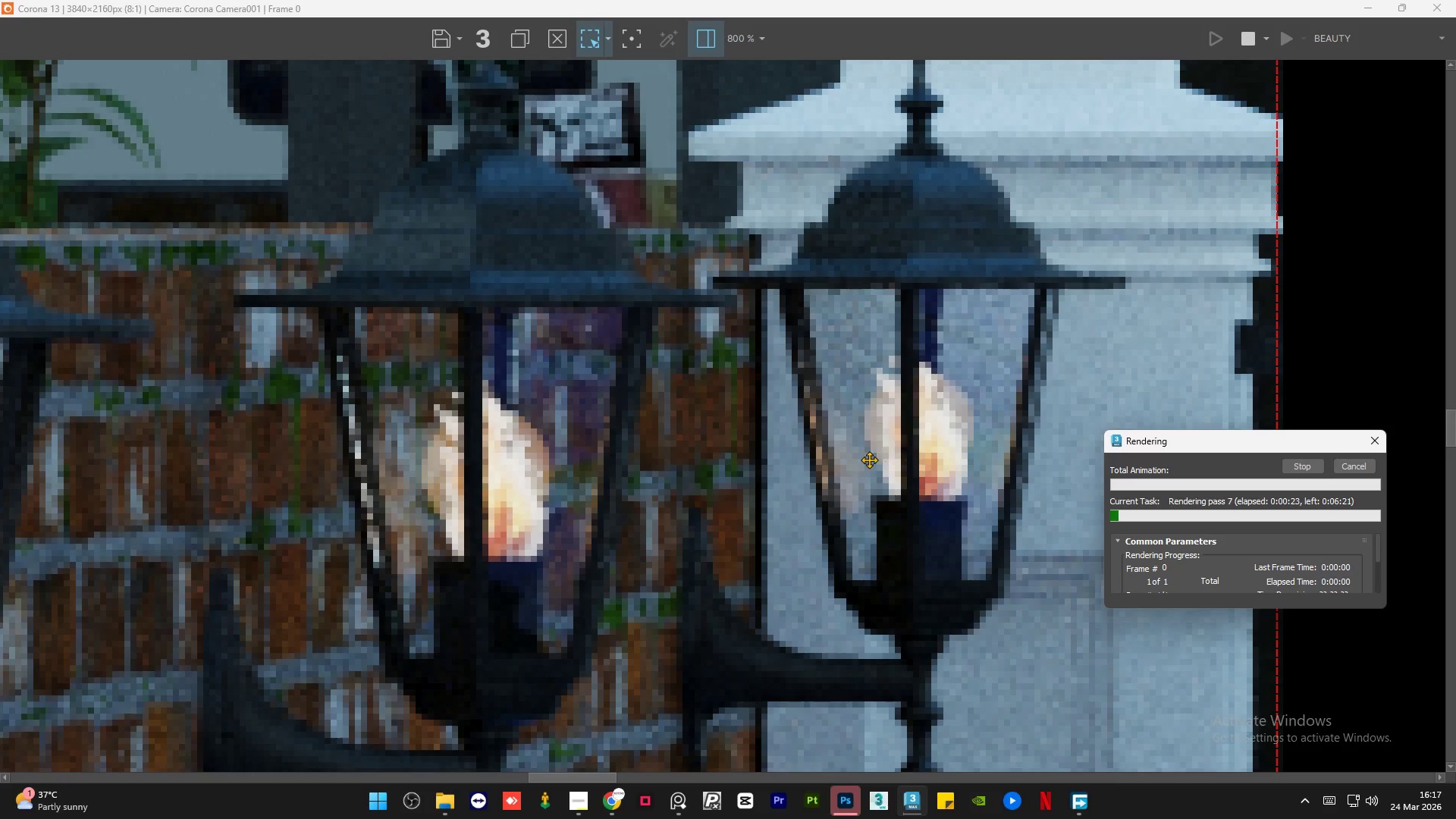 
scroll: coordinate [810, 470], scroll_direction: down, amount: 2.0
 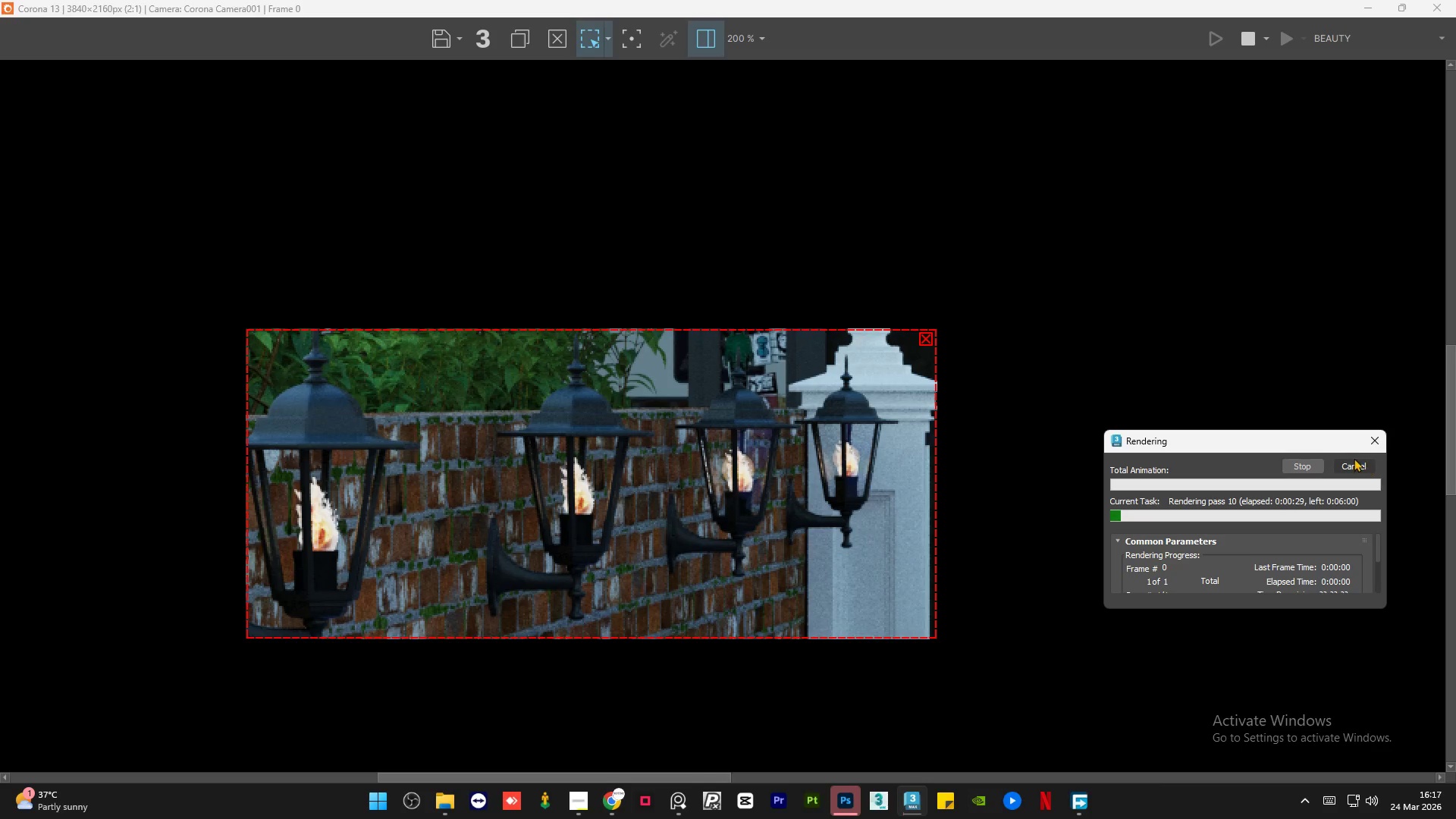 
left_click([1349, 464])
 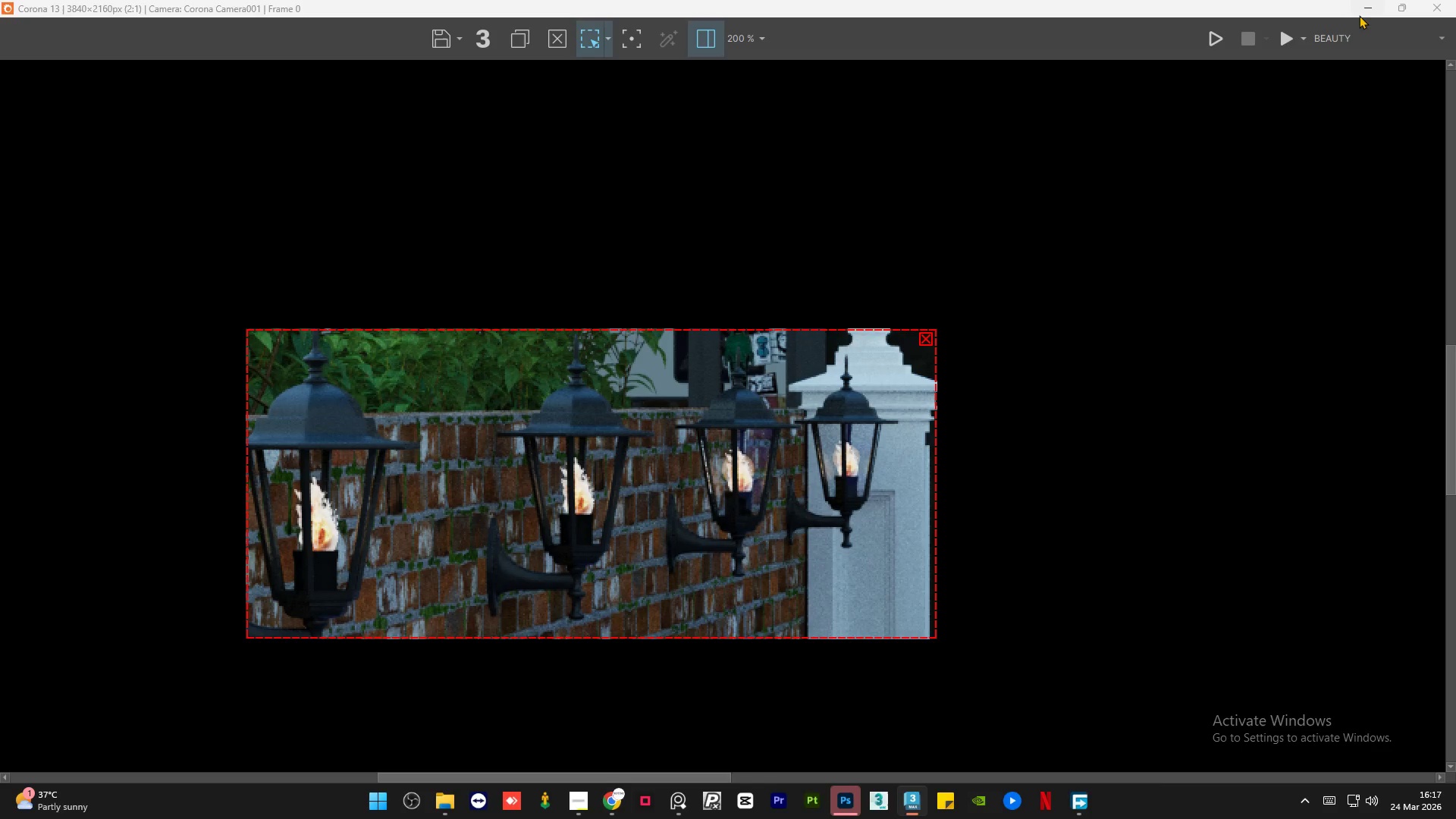 
left_click([1366, 10])
 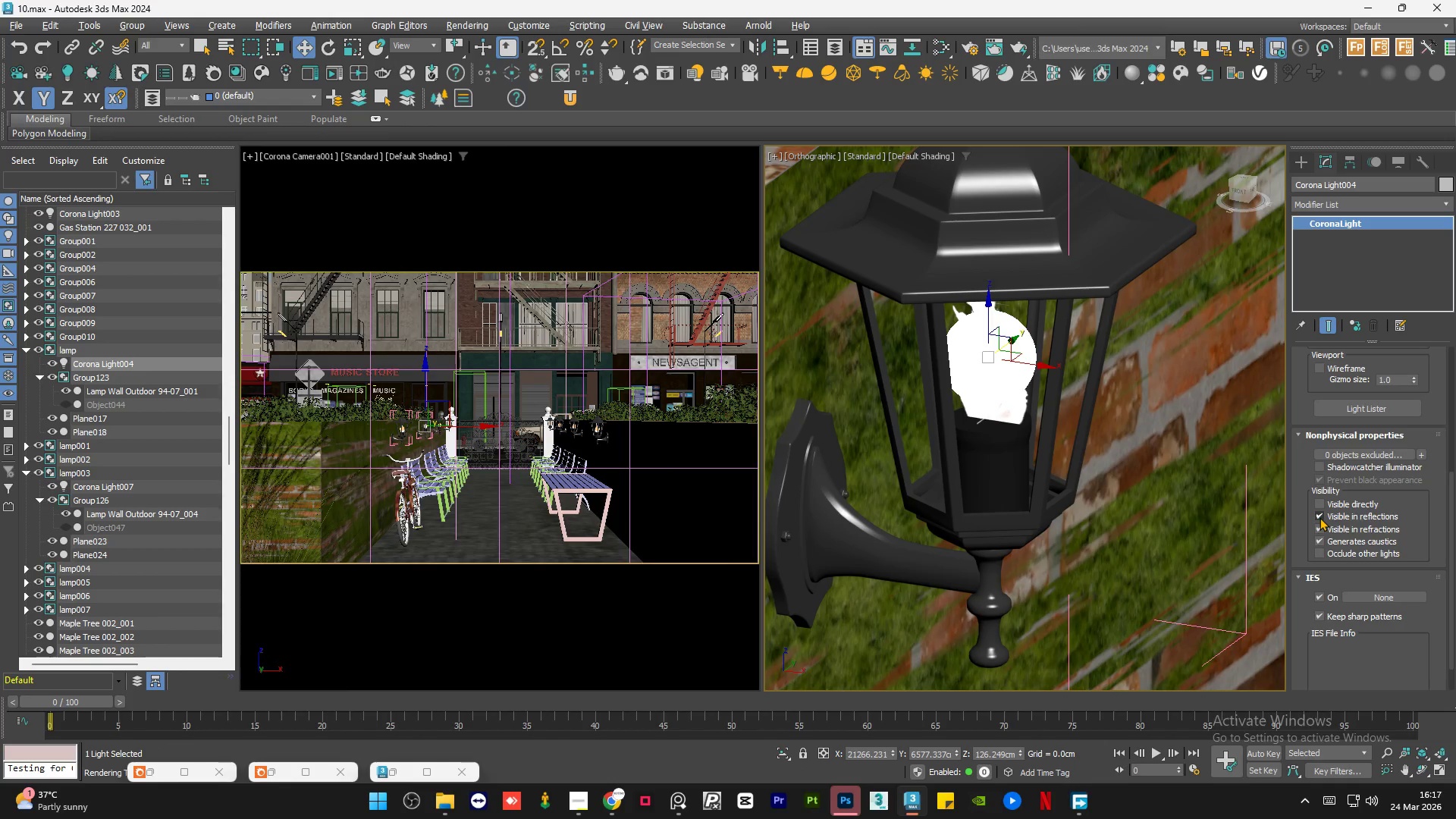 
left_click([1323, 516])
 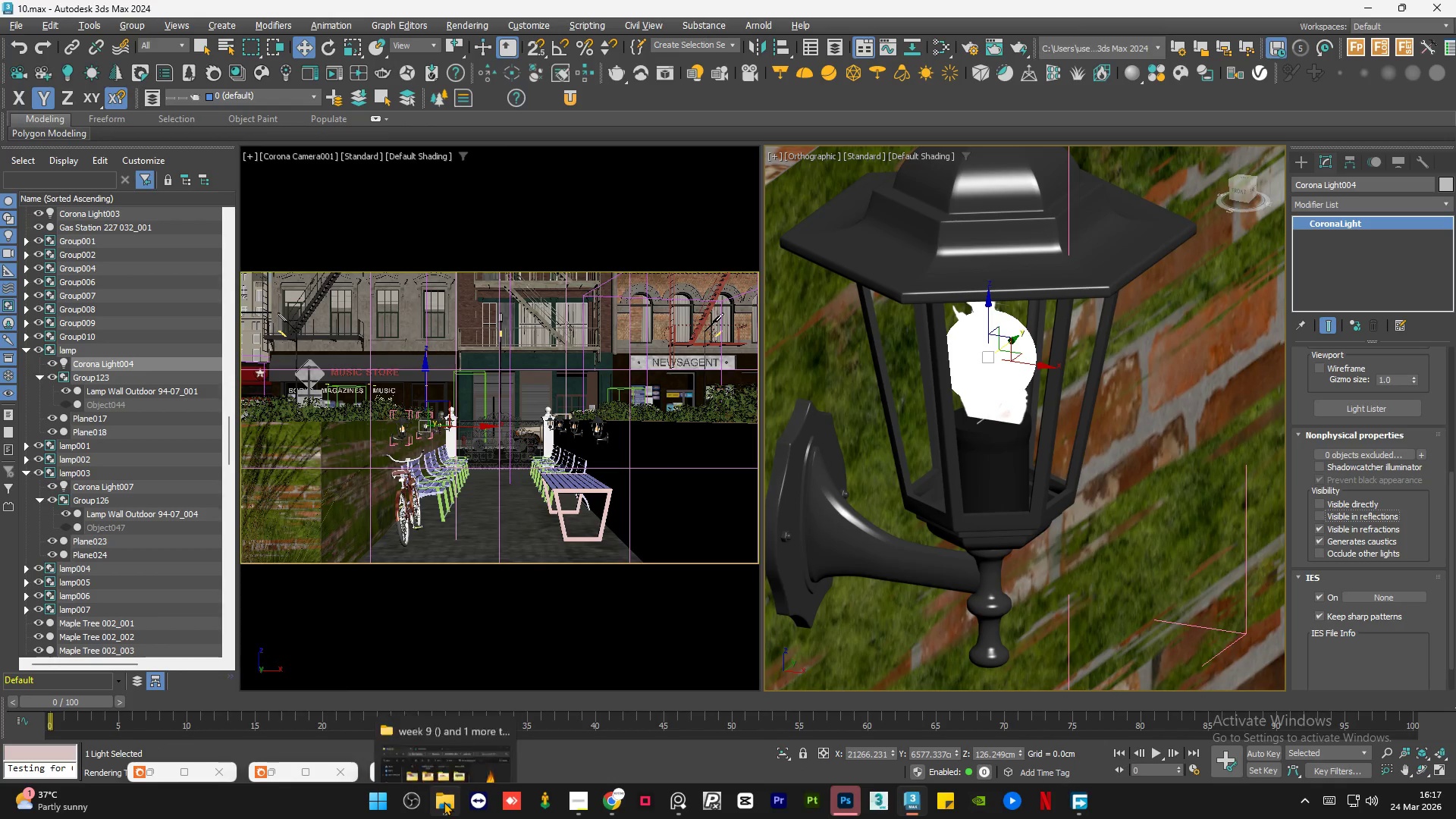 
left_click([280, 766])
 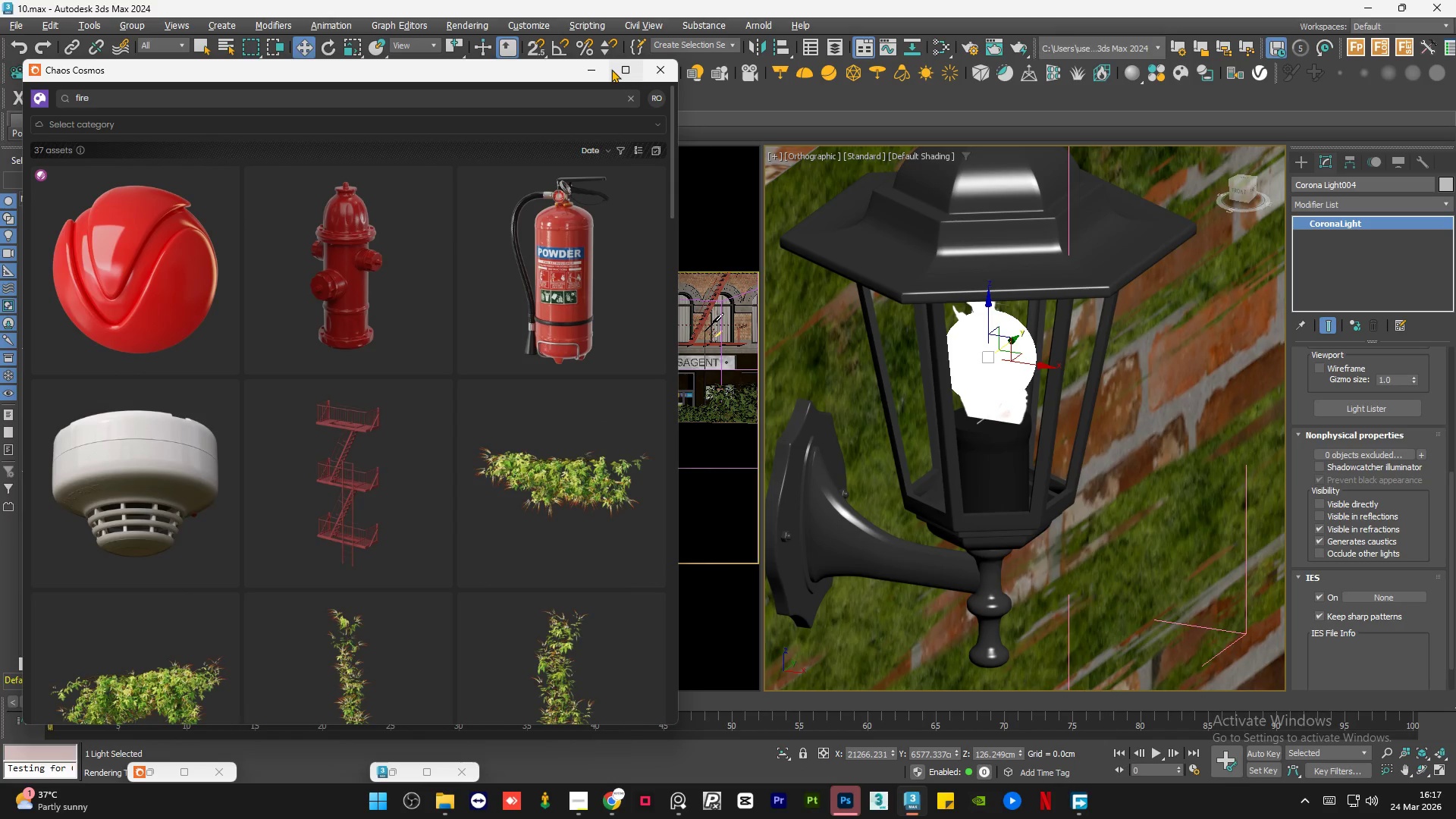 
left_click([596, 71])
 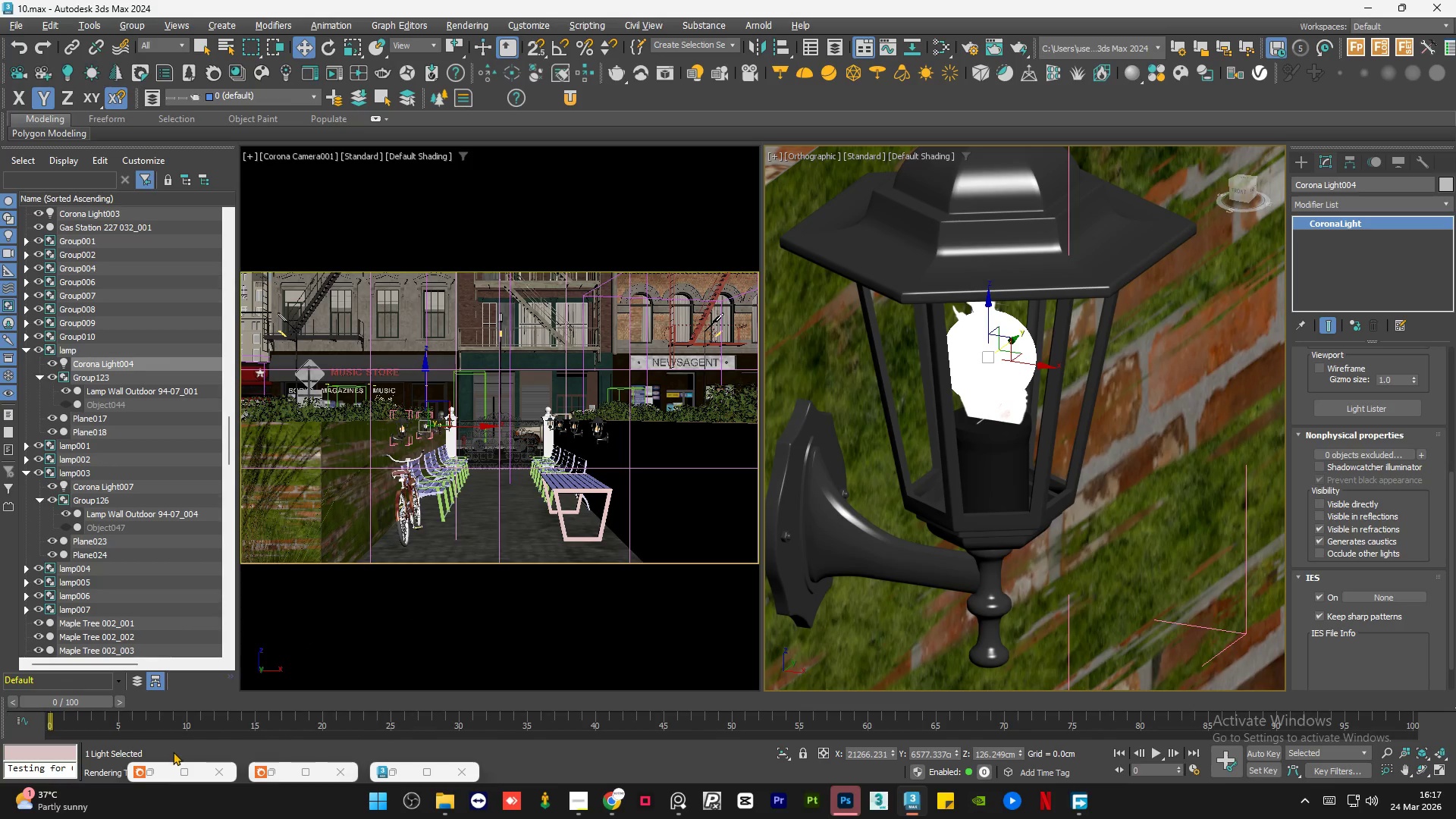 
left_click([159, 775])
 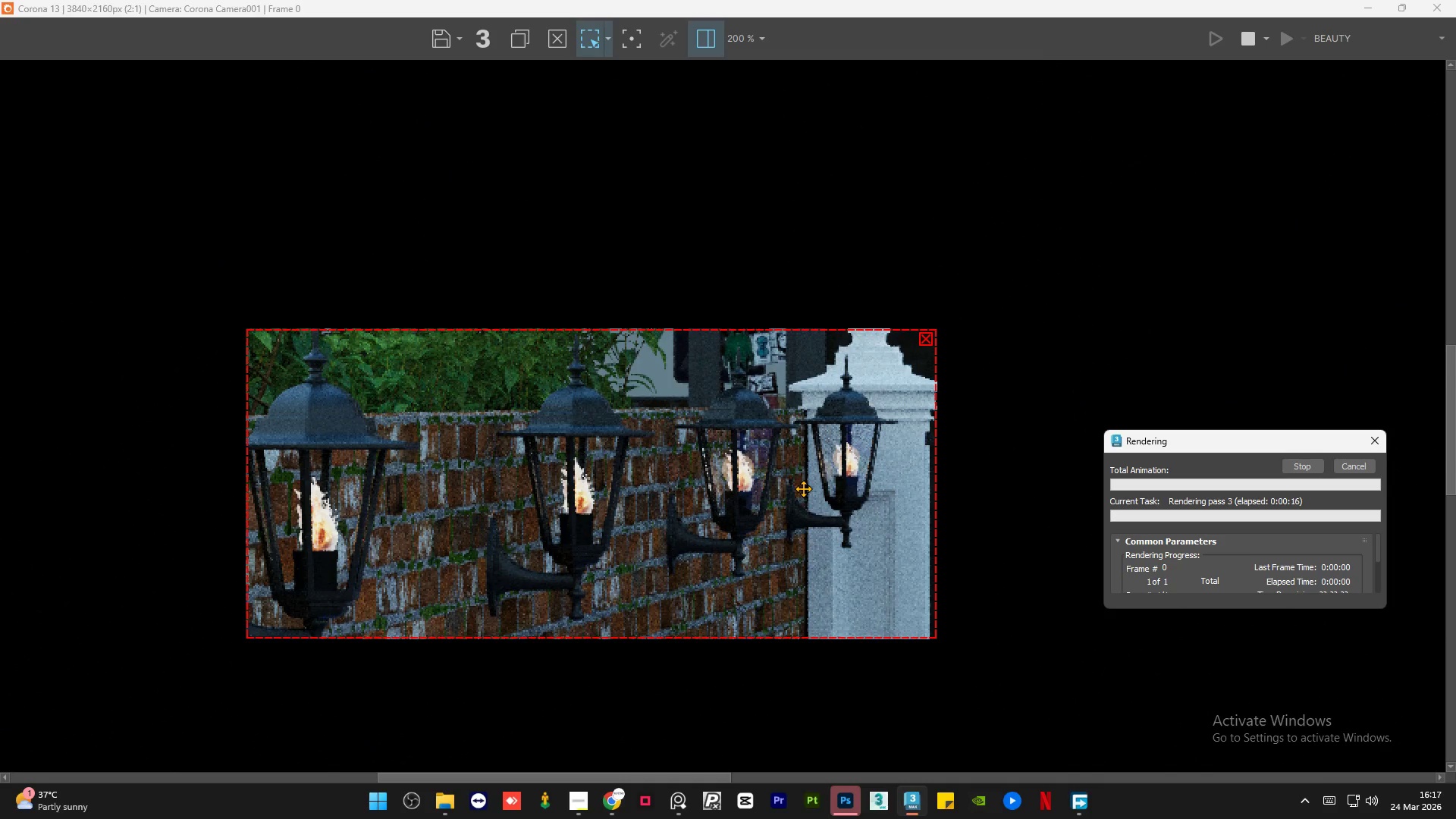 
wait(23.91)
 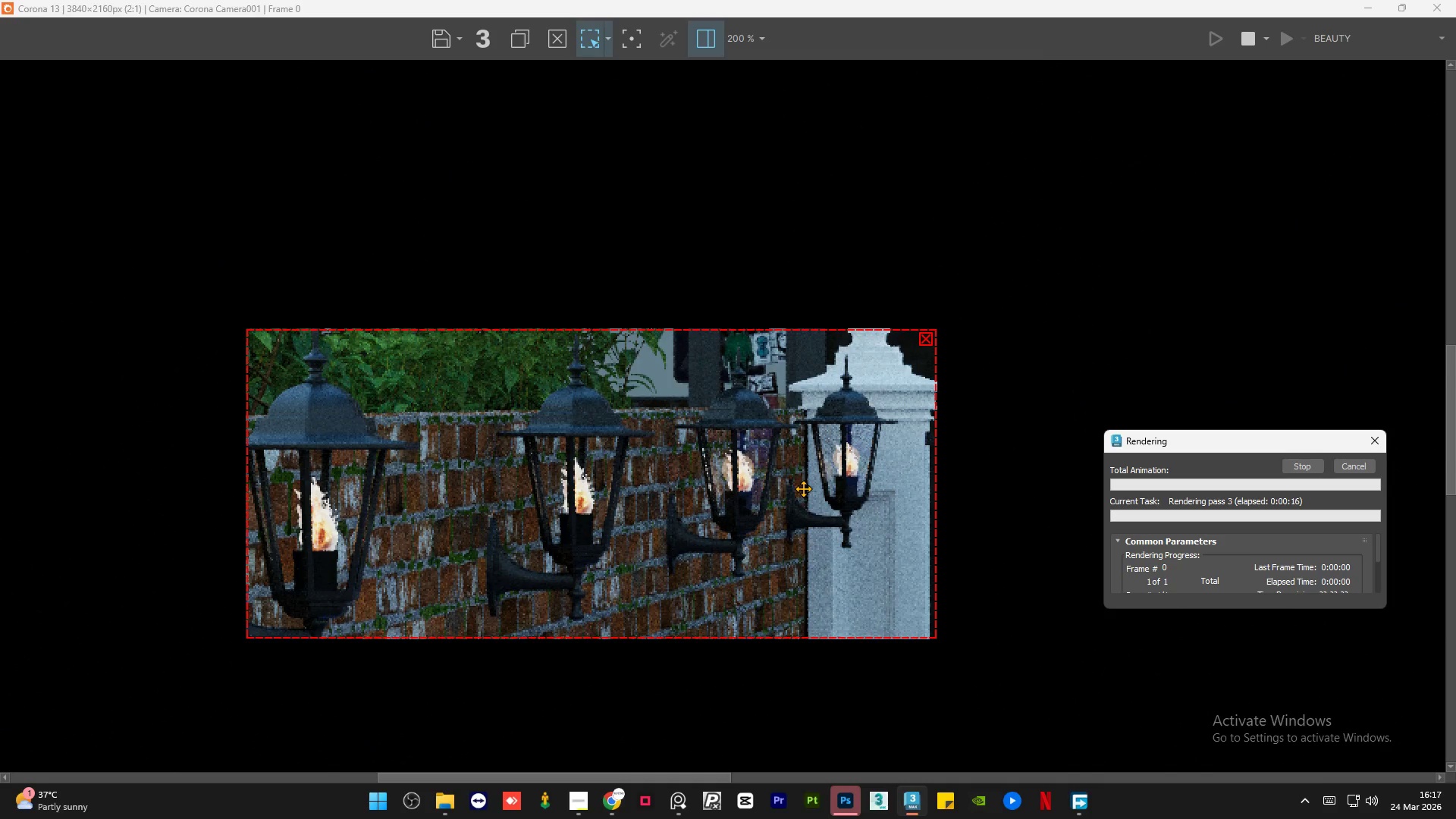 
scroll: coordinate [317, 541], scroll_direction: up, amount: 1.0
 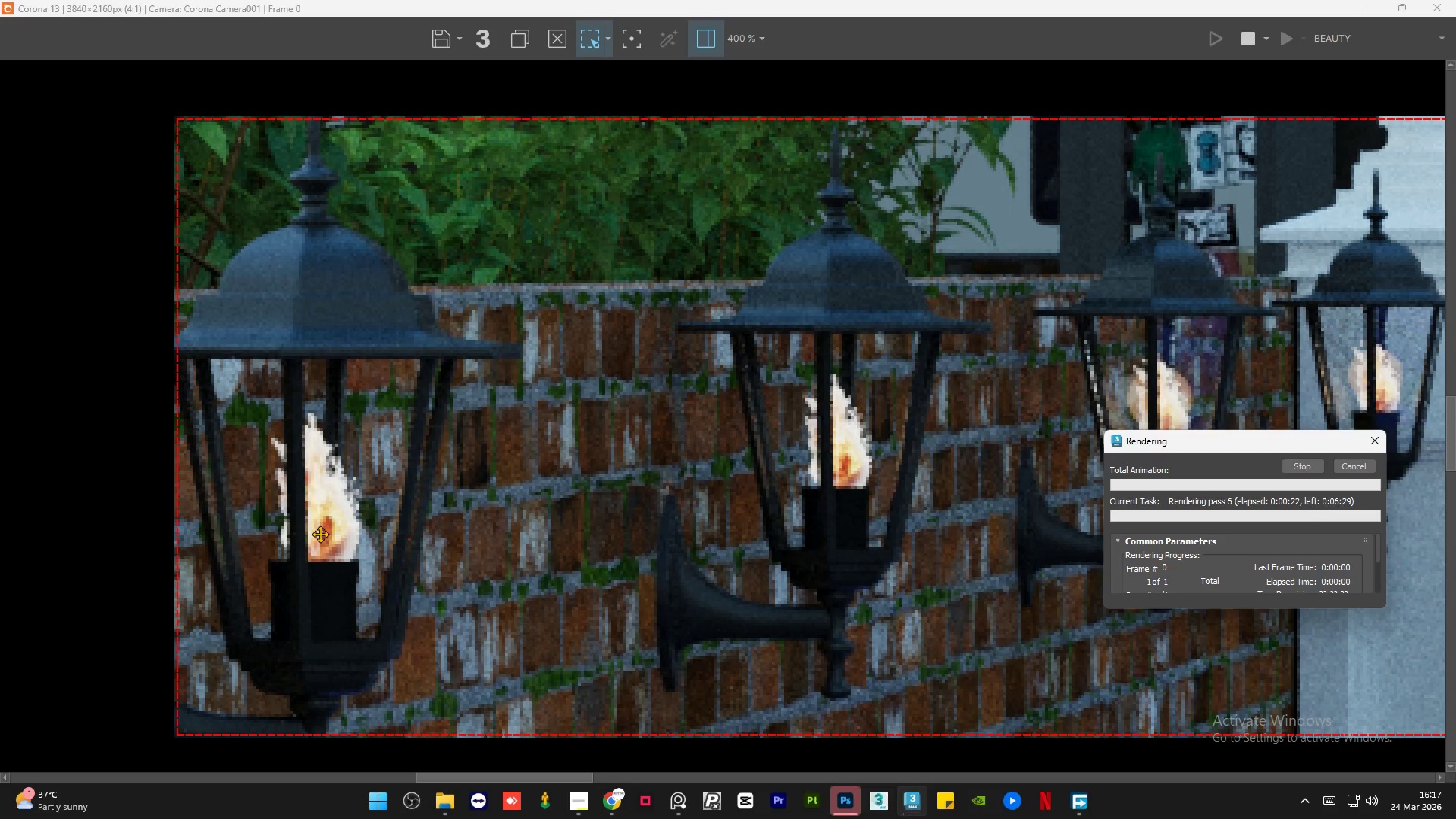 
scroll: coordinate [569, 513], scroll_direction: none, amount: 0.0
 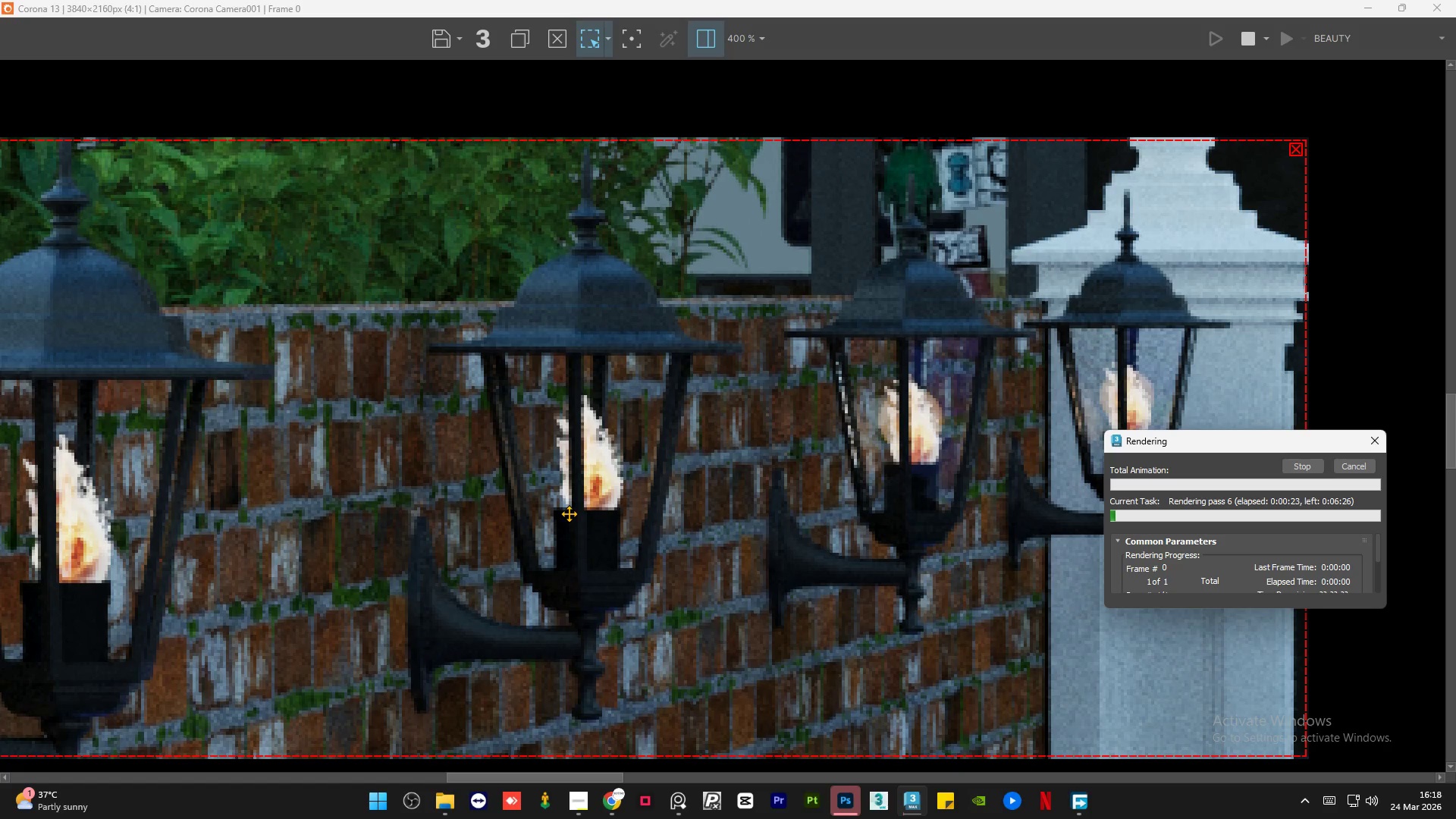 
scroll: coordinate [569, 513], scroll_direction: down, amount: 1.0
 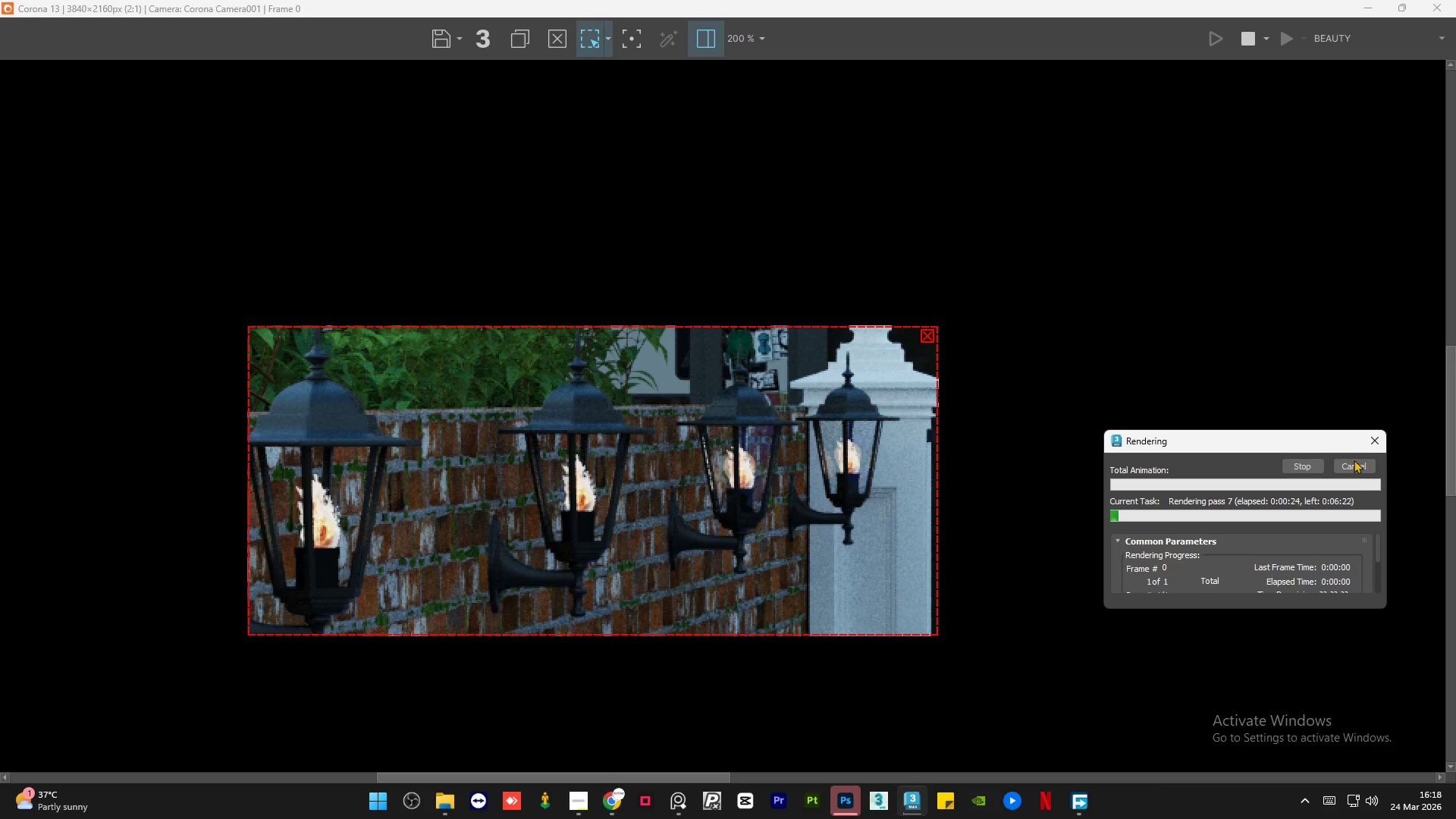 
left_click([1352, 467])
 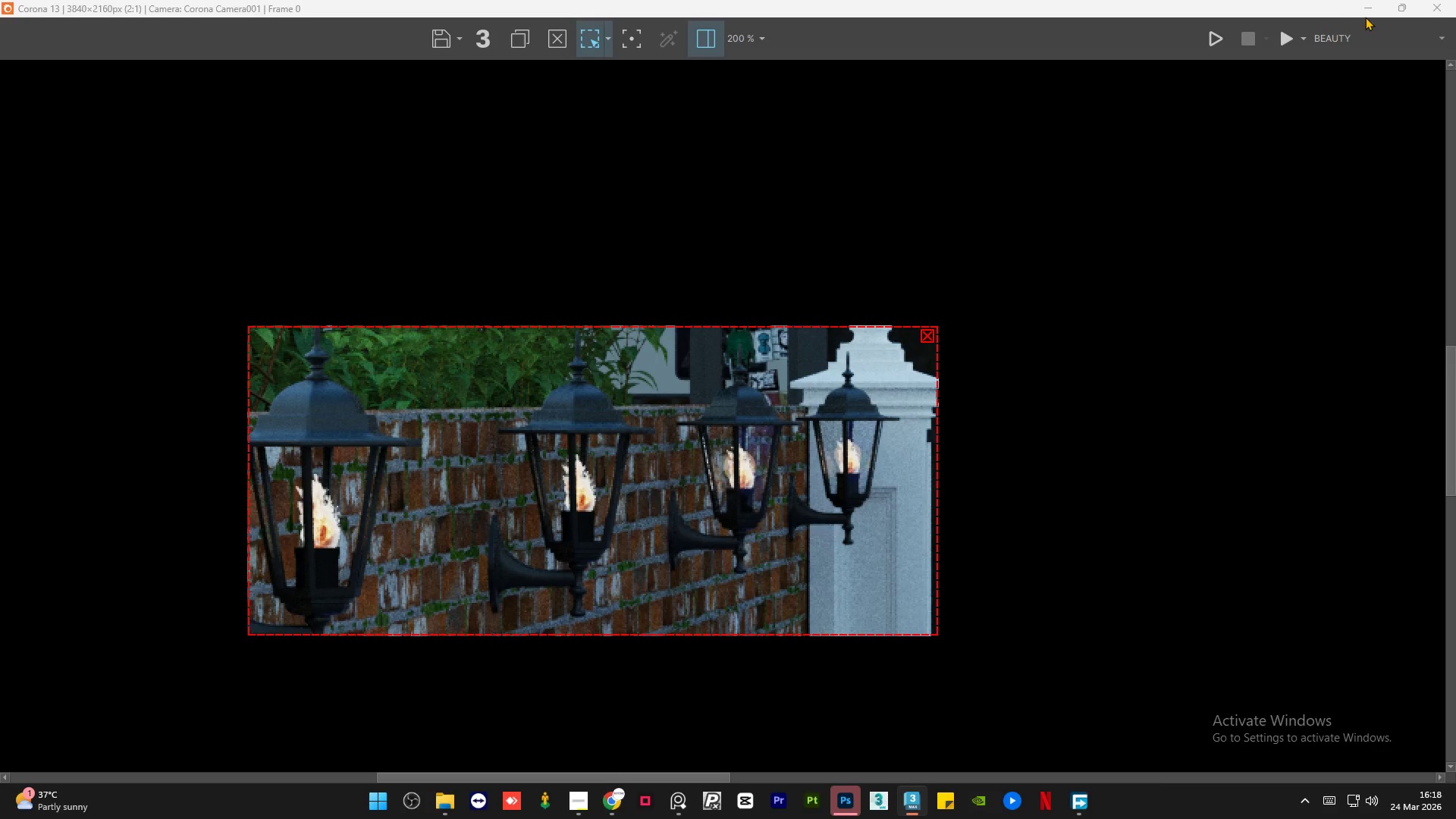 
left_click([1365, 11])
 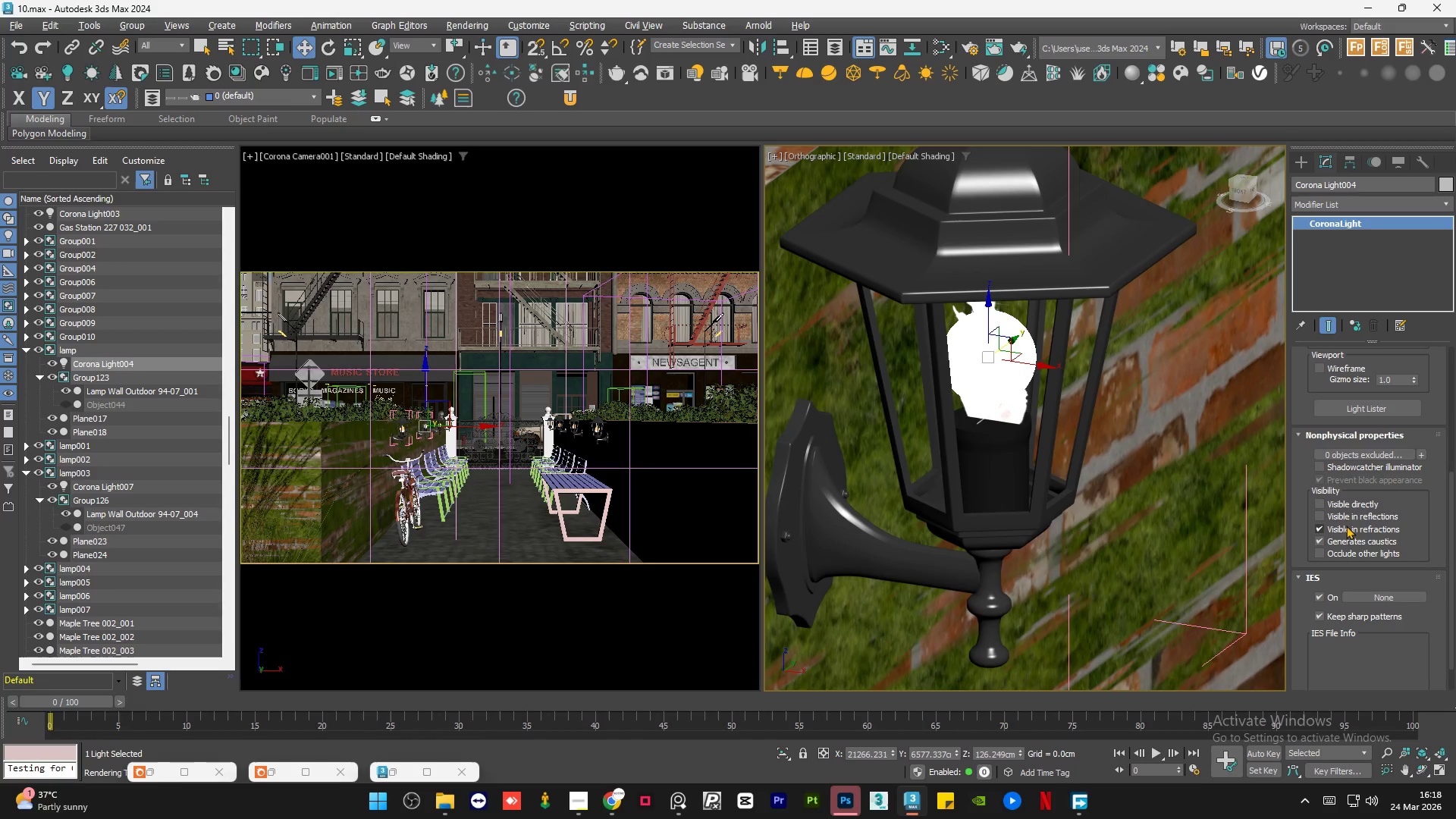 
left_click([1335, 526])
 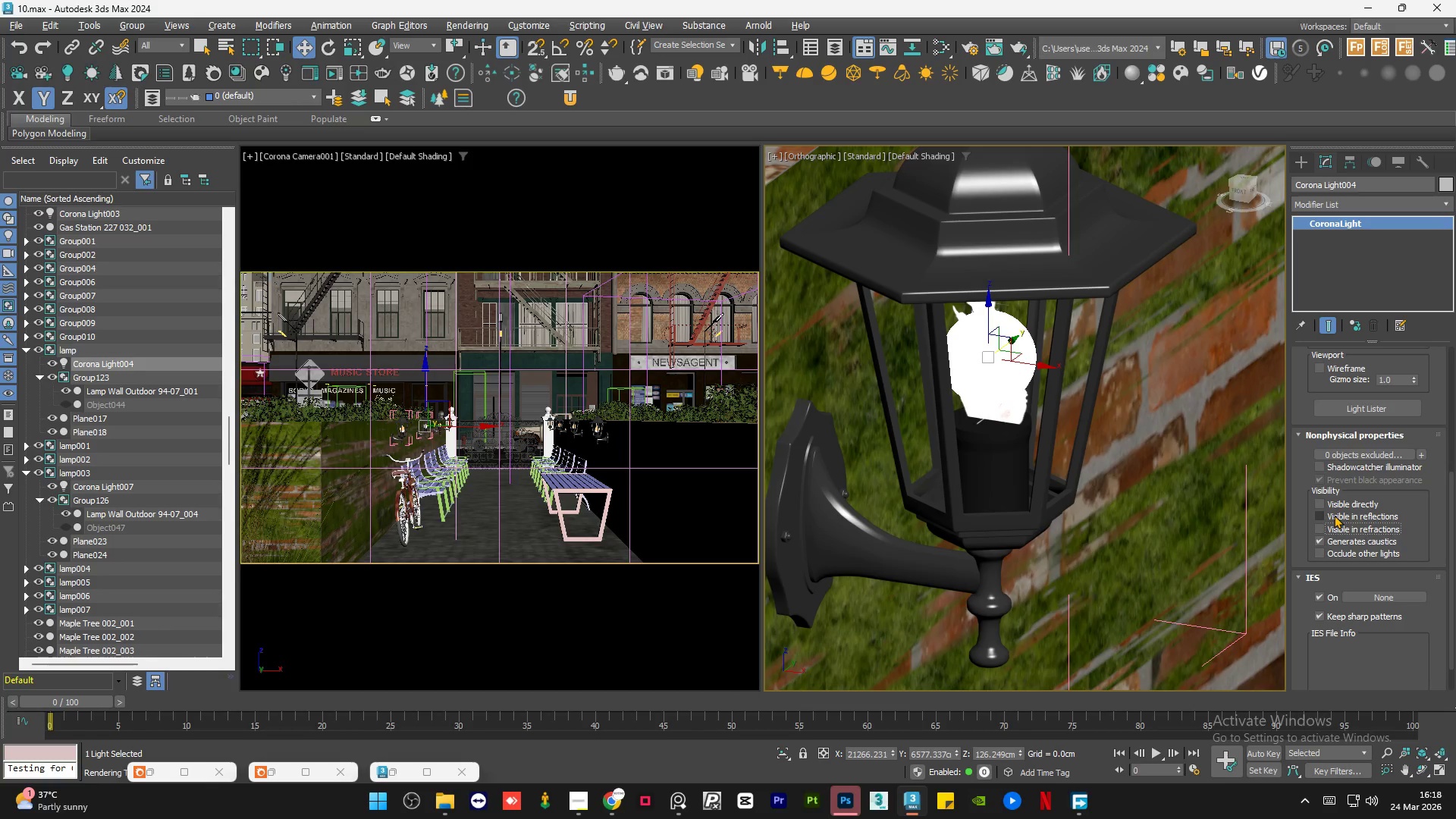 
left_click([1334, 515])
 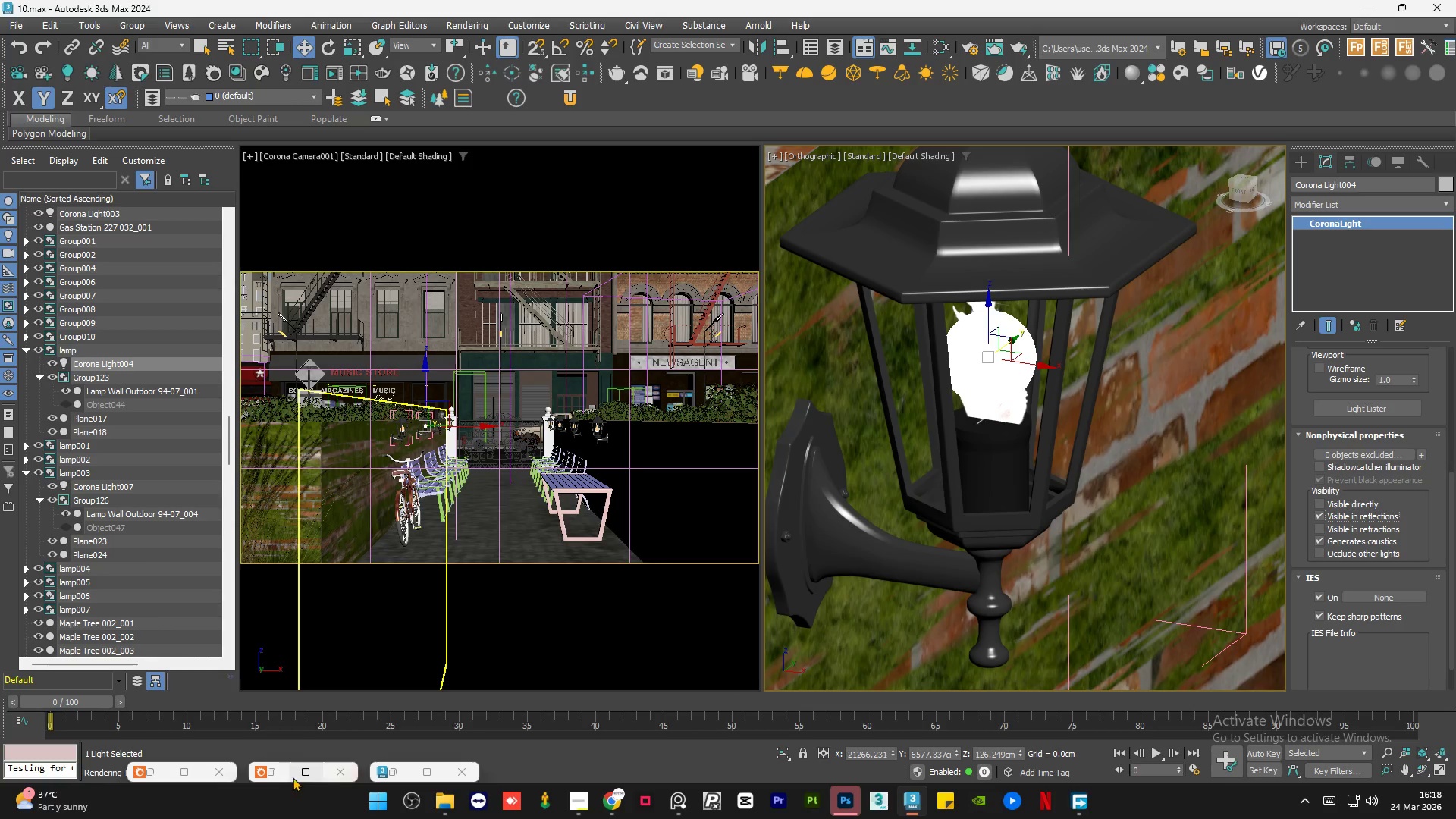 
left_click([283, 770])
 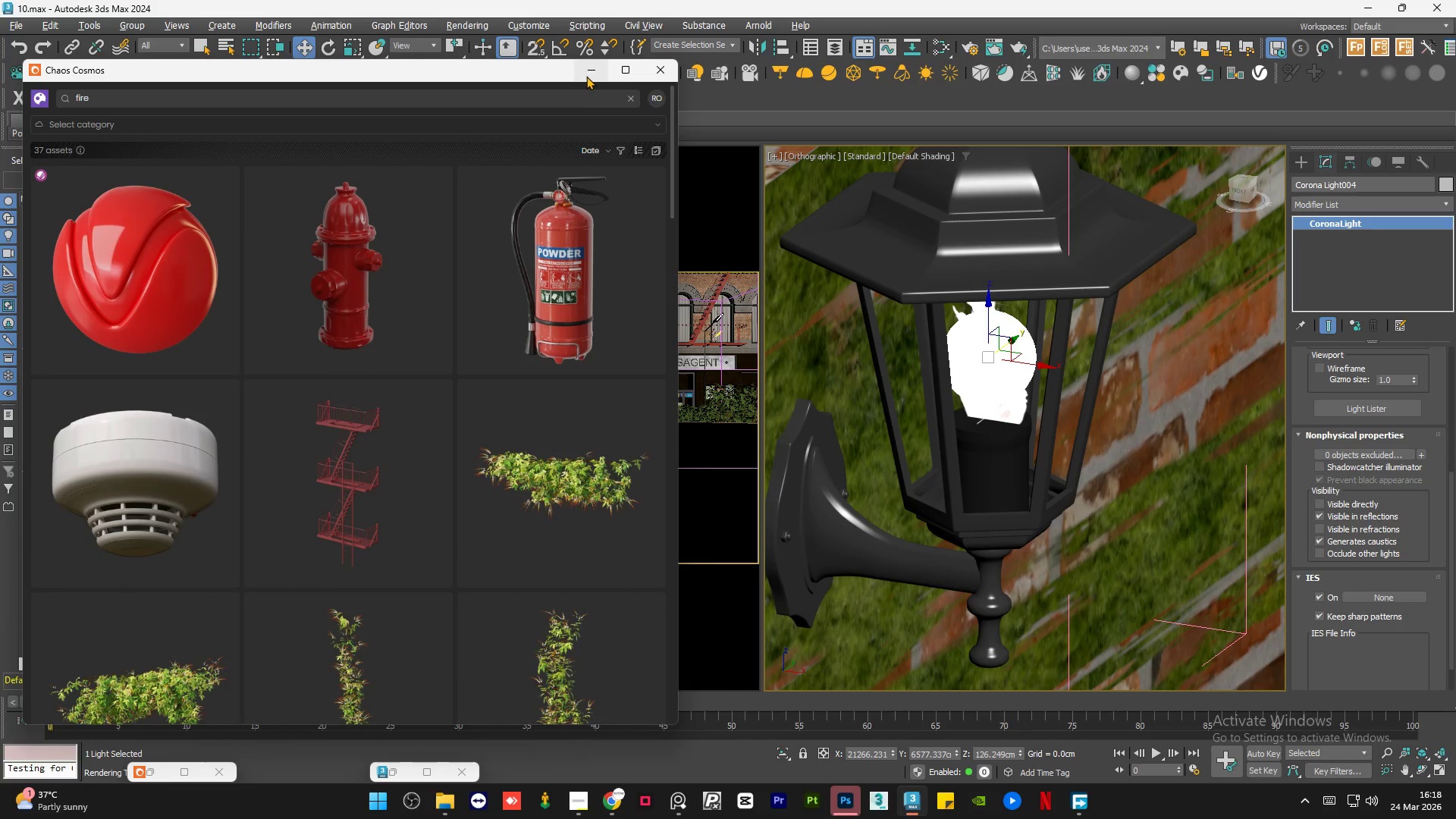 
left_click([586, 76])
 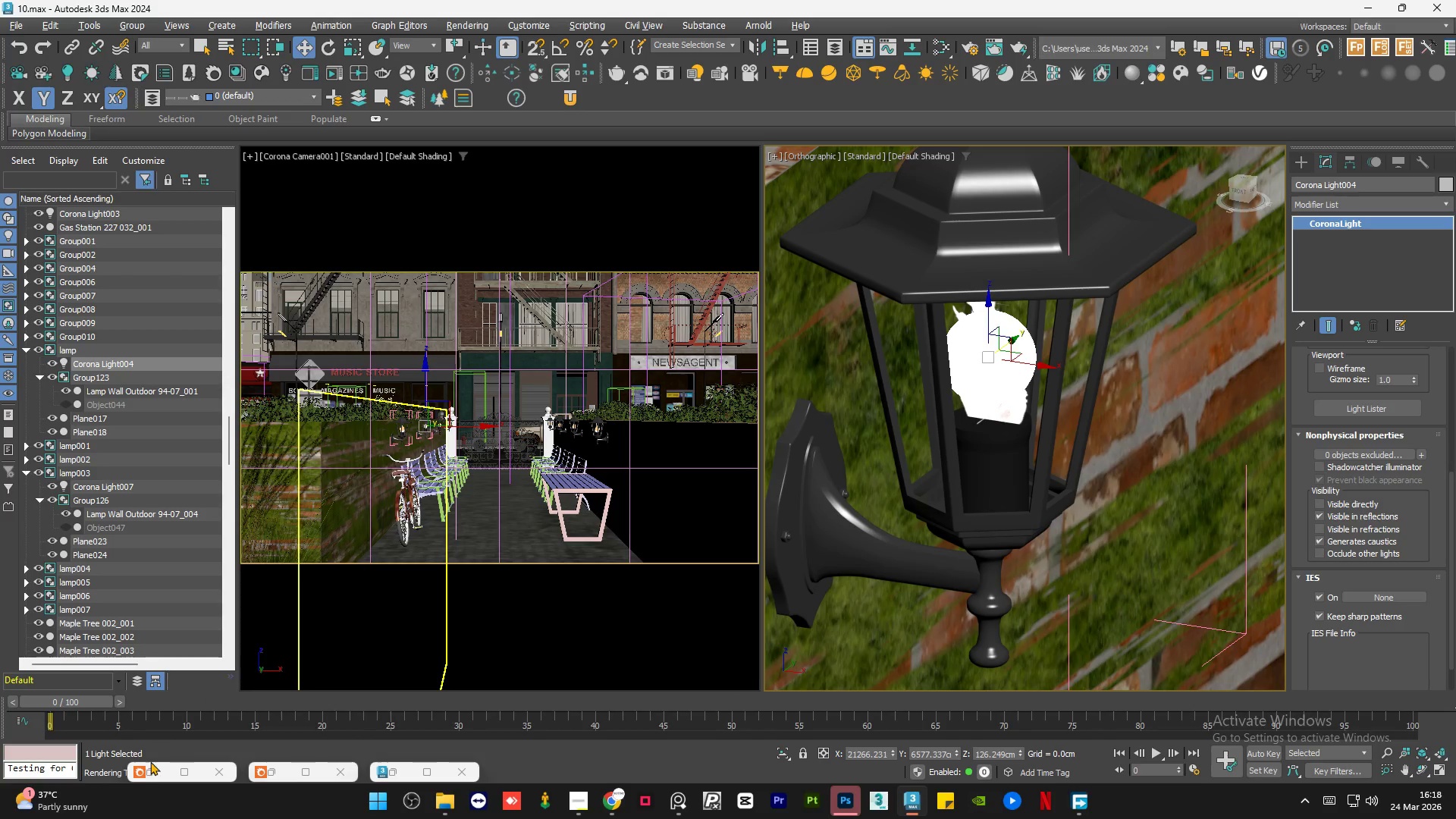 
left_click([155, 770])
 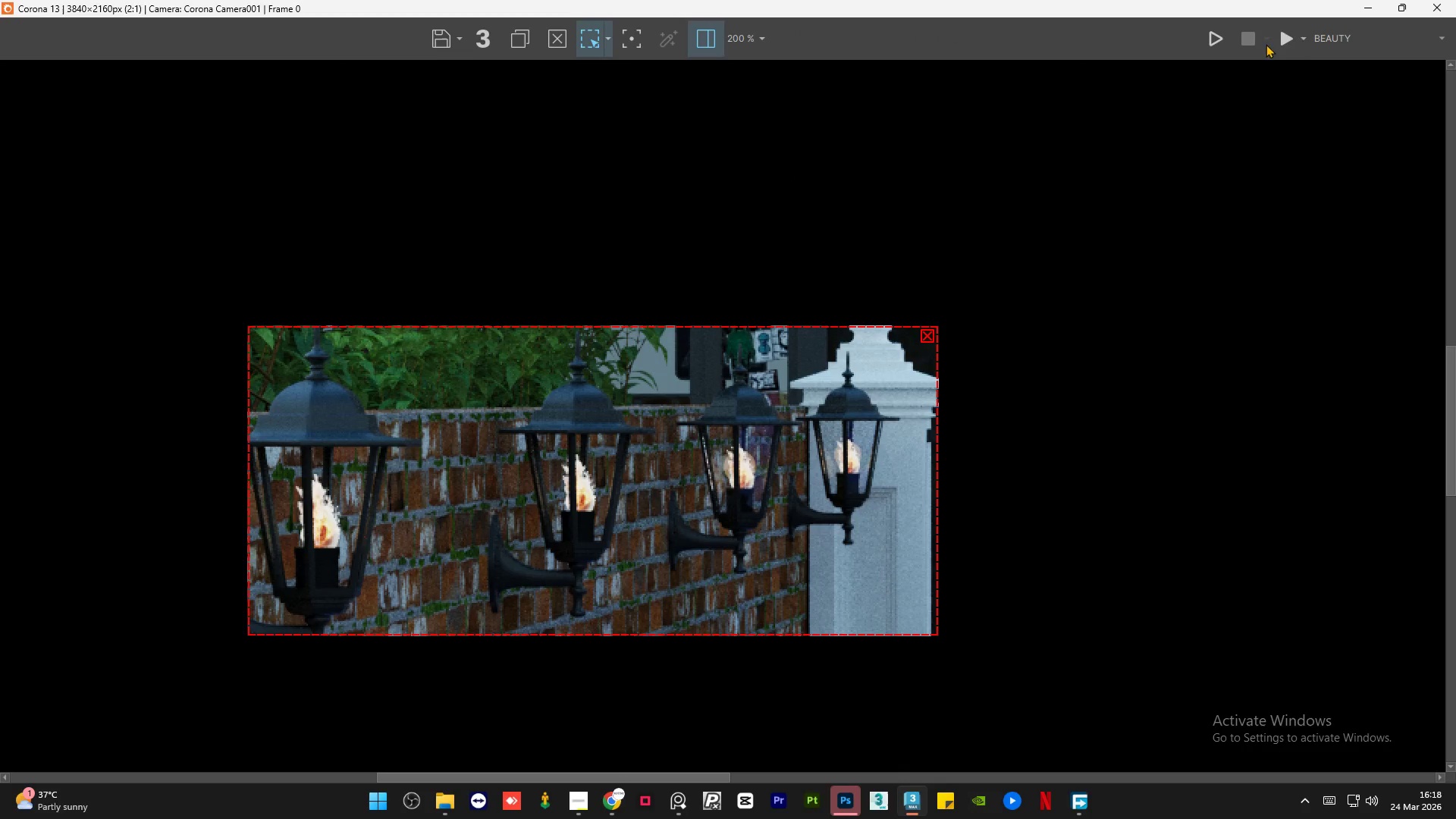 
left_click([1277, 34])
 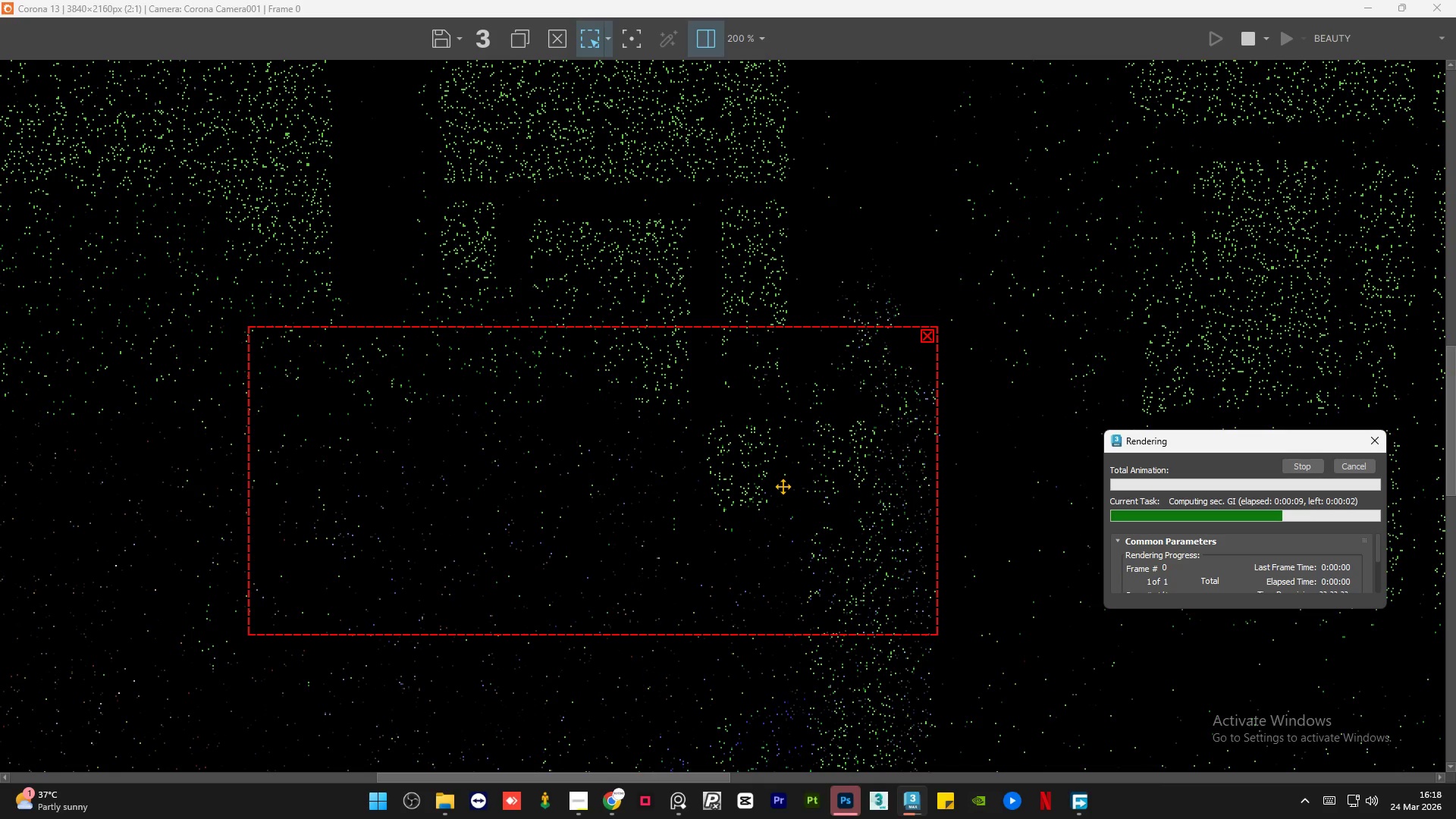 
wait(14.98)
 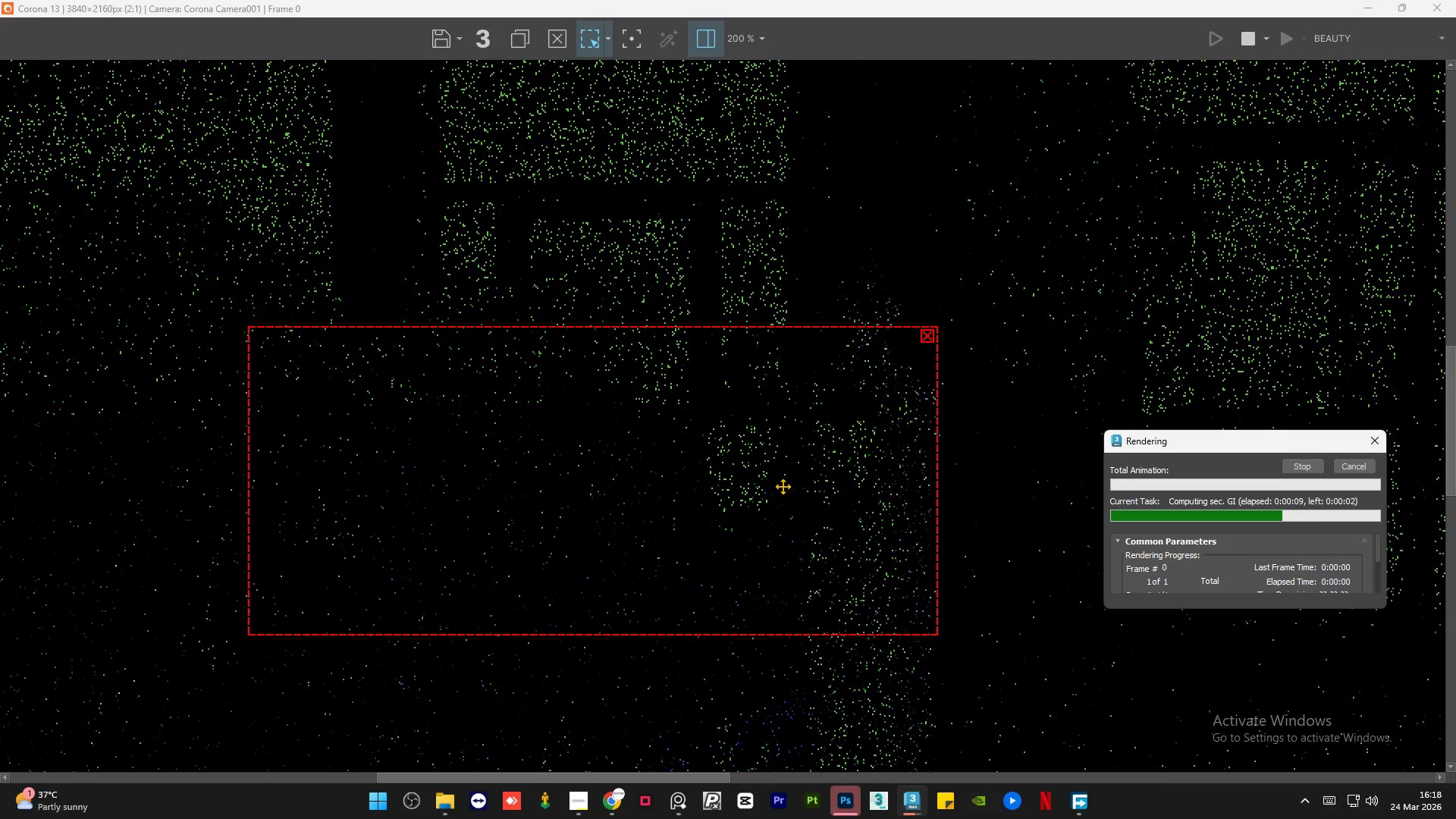 
scroll: coordinate [822, 459], scroll_direction: up, amount: 1.0
 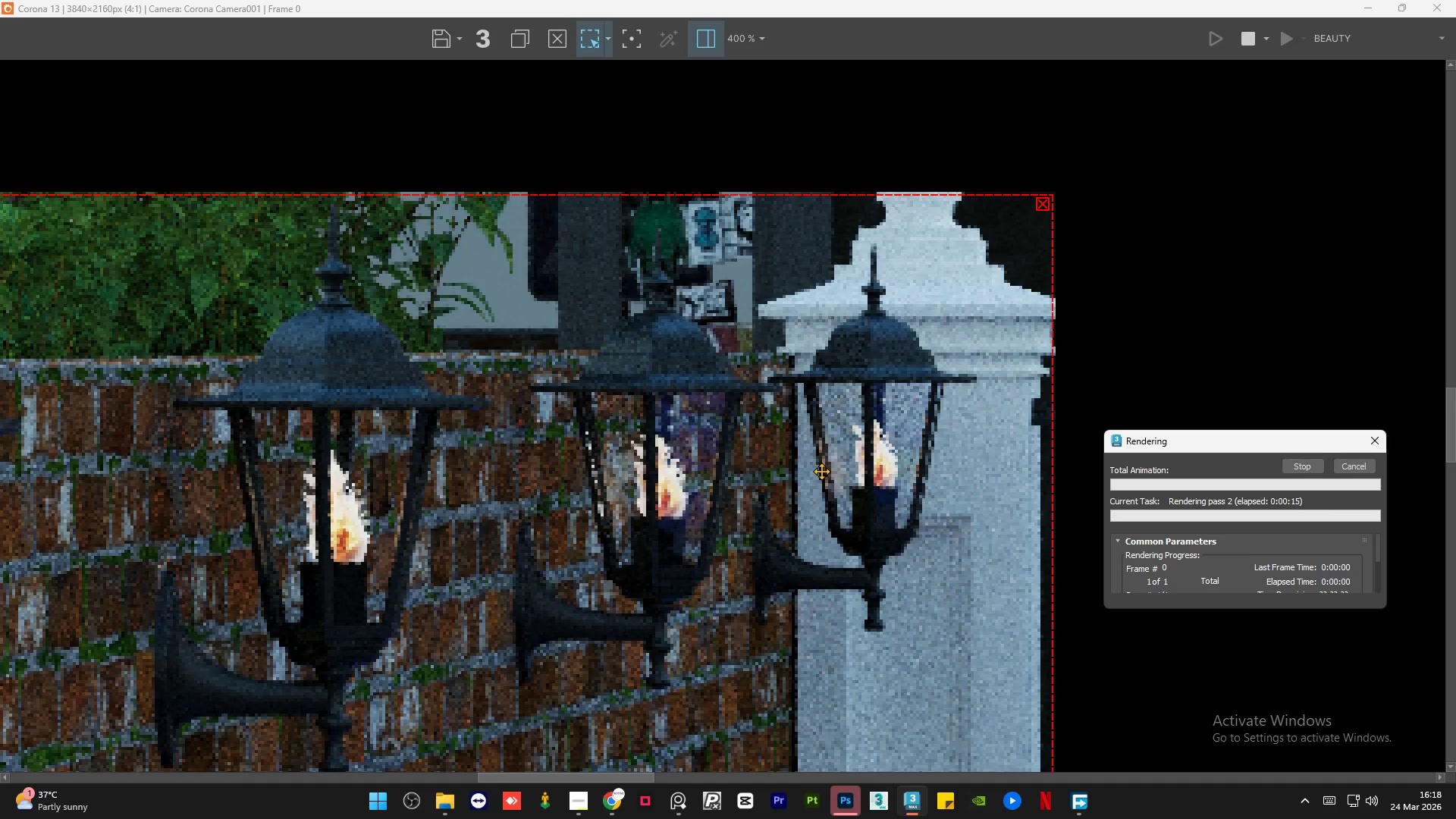 
scroll: coordinate [821, 471], scroll_direction: down, amount: 1.0
 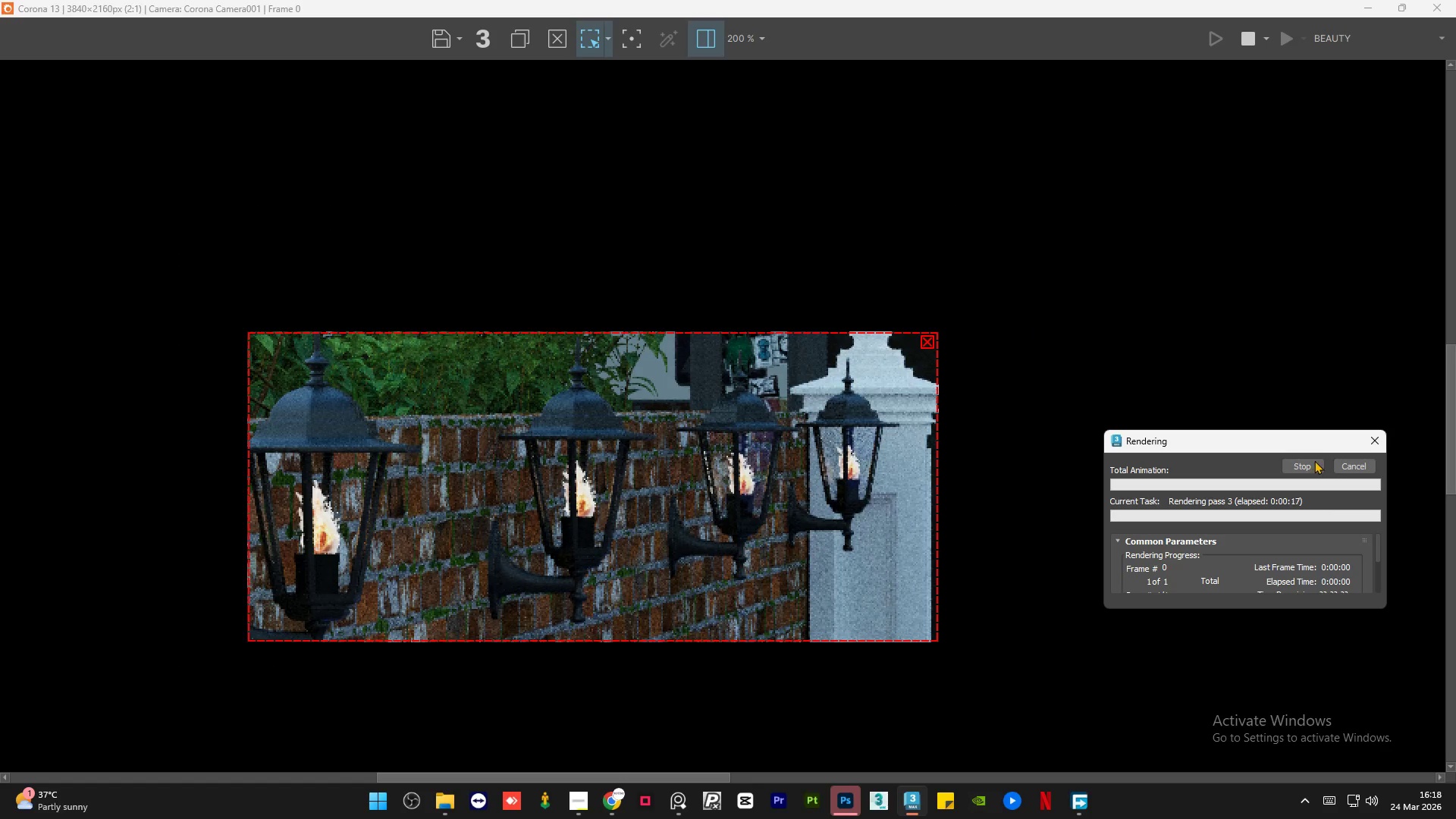 
left_click([1340, 463])
 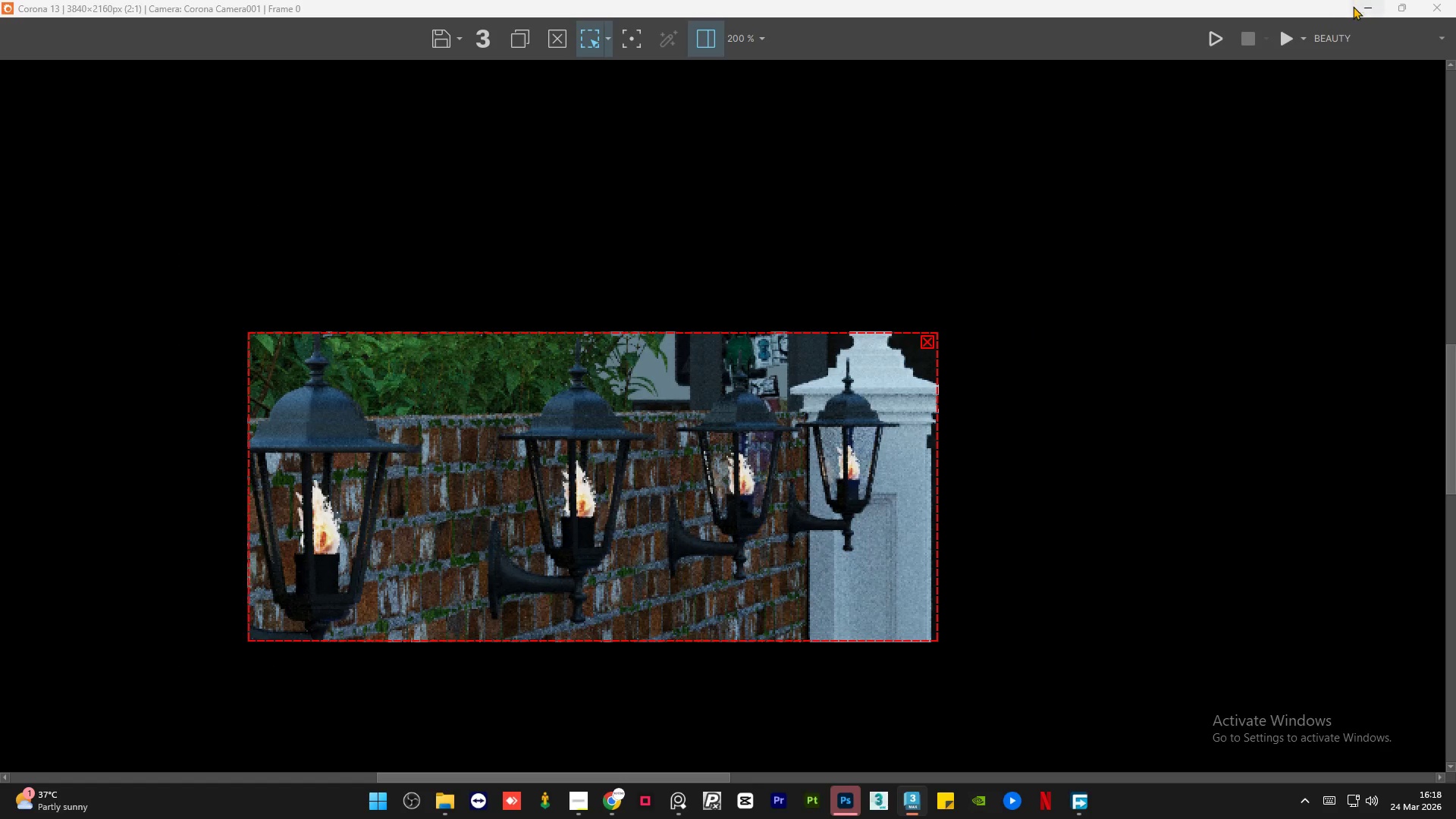 
left_click([1361, 6])
 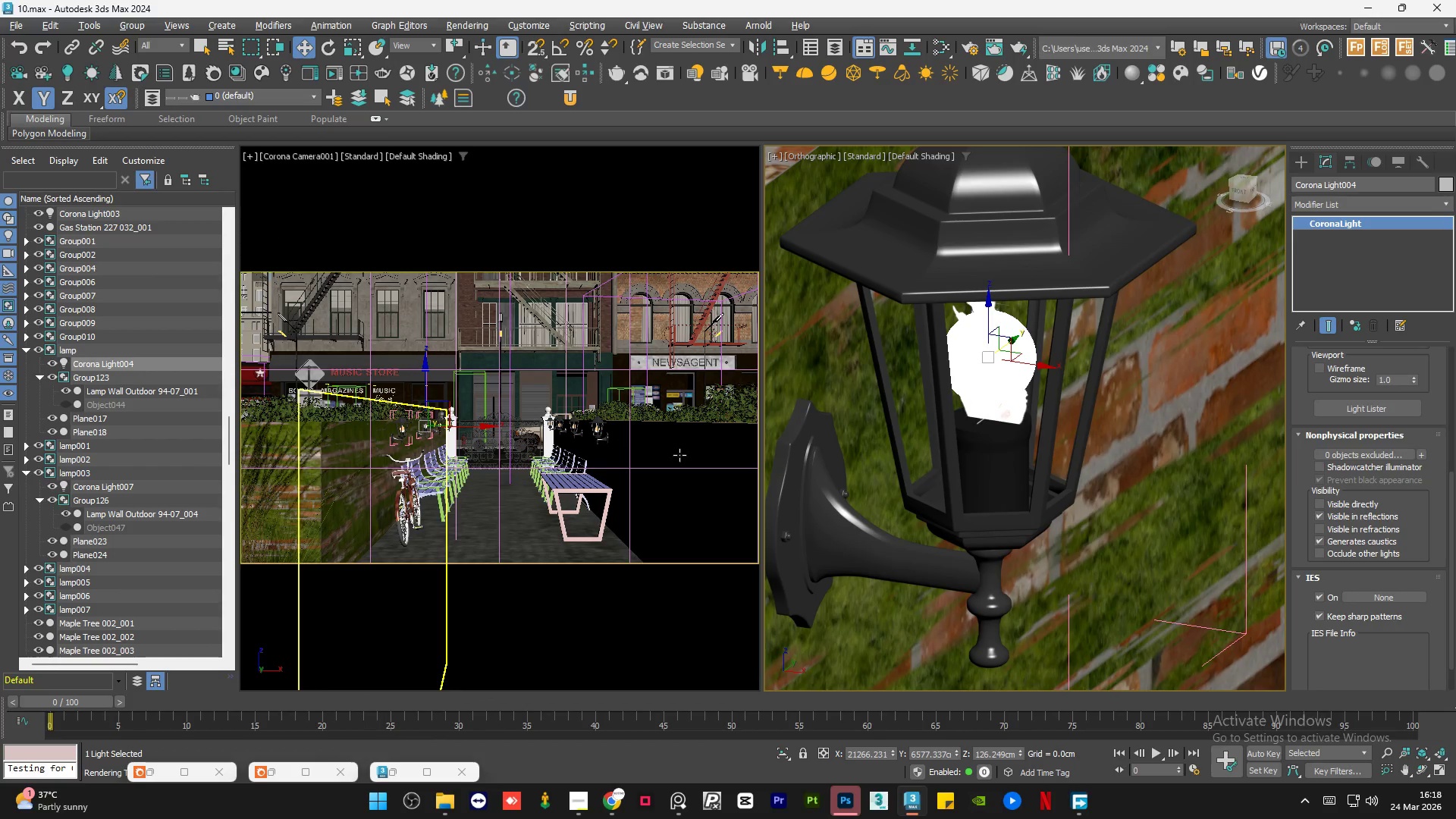 
scroll: coordinate [983, 410], scroll_direction: down, amount: 9.0
 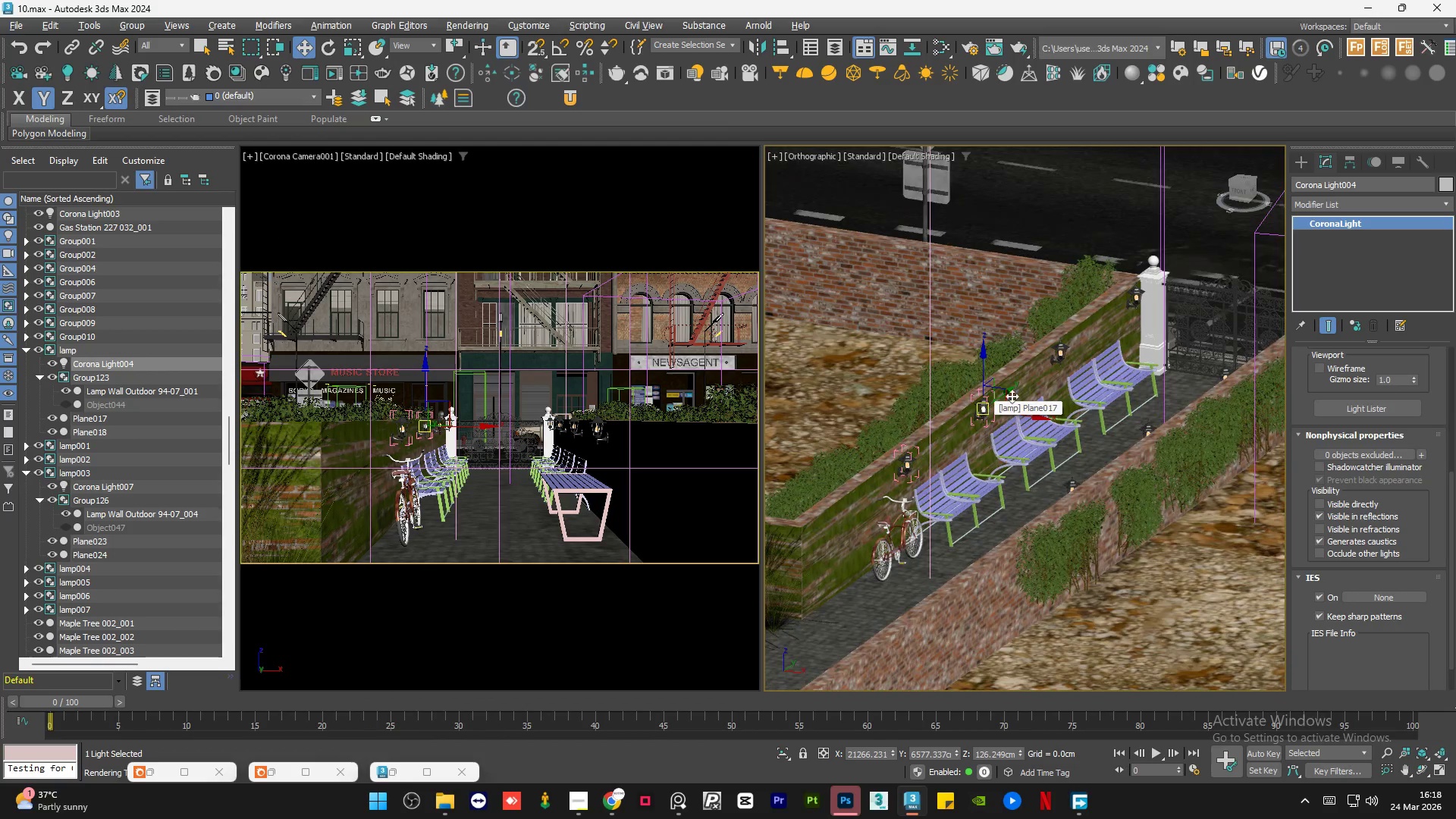 
left_click([1053, 394])
 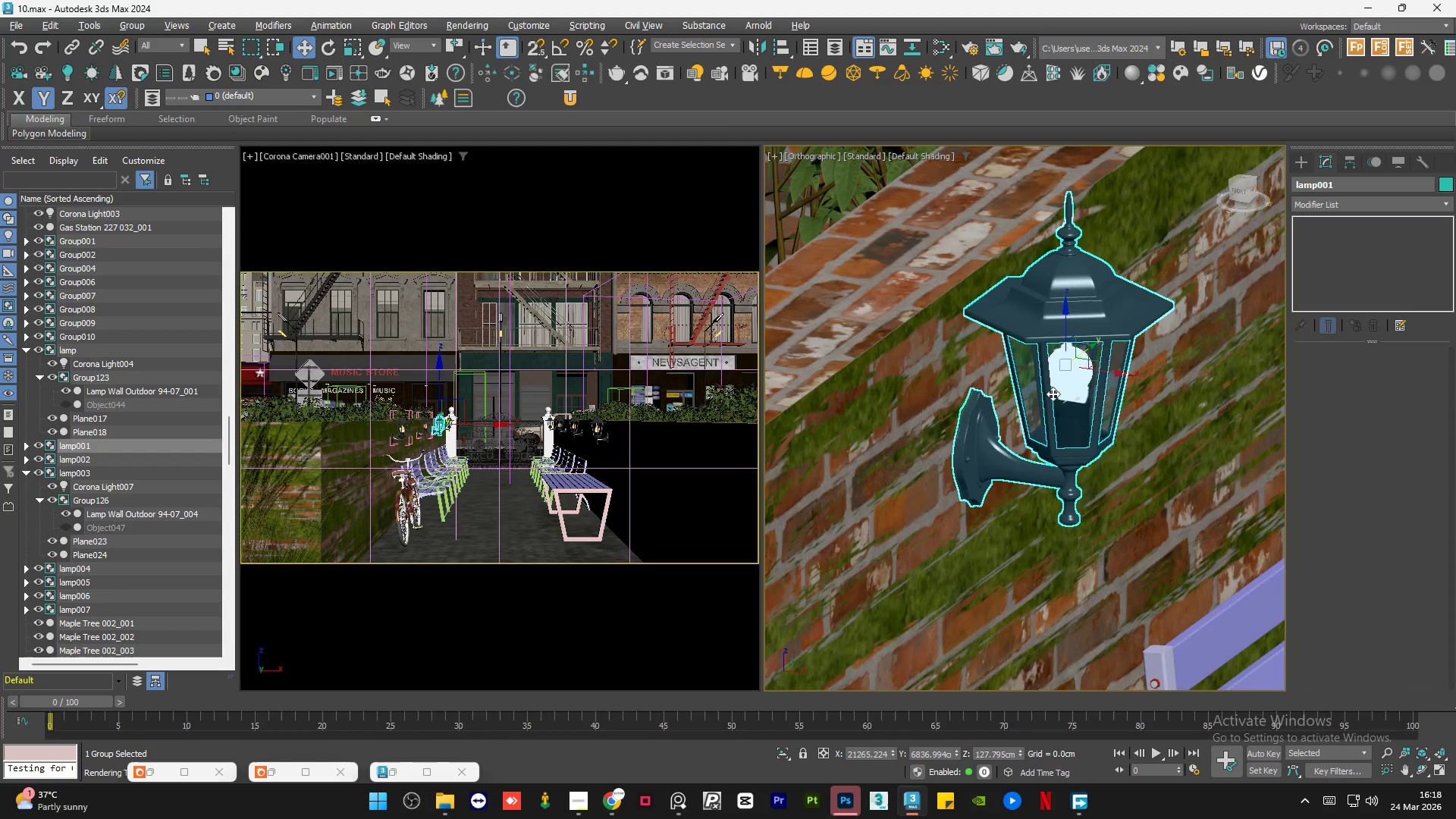 
scroll: coordinate [1053, 394], scroll_direction: up, amount: 8.0
 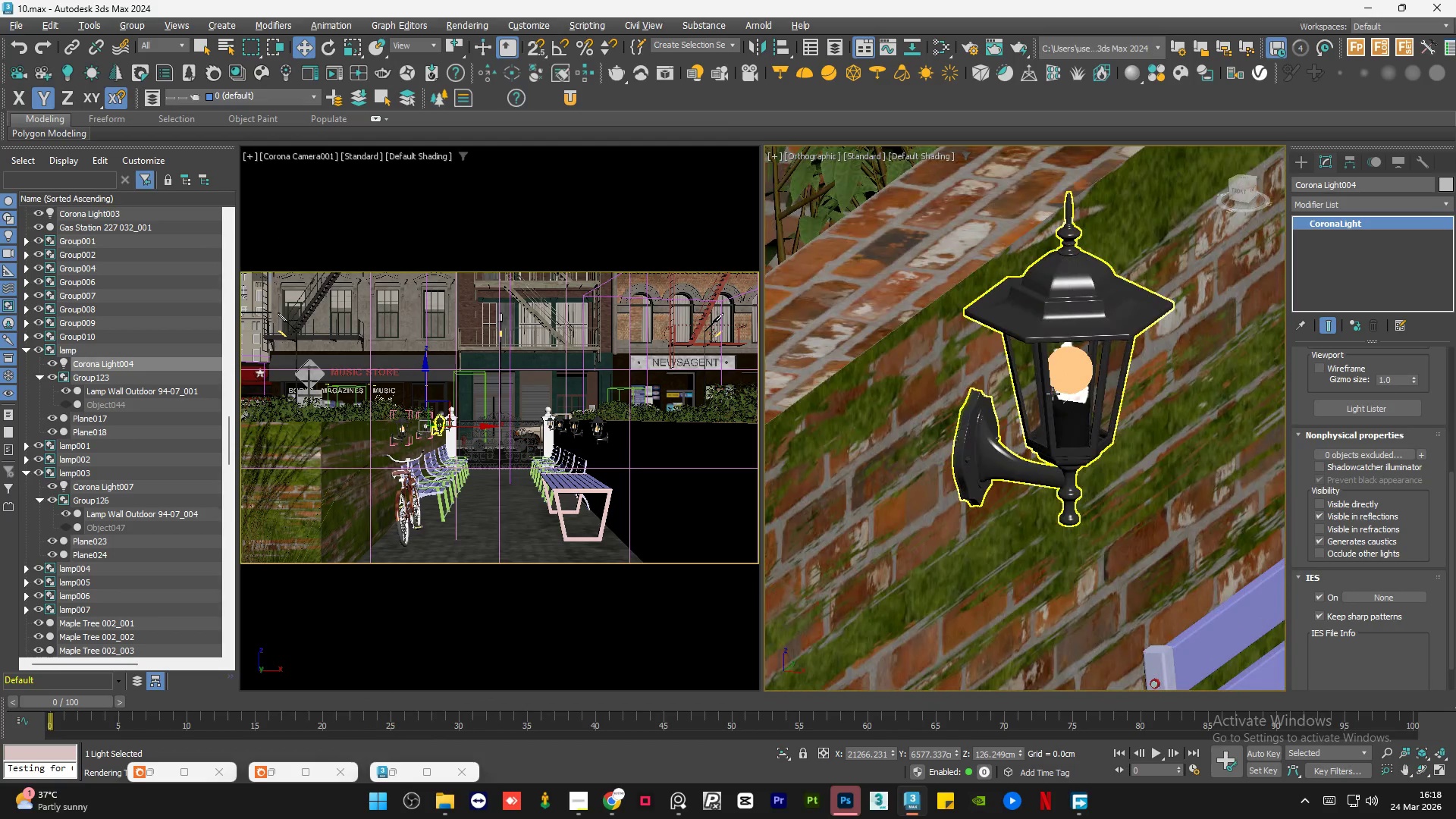 
scroll: coordinate [1053, 394], scroll_direction: down, amount: 3.0
 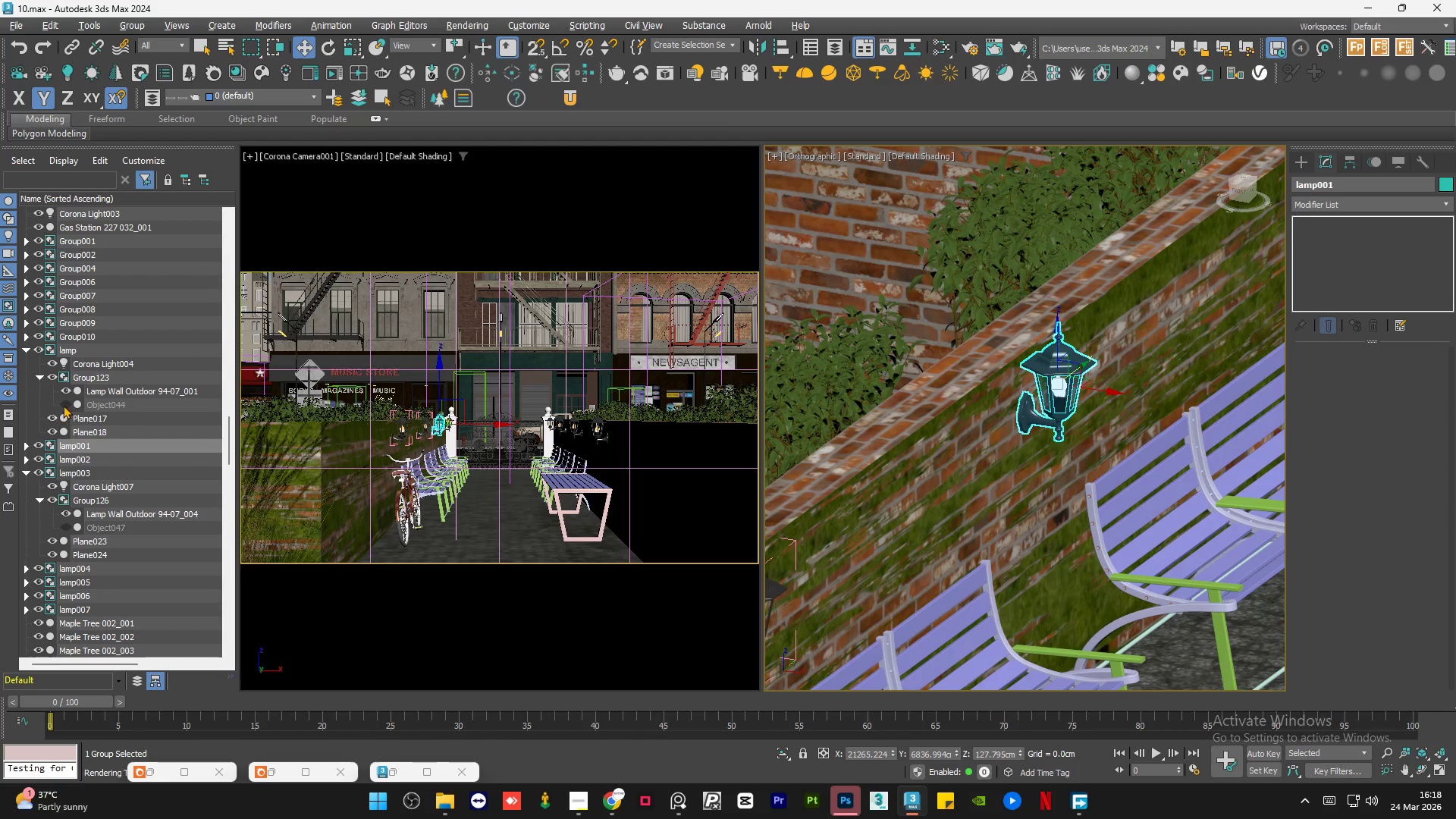 
left_click([63, 403])
 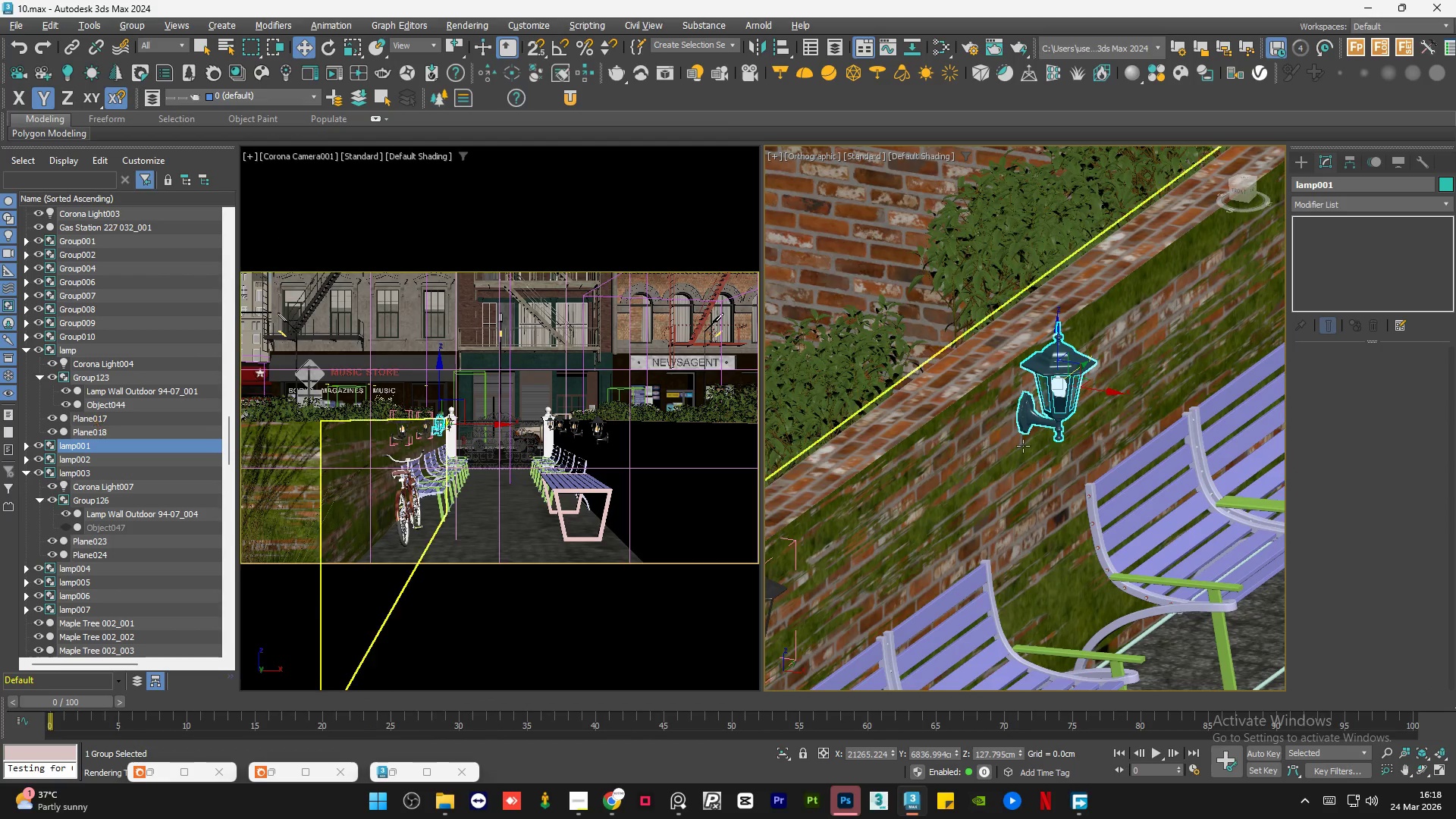 
scroll: coordinate [1102, 460], scroll_direction: down, amount: 2.0
 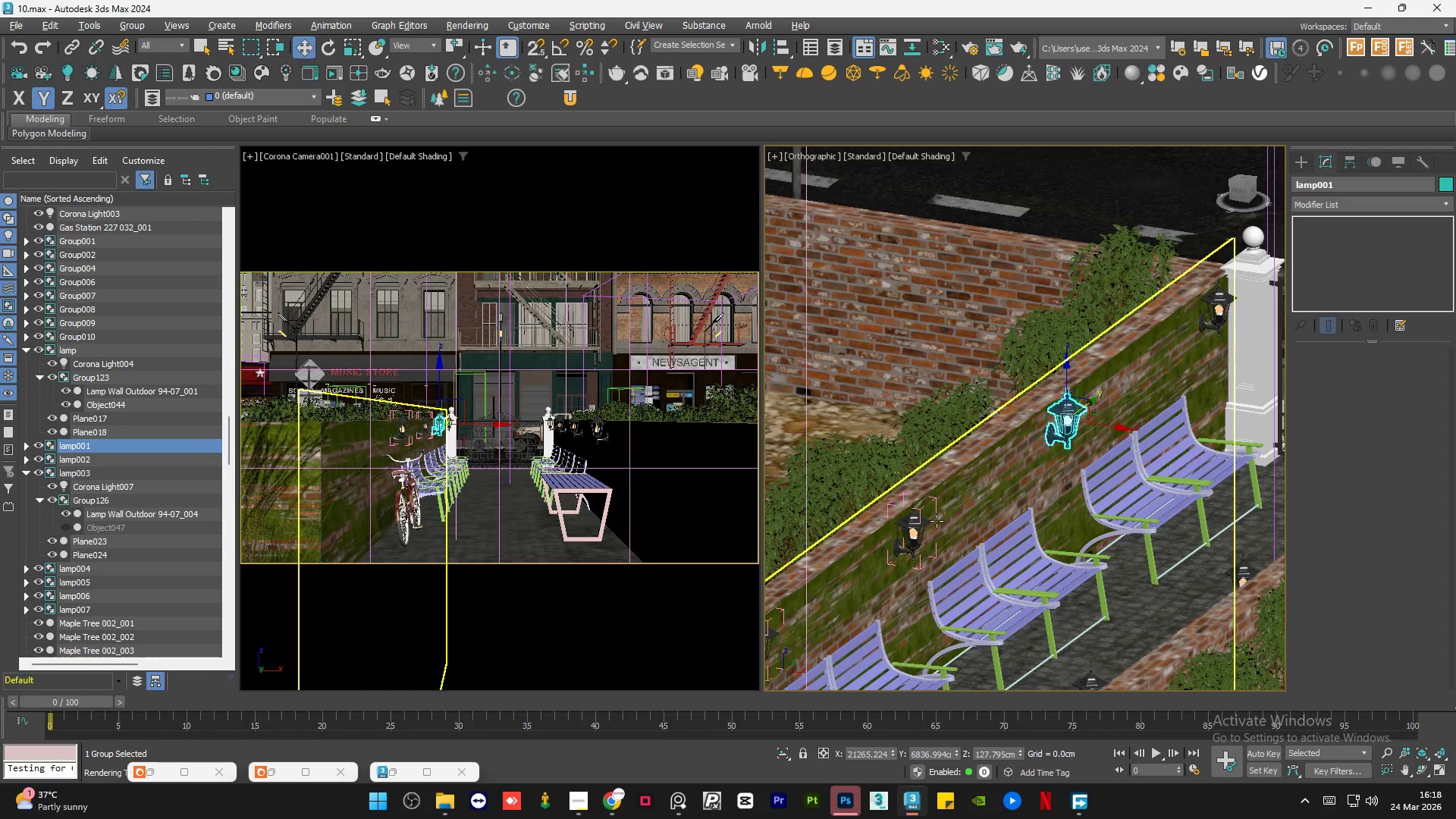 
scroll: coordinate [906, 538], scroll_direction: up, amount: 6.0
 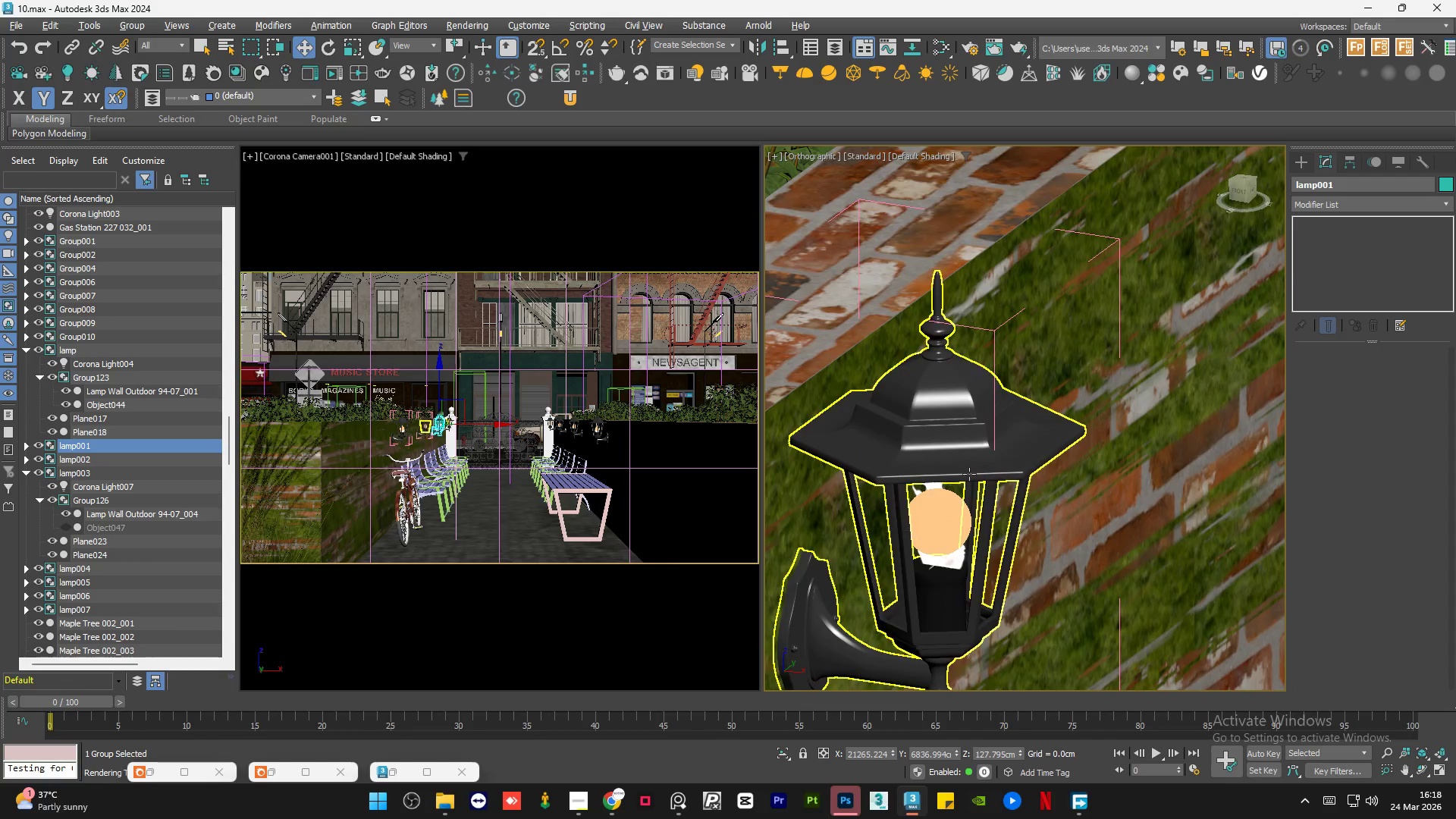 
scroll: coordinate [813, 626], scroll_direction: down, amount: 2.0
 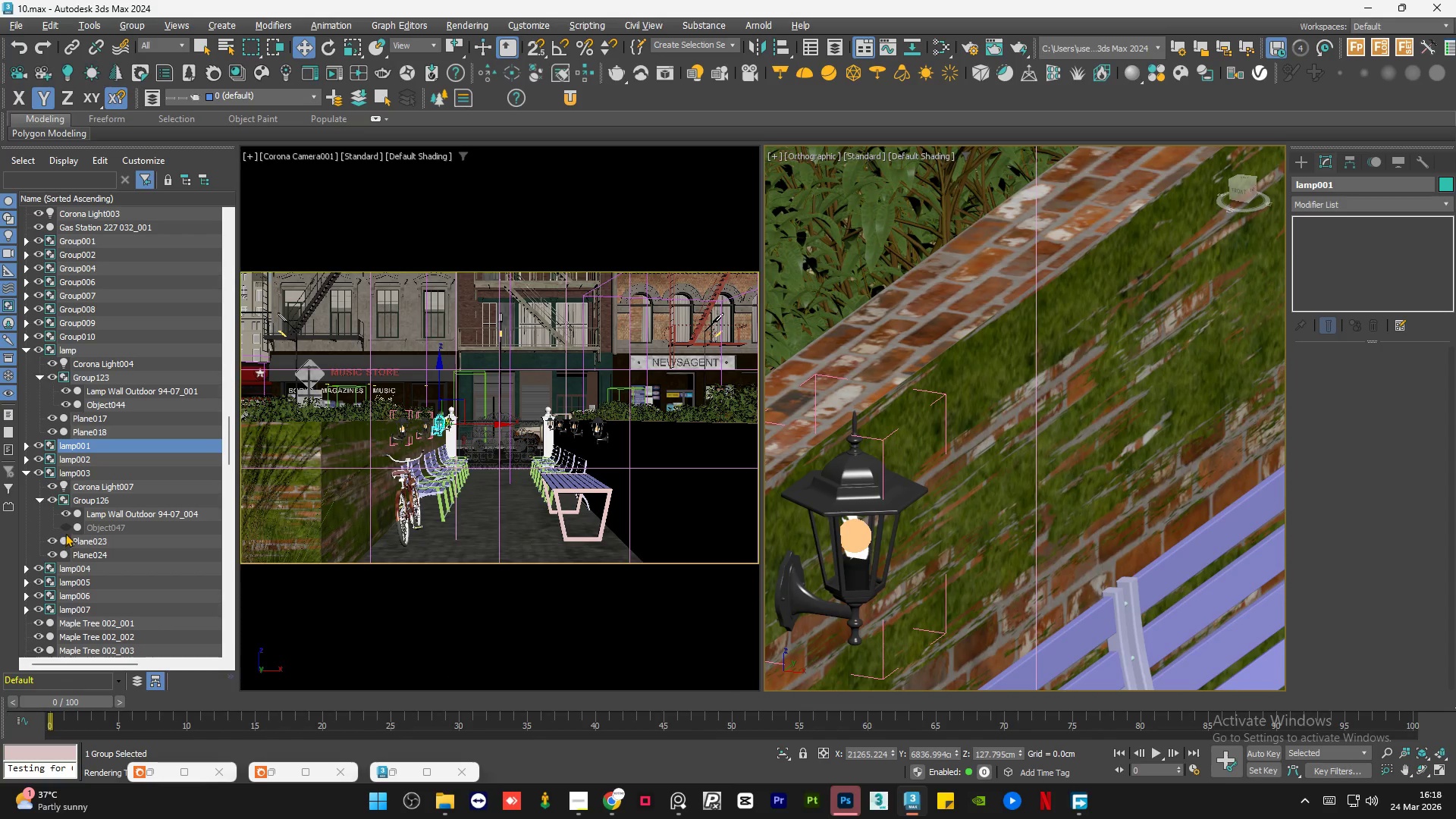 
left_click([65, 526])
 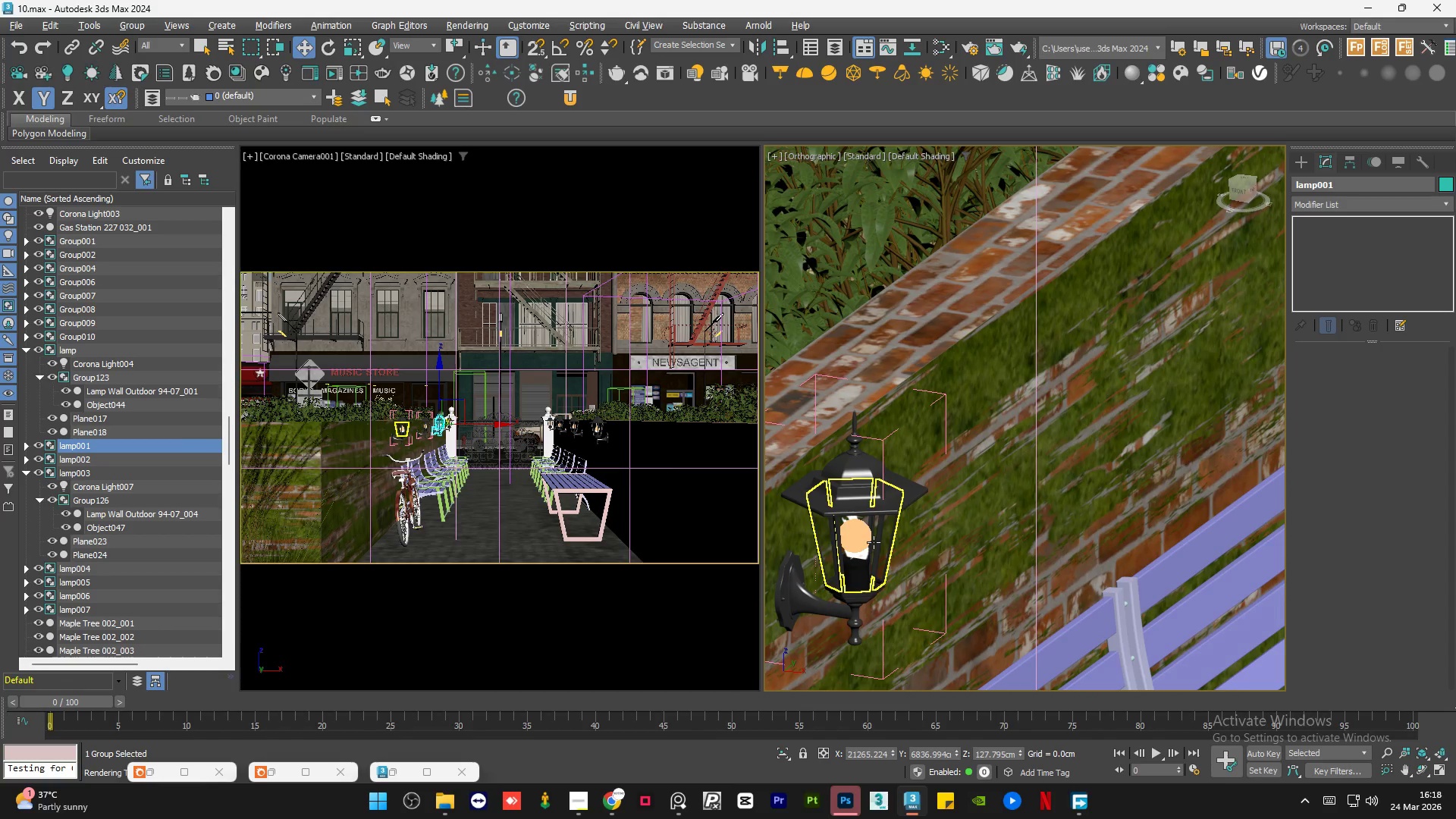 
left_click([874, 541])
 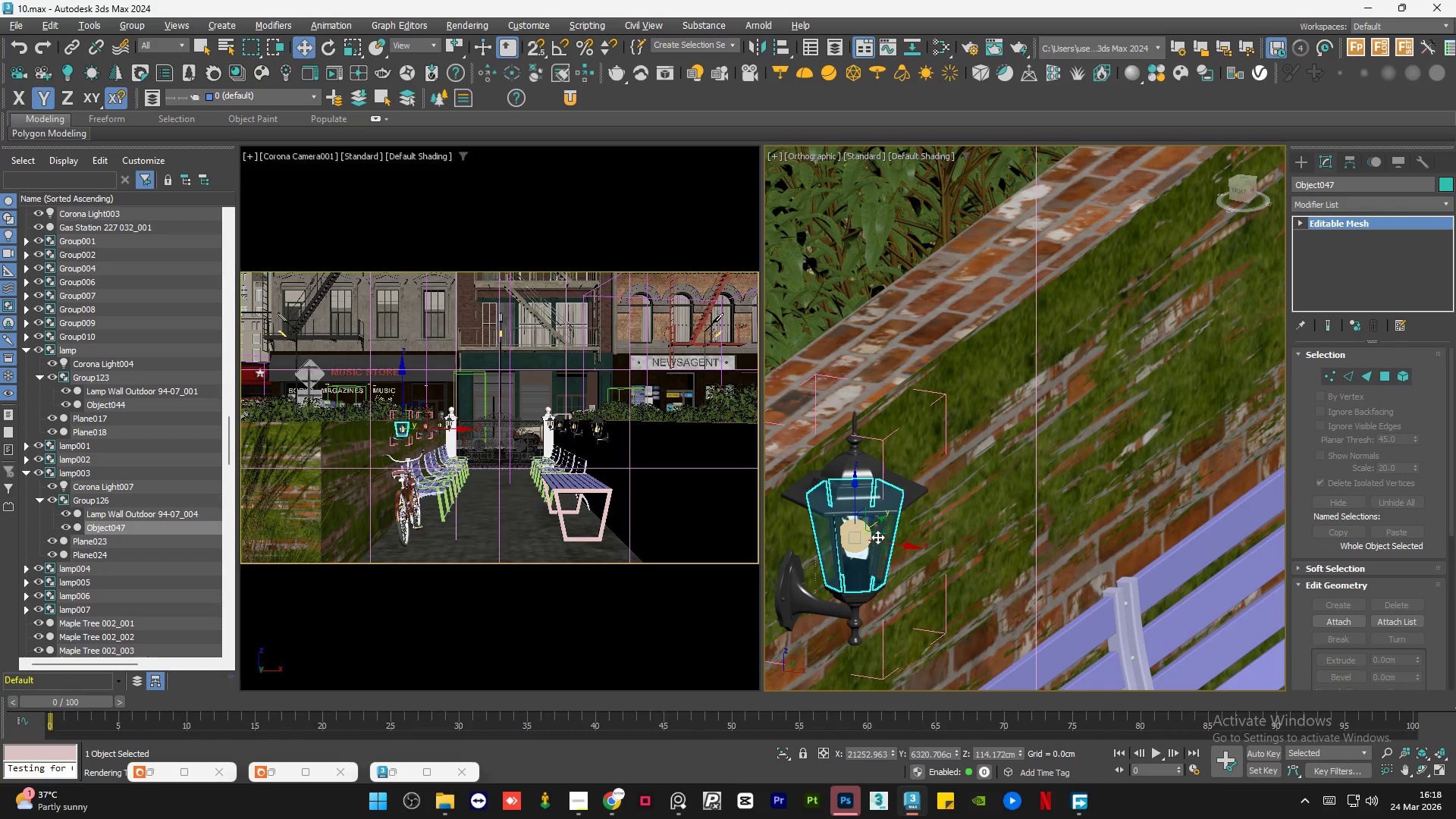 
scroll: coordinate [904, 495], scroll_direction: down, amount: 7.0
 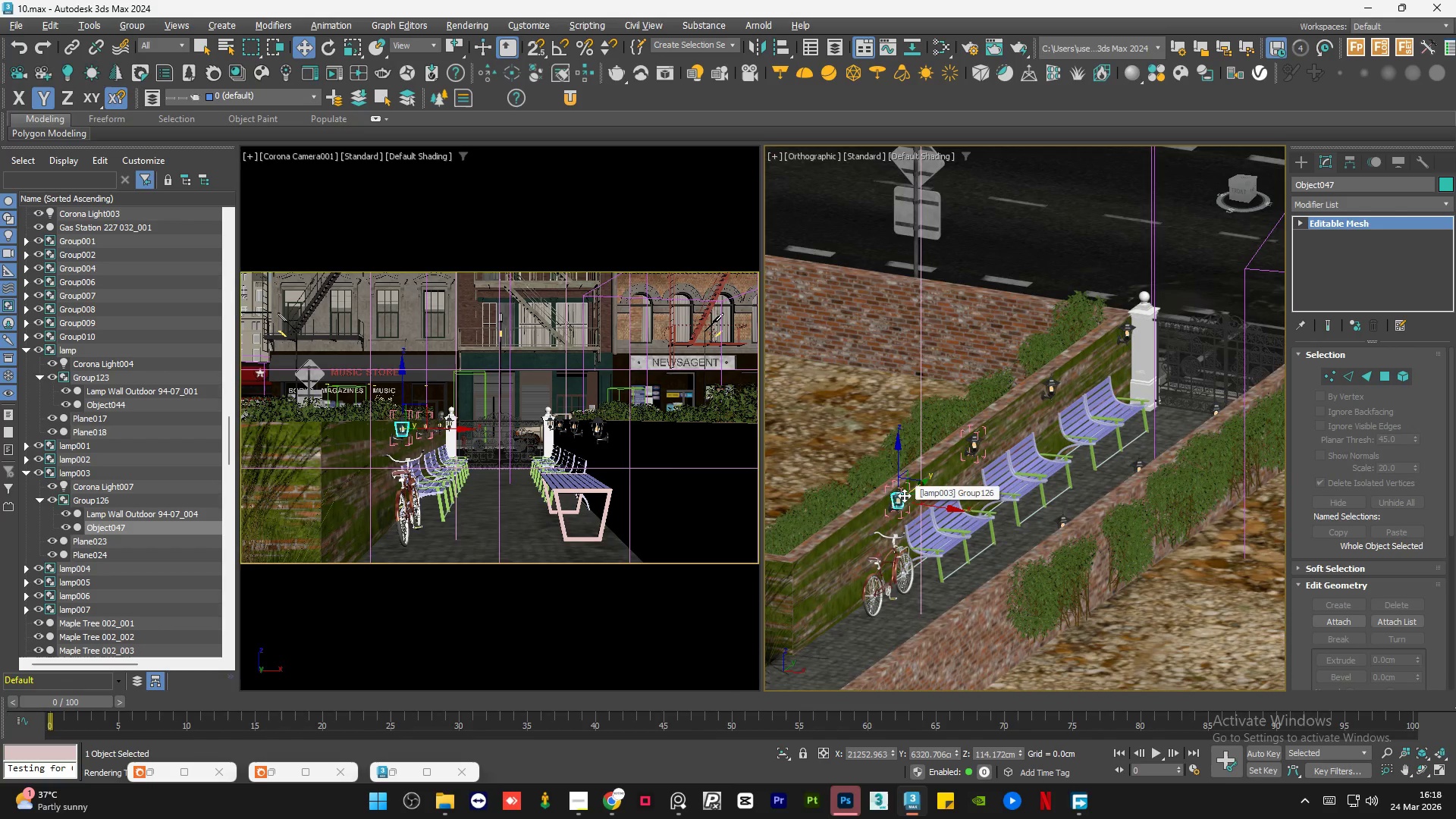 
scroll: coordinate [898, 504], scroll_direction: up, amount: 7.0
 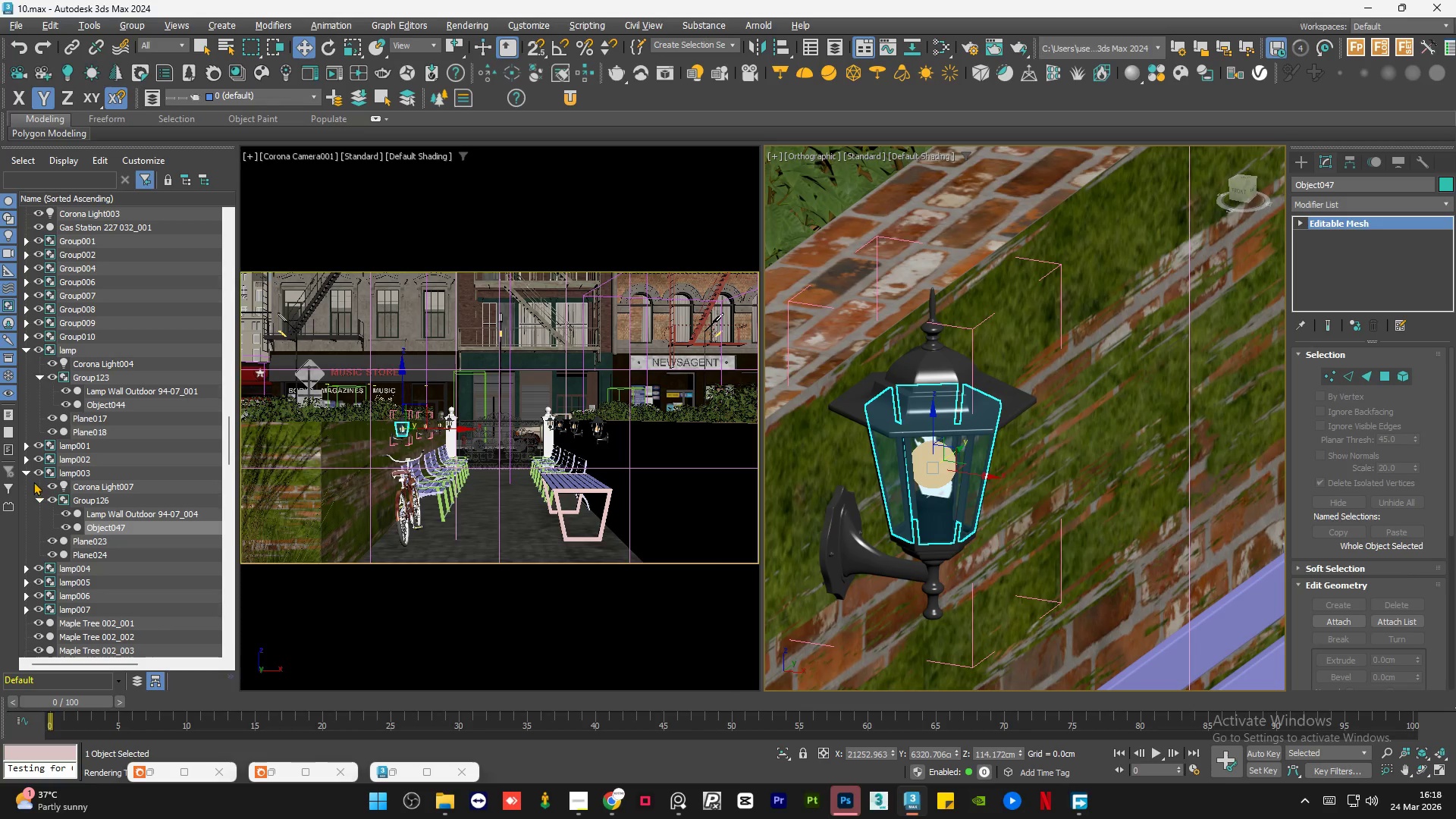 
left_click([26, 472])
 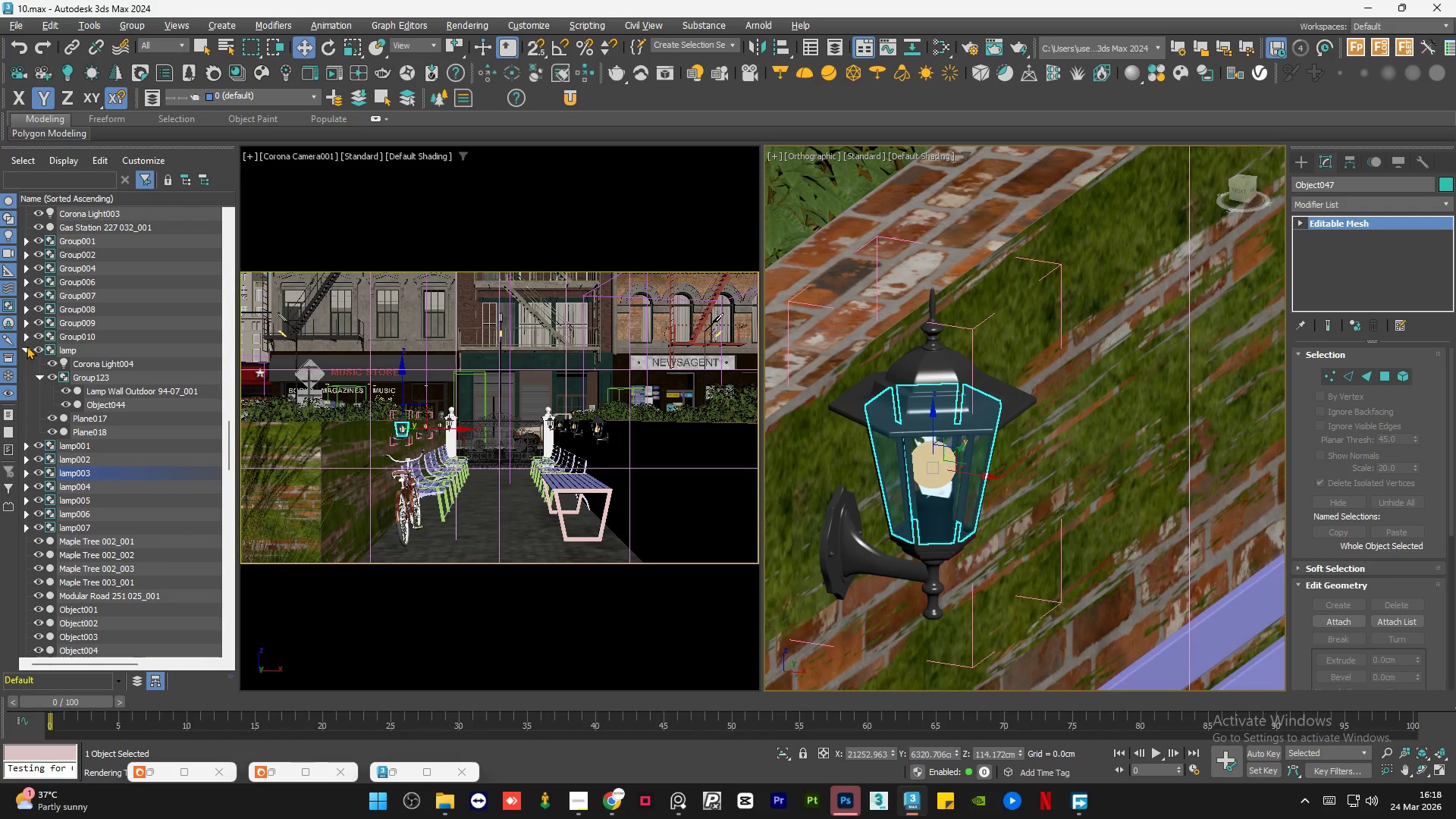 
left_click([25, 347])
 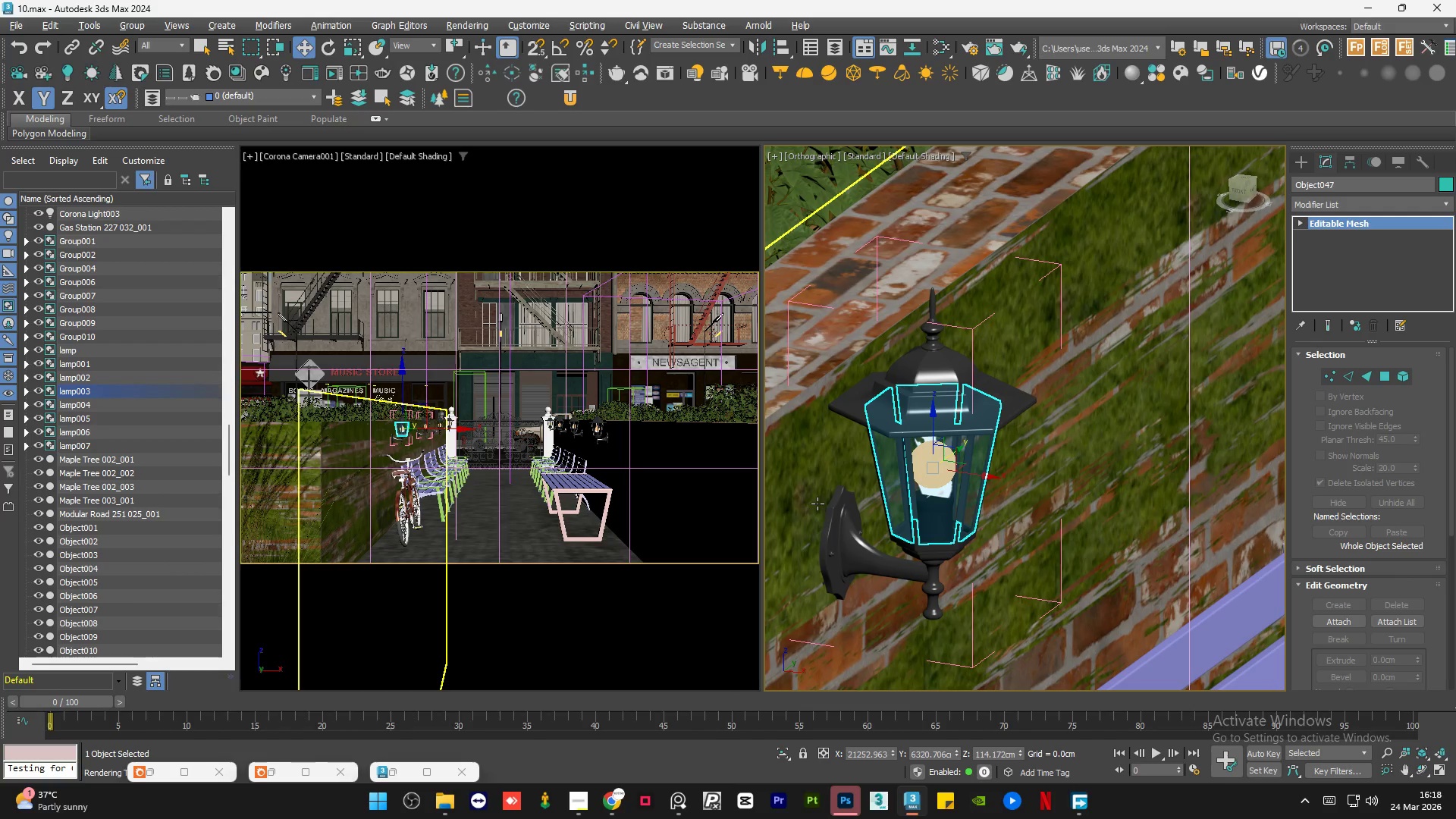 
scroll: coordinate [959, 419], scroll_direction: down, amount: 12.0
 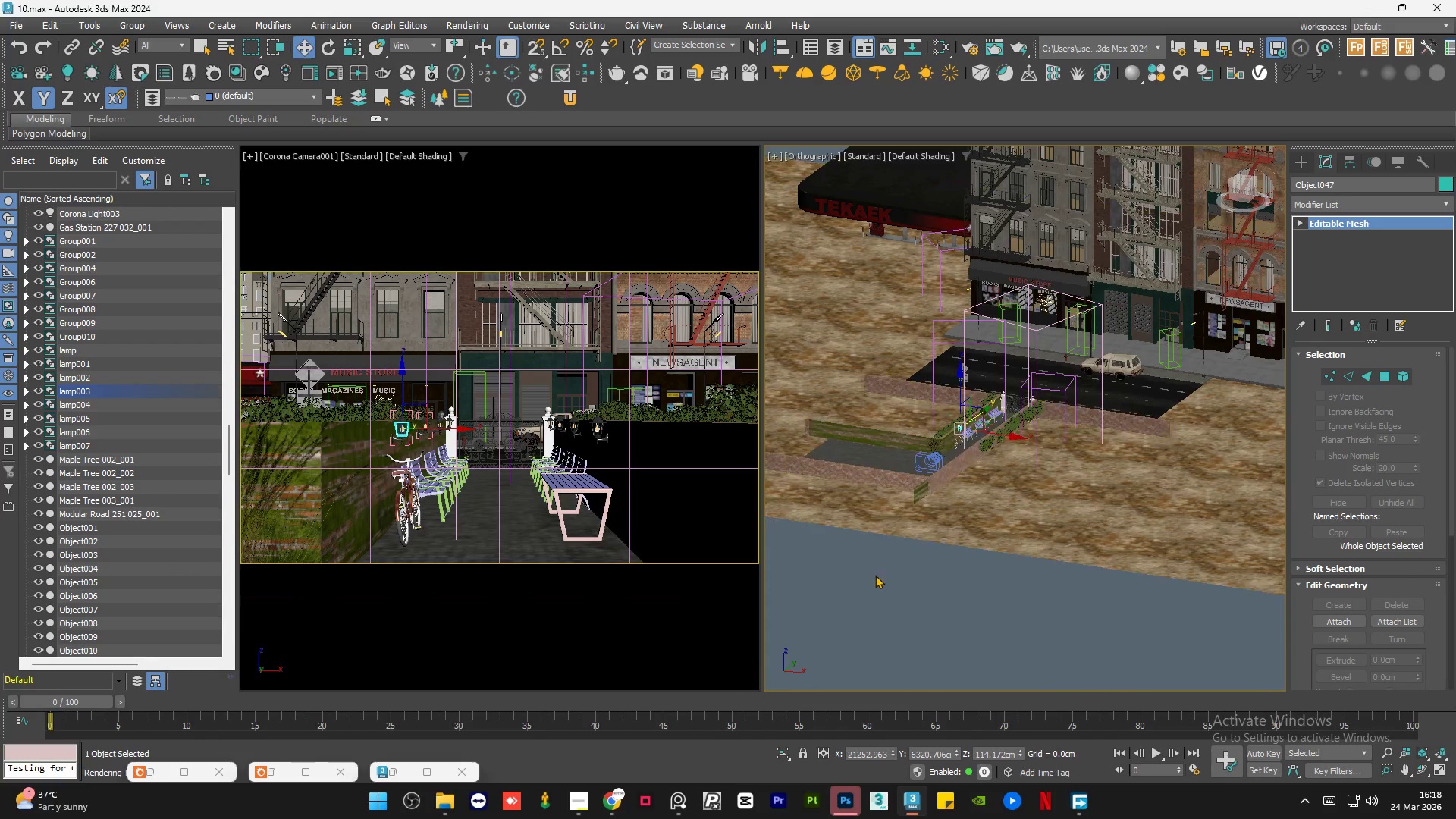 
left_click([874, 575])
 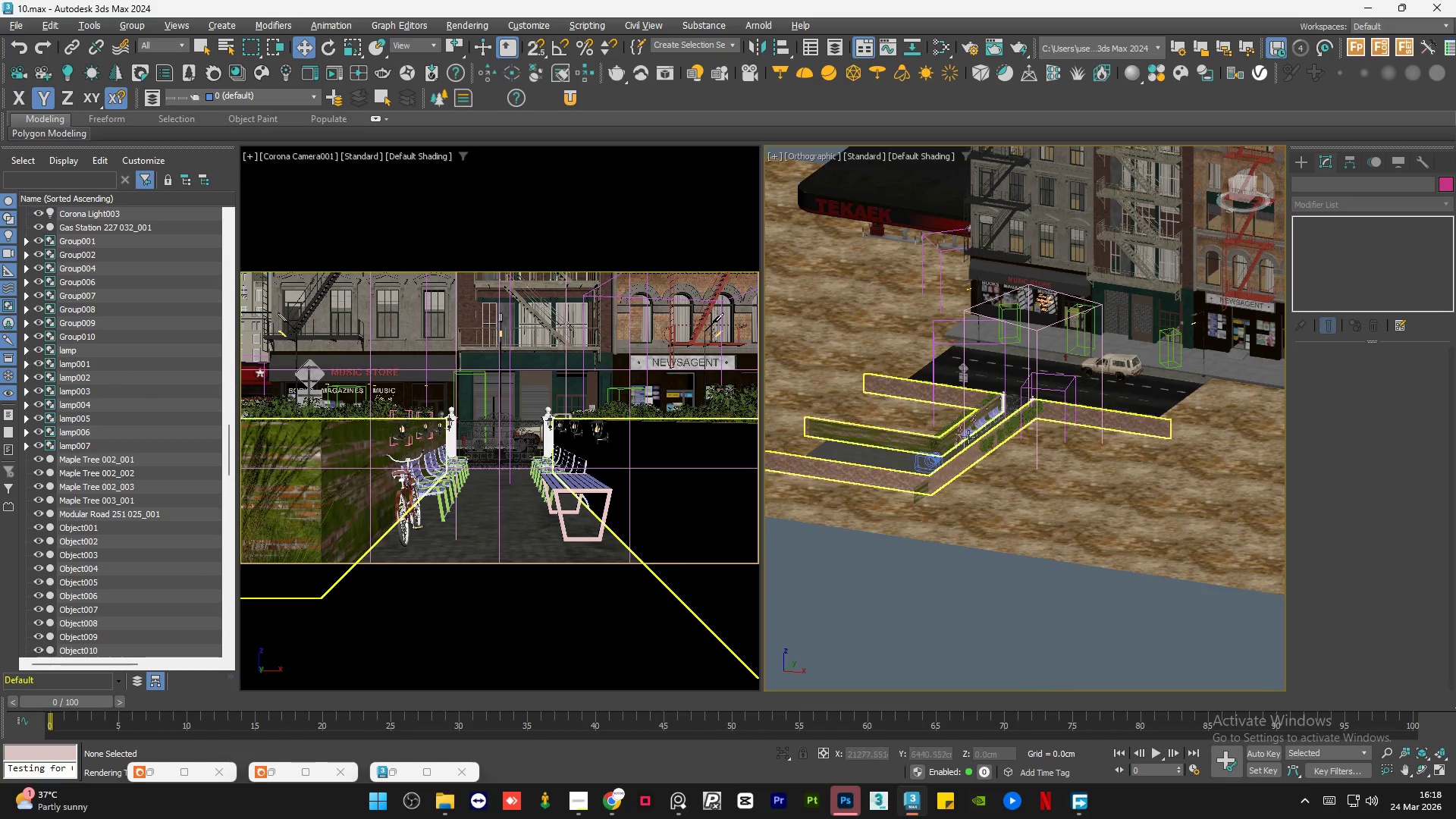 
scroll: coordinate [979, 421], scroll_direction: up, amount: 7.0
 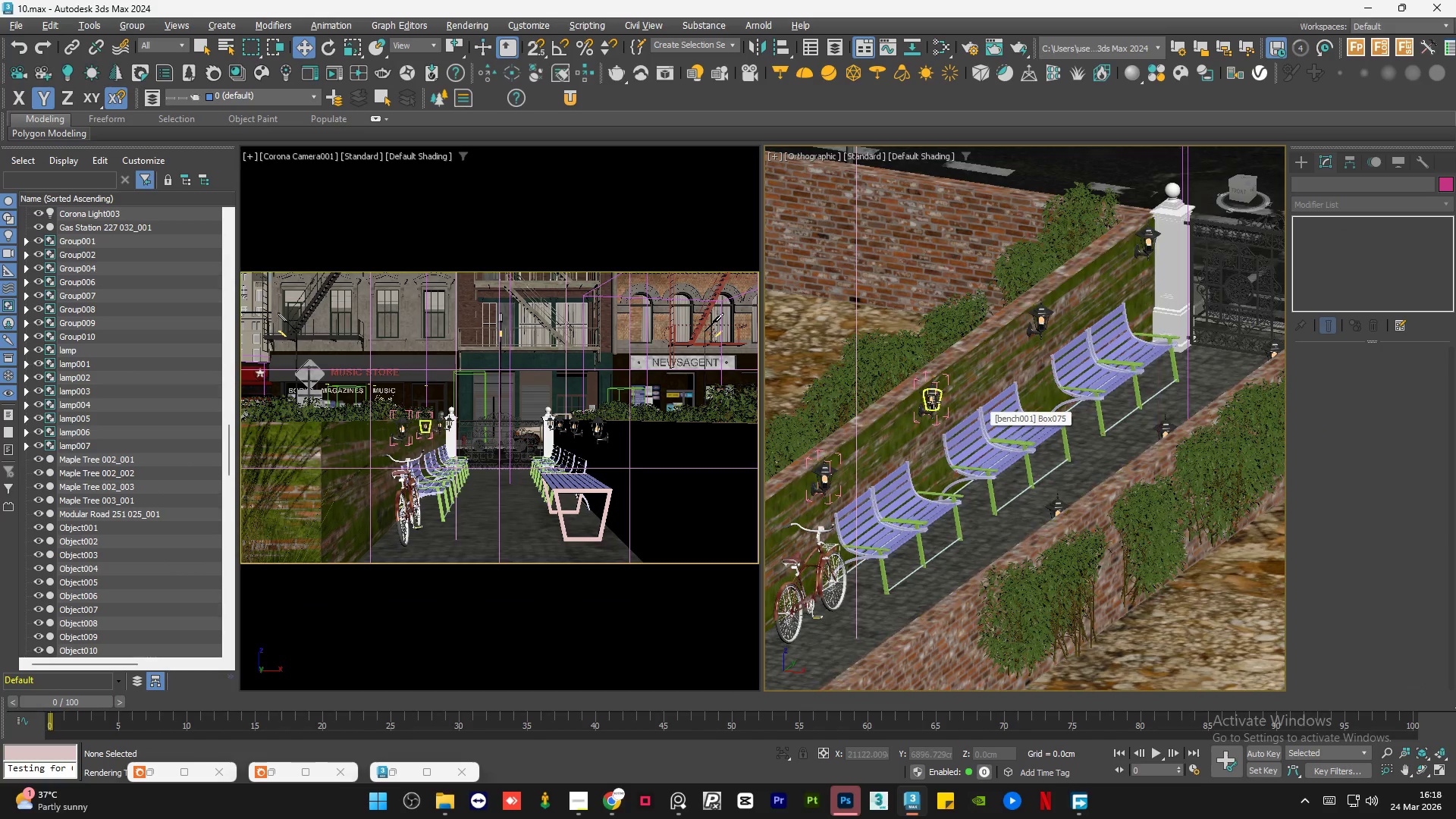 
left_click([934, 401])
 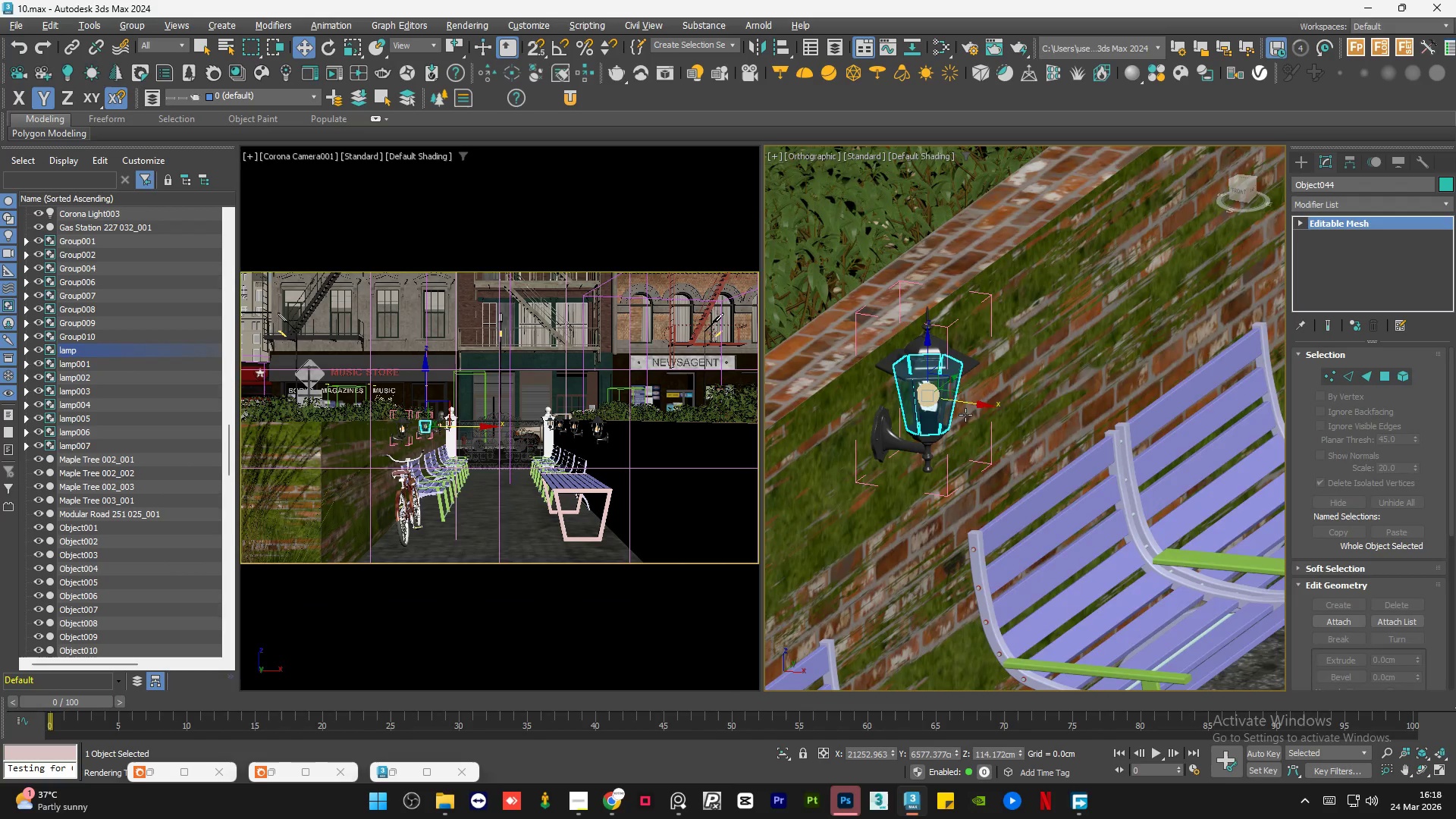 
scroll: coordinate [934, 401], scroll_direction: up, amount: 4.0
 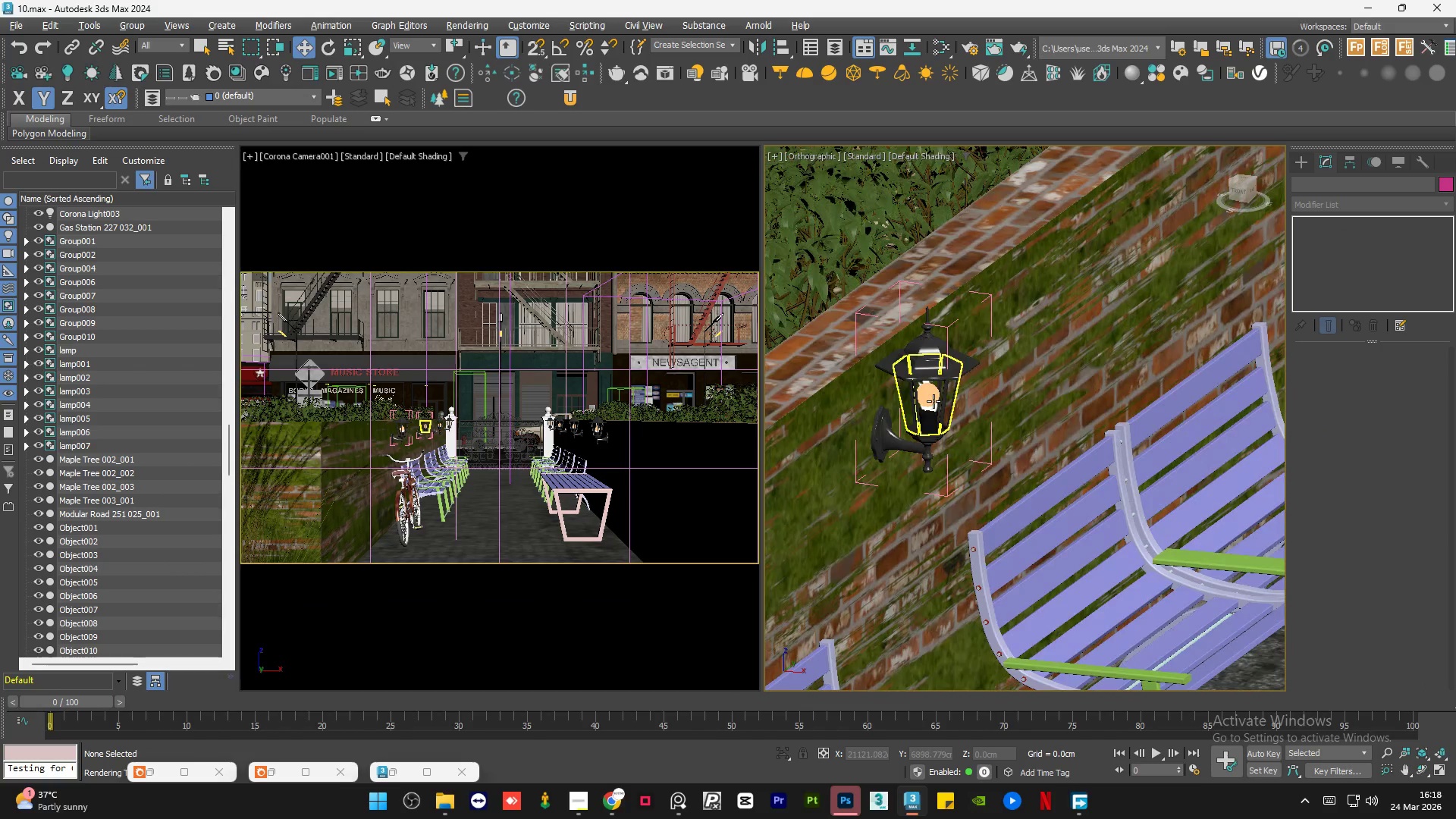 
scroll: coordinate [1162, 491], scroll_direction: down, amount: 3.0
 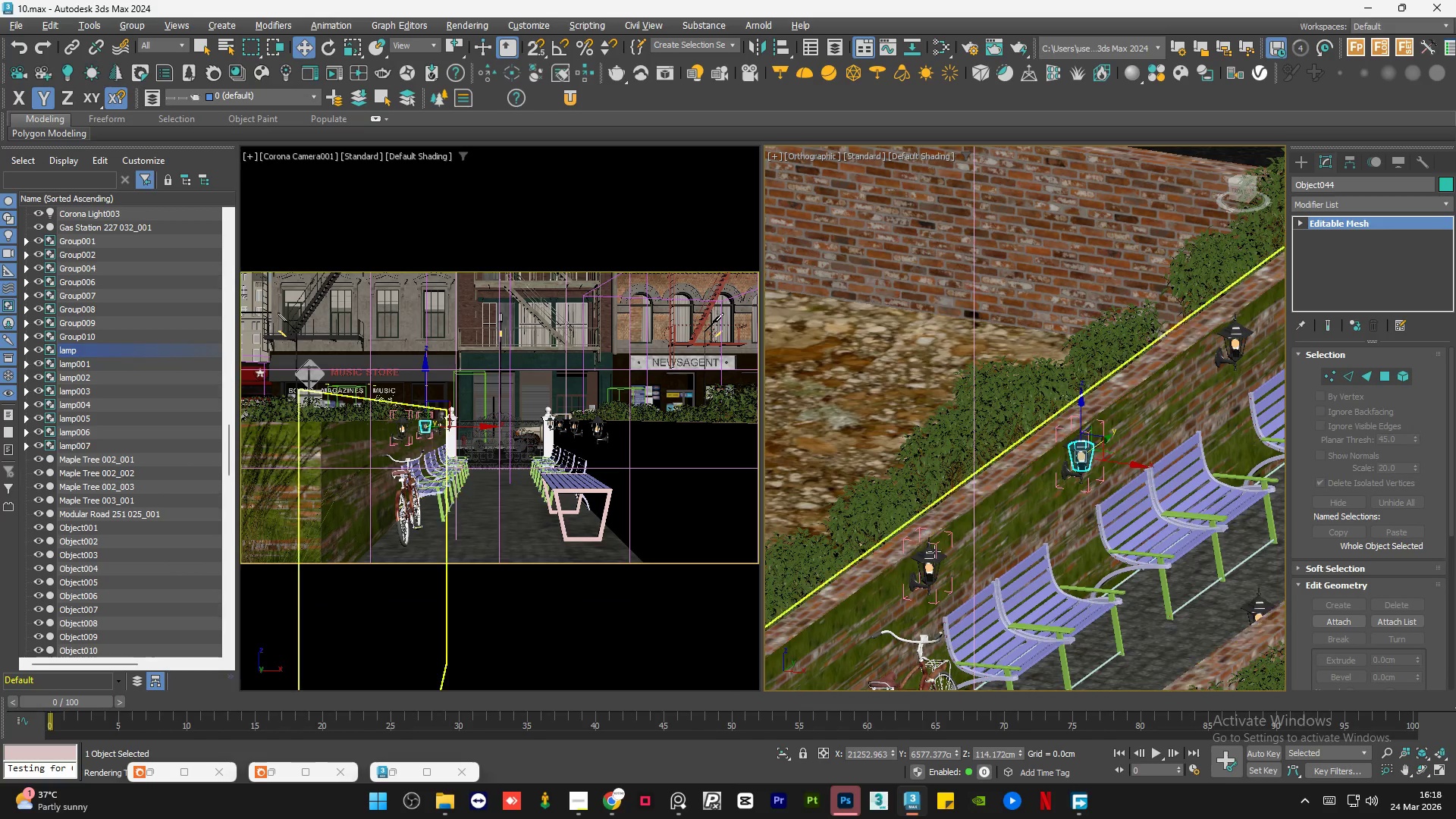 
hold_key(key=ControlLeft, duration=1.09)
 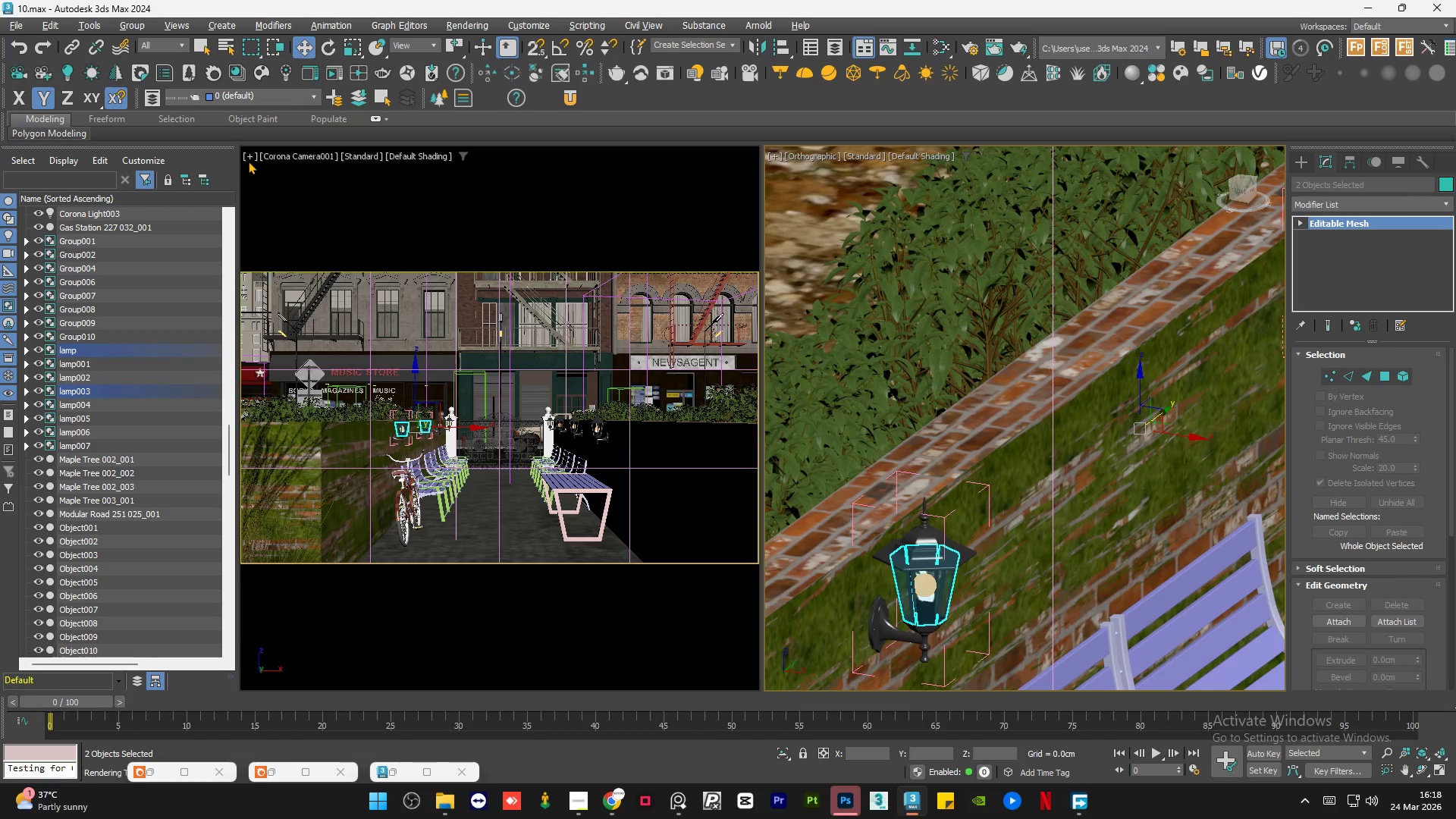 
scroll: coordinate [930, 560], scroll_direction: up, amount: 3.0
 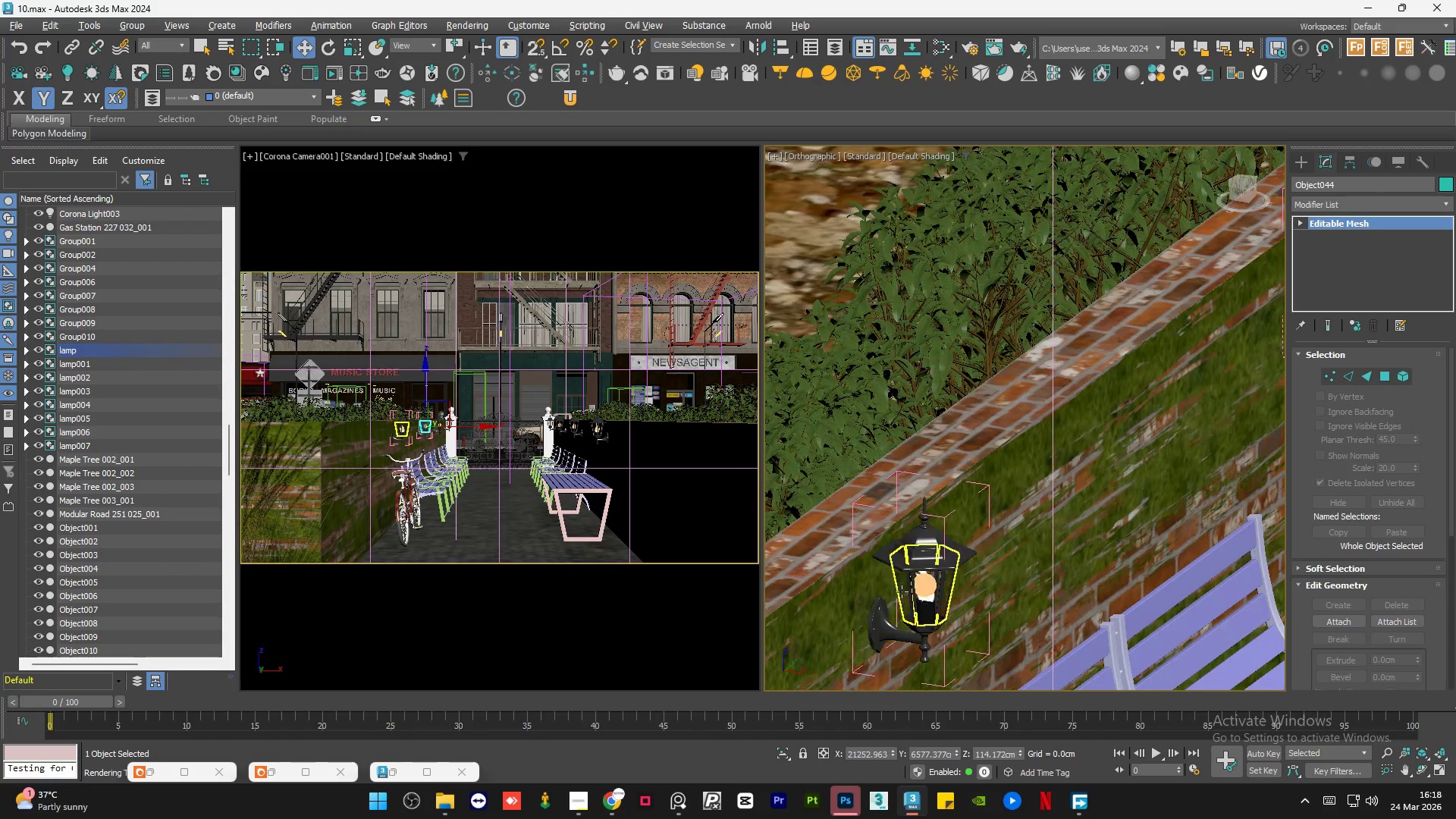 
left_click([906, 589])
 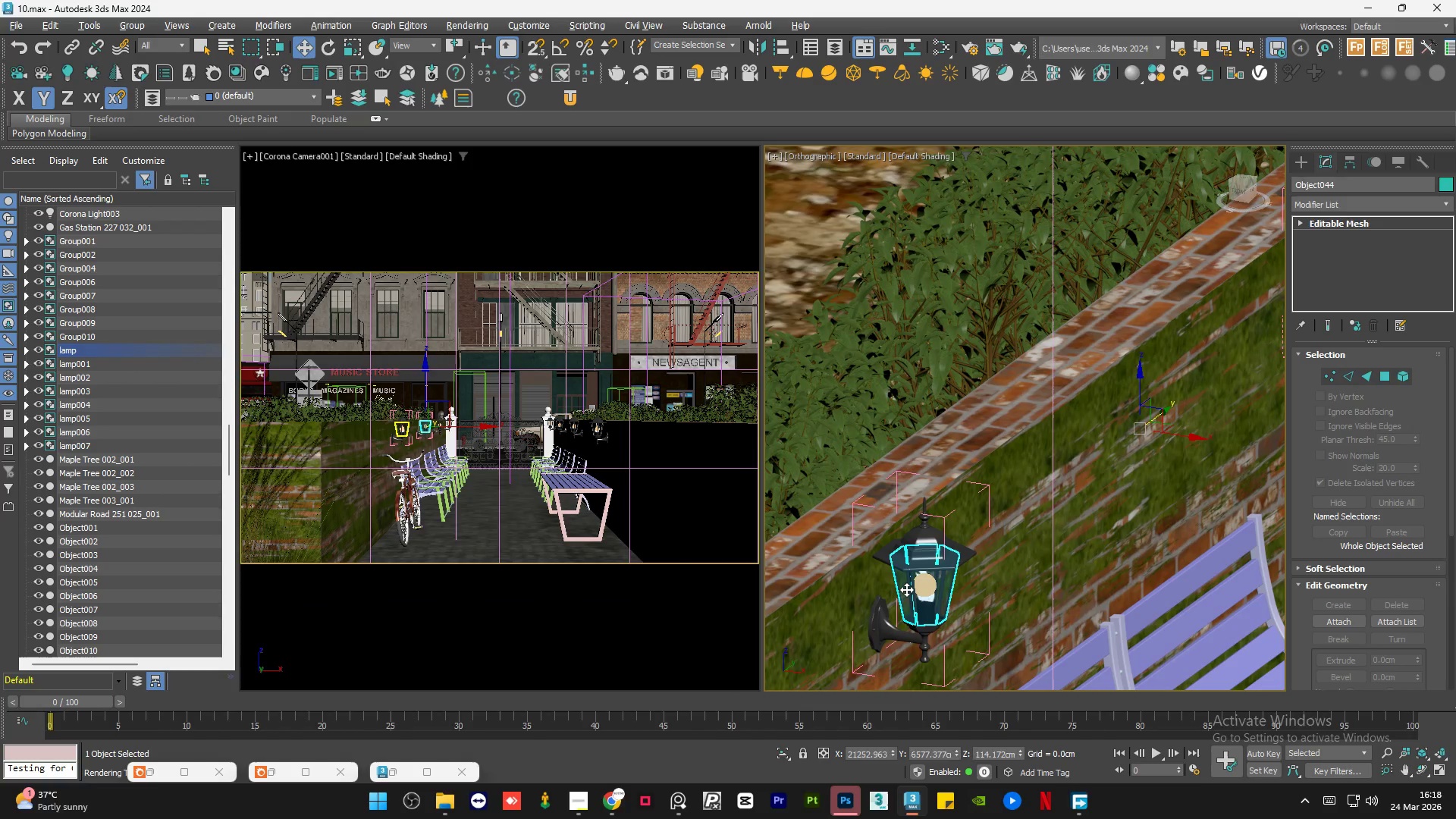 
hold_key(key=ControlLeft, duration=10.41)
left_click([134, 23])
 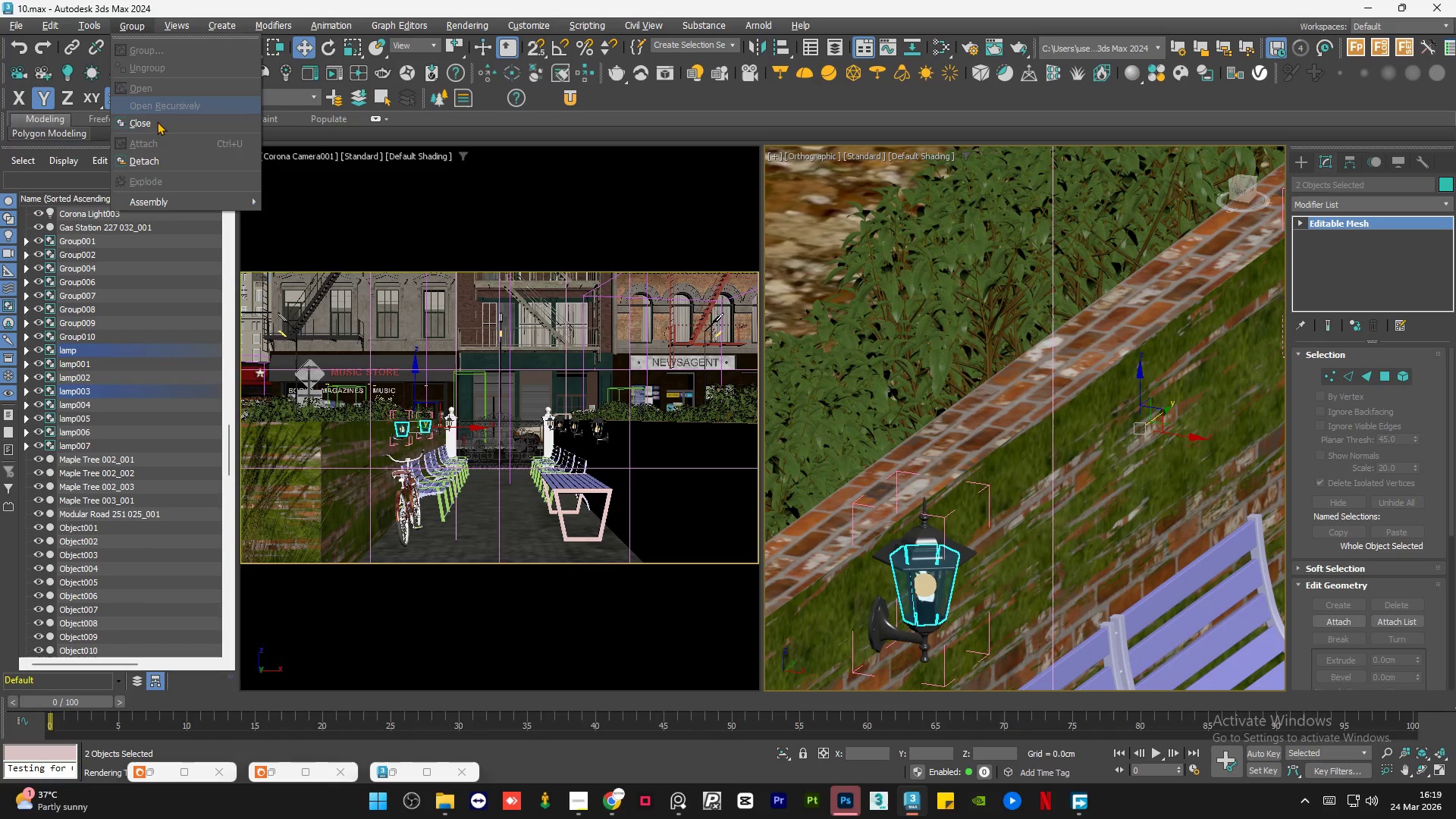 
left_click([158, 121])
 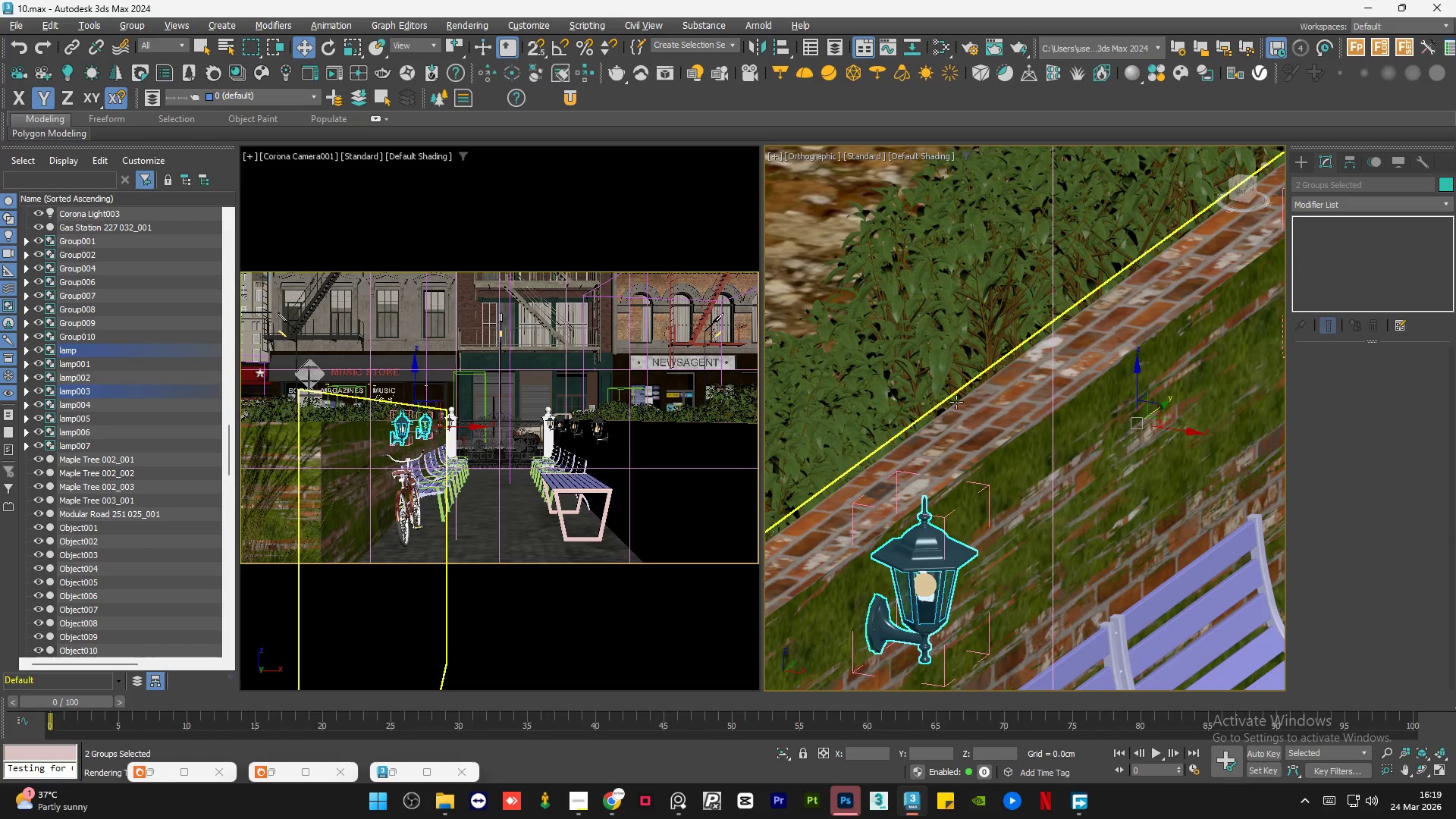 
scroll: coordinate [917, 391], scroll_direction: down, amount: 2.0
 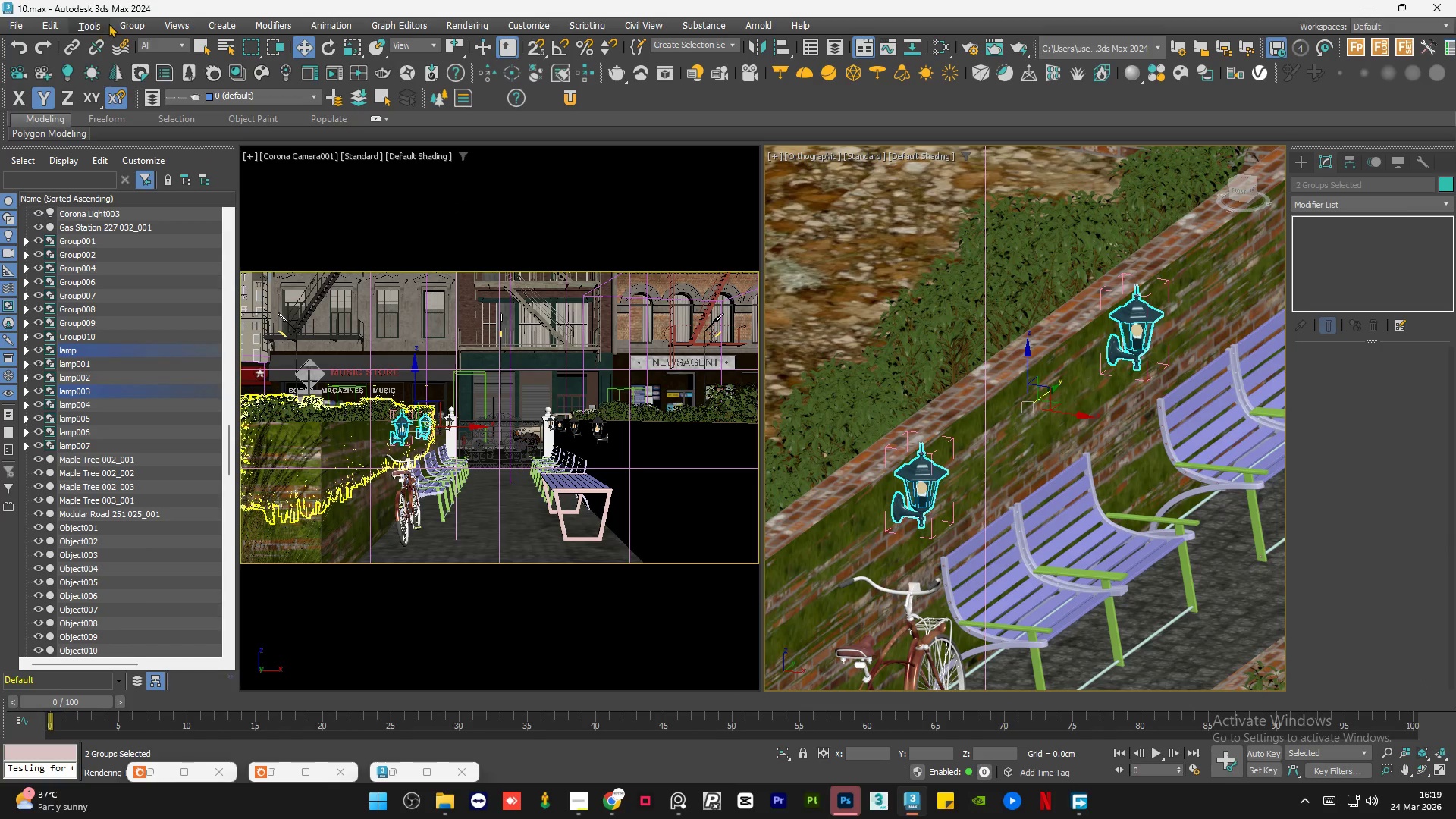 
left_click([122, 26])
 